 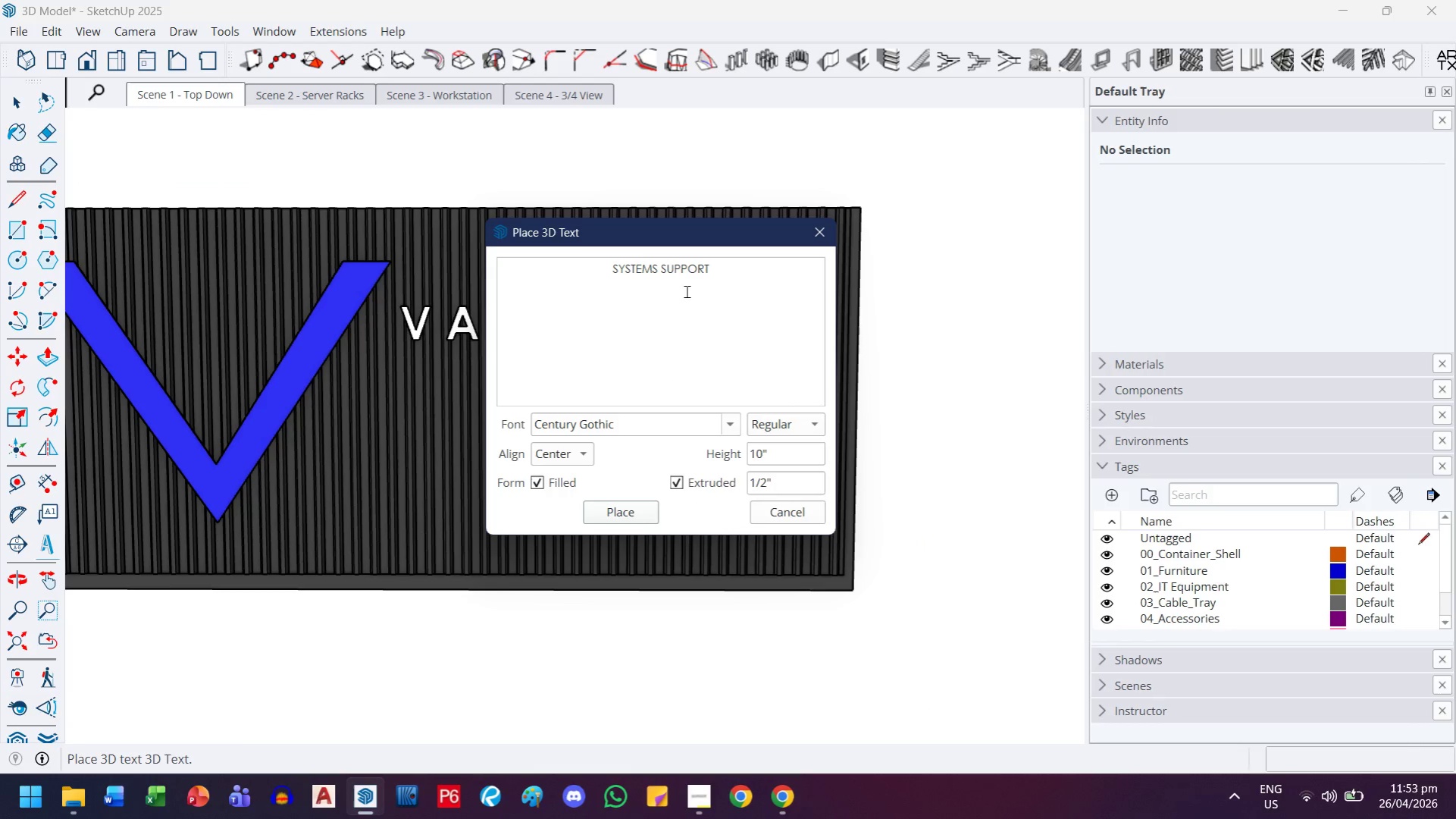 
left_click([622, 270])
 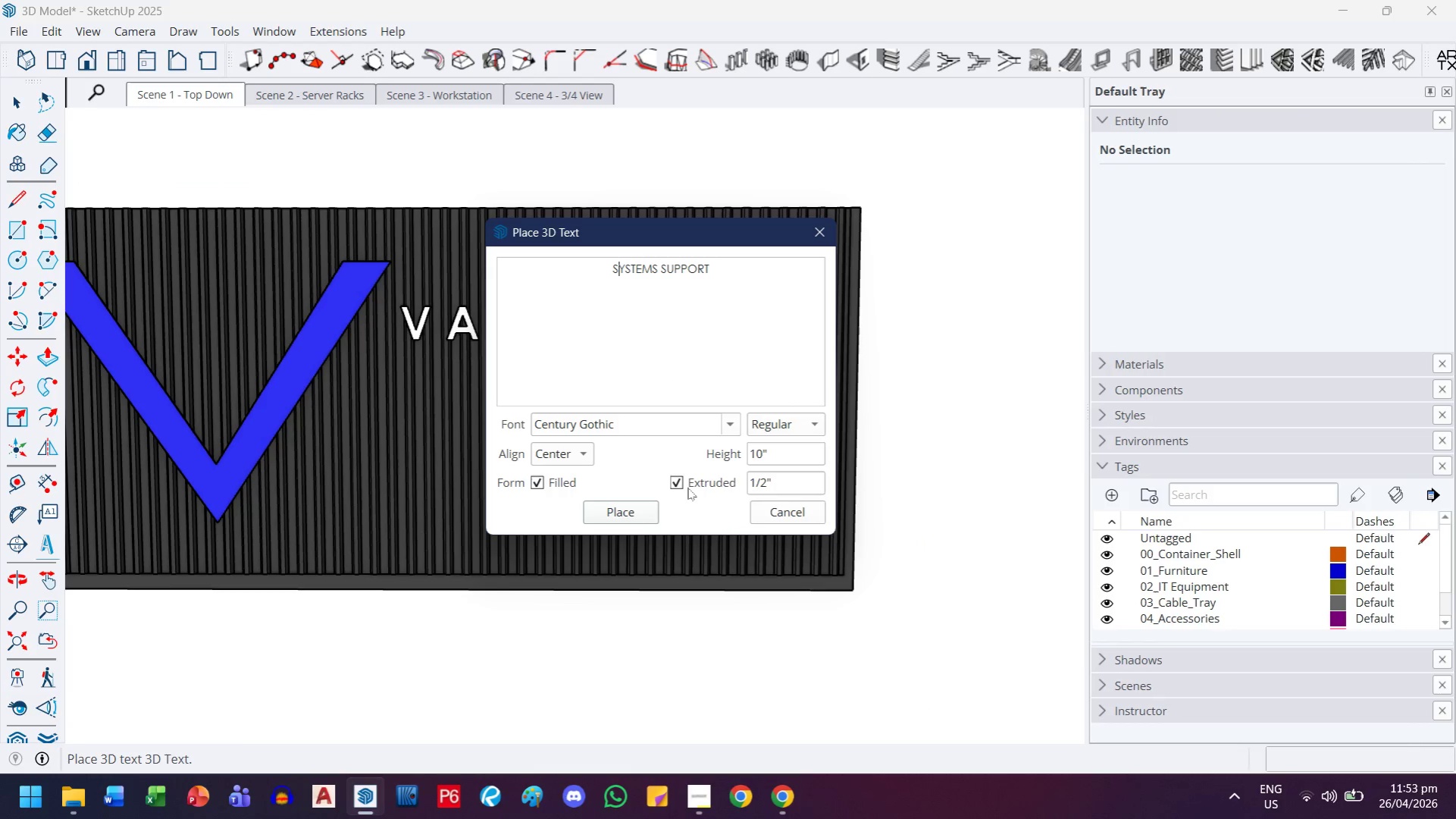 
key(Space)
 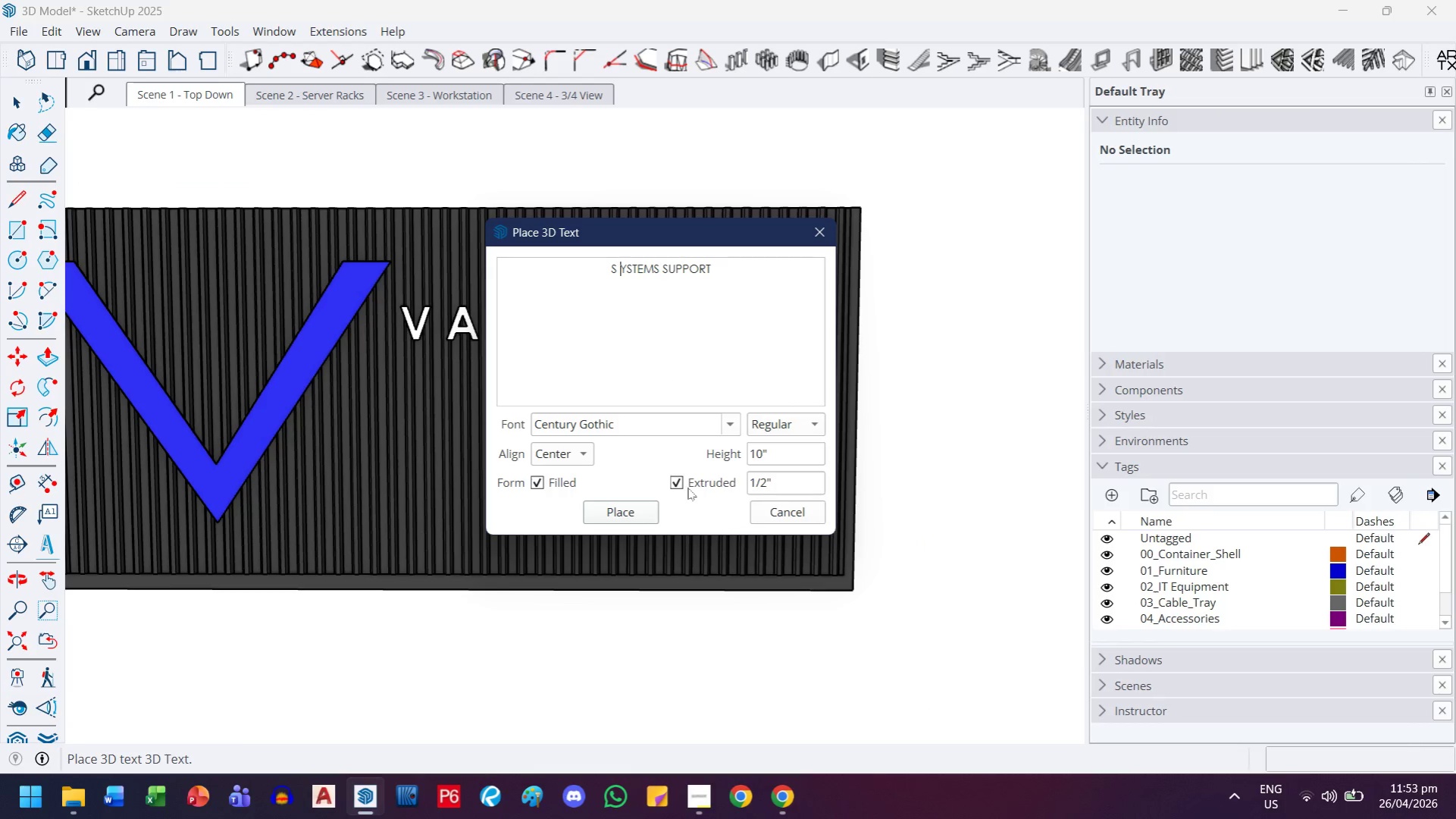 
key(ArrowRight)
 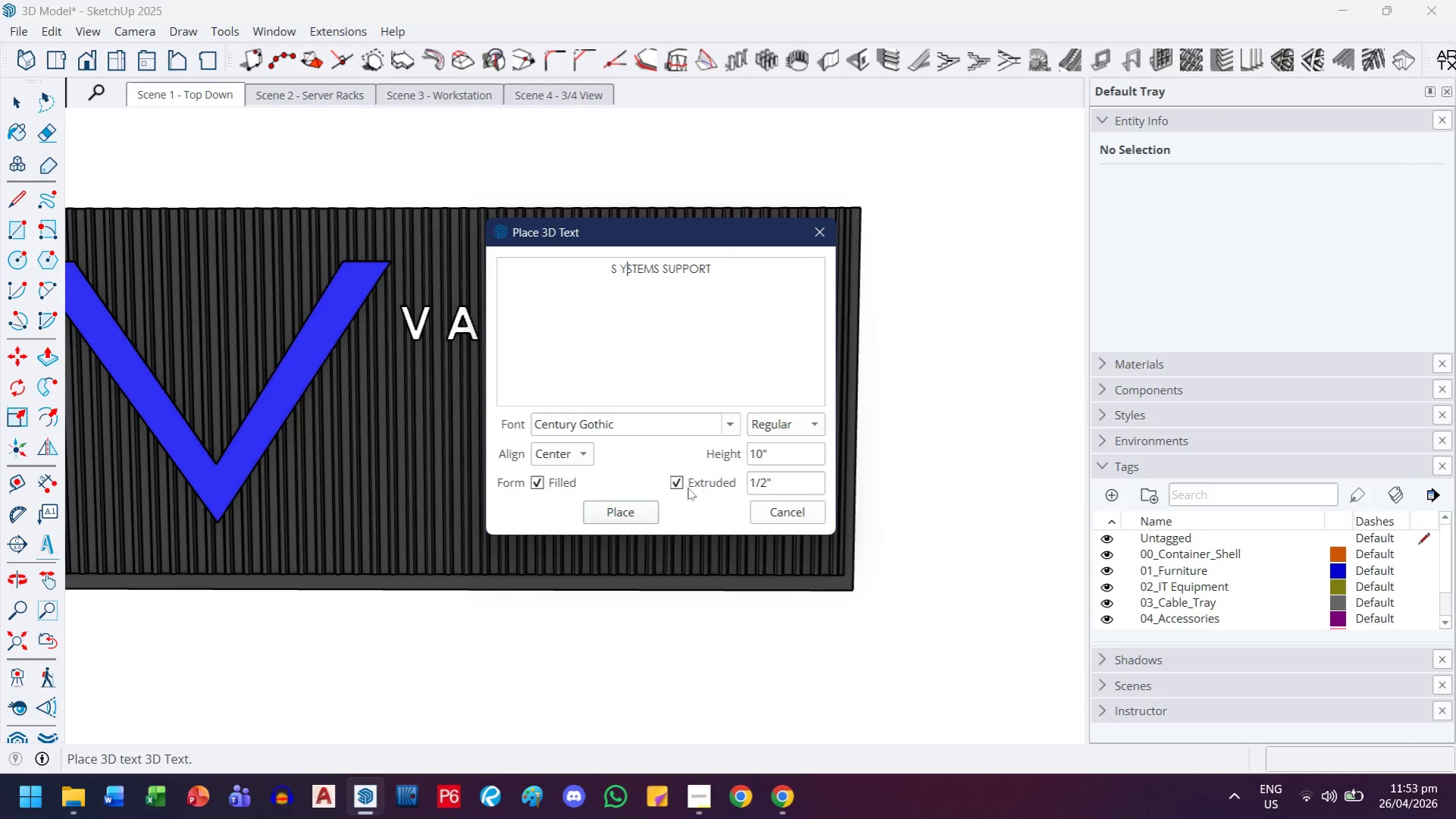 
key(Space)
 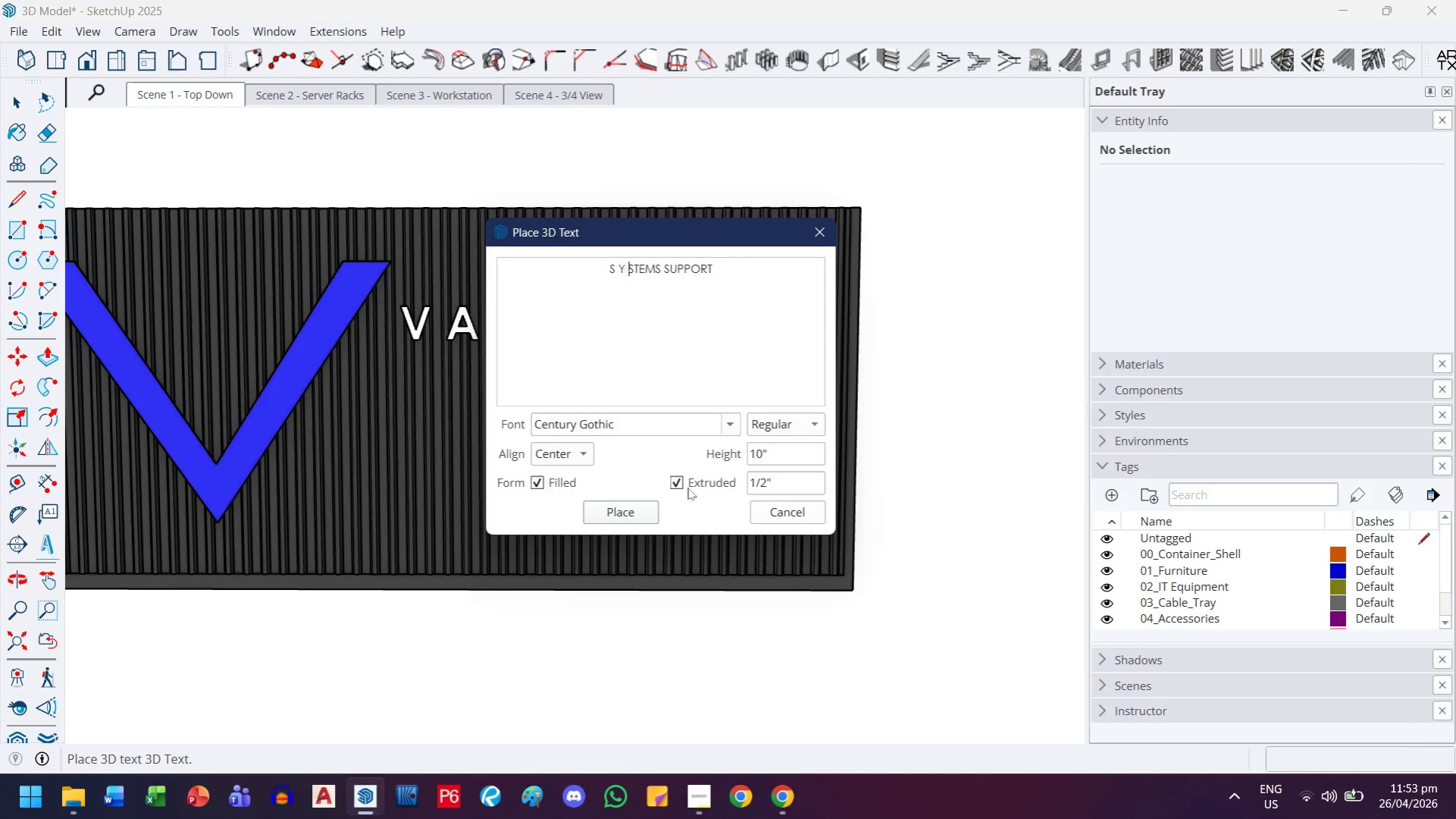 
key(ArrowRight)
 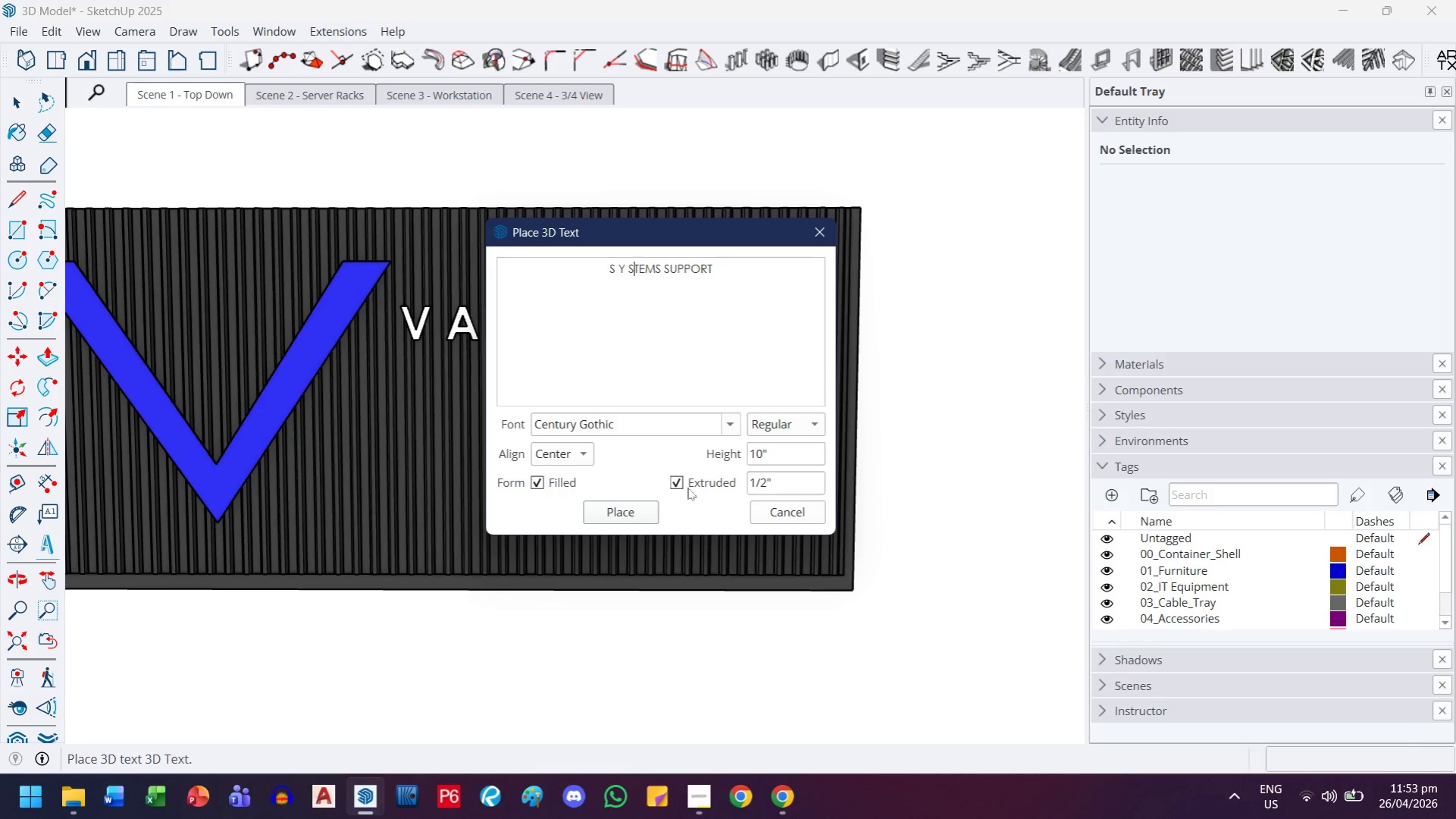 
key(Space)
 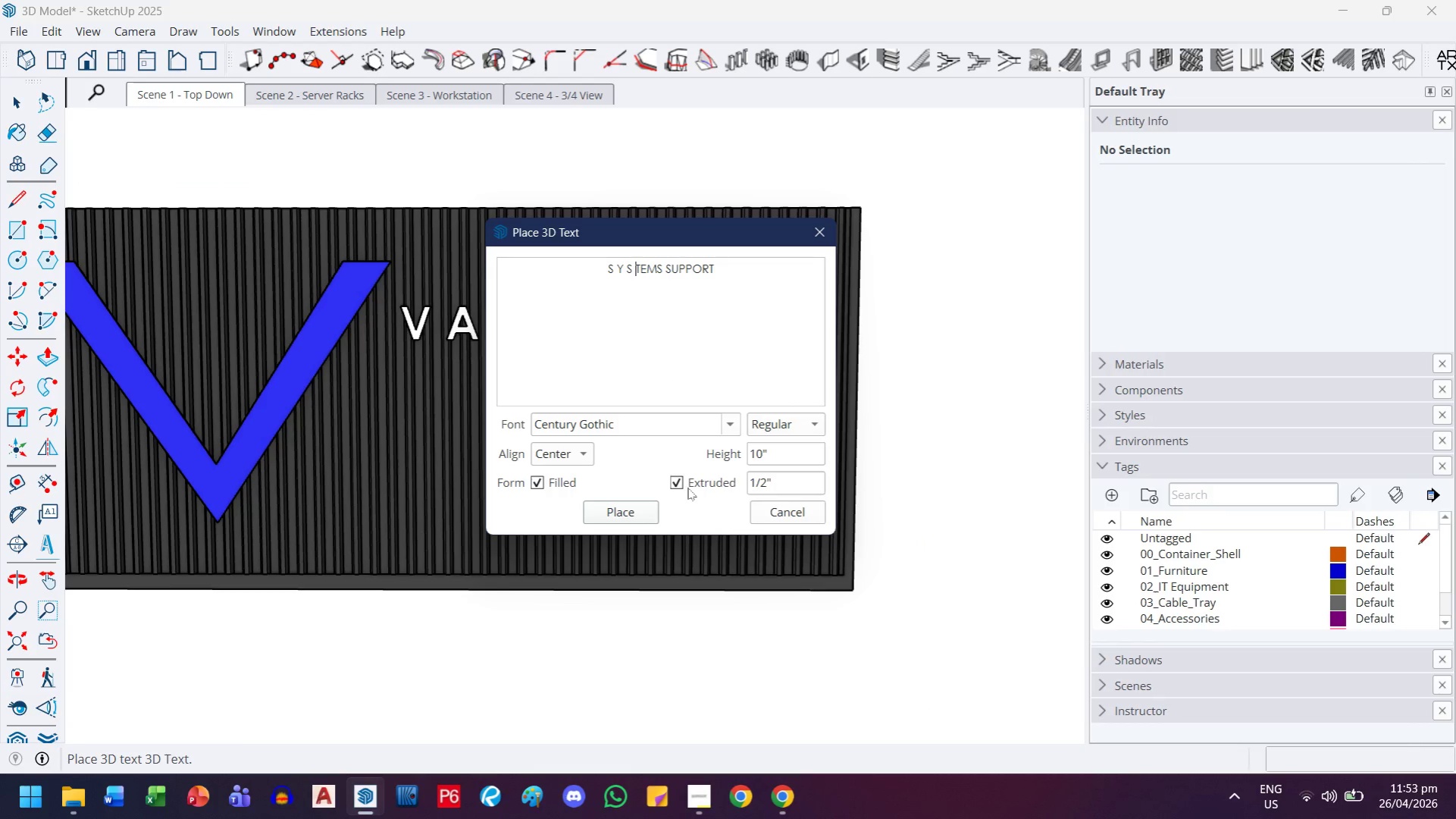 
key(ArrowRight)
 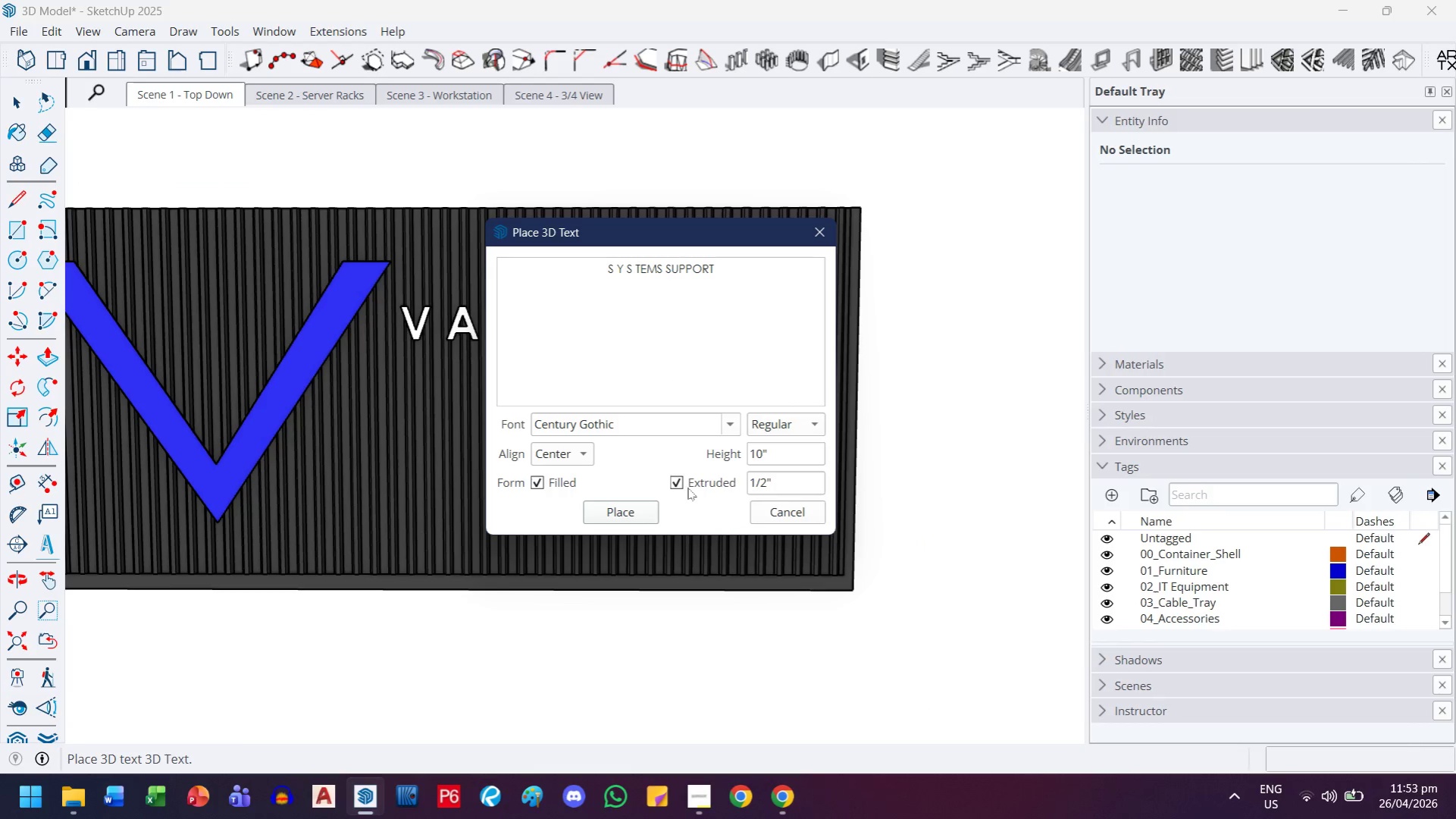 
key(Space)
 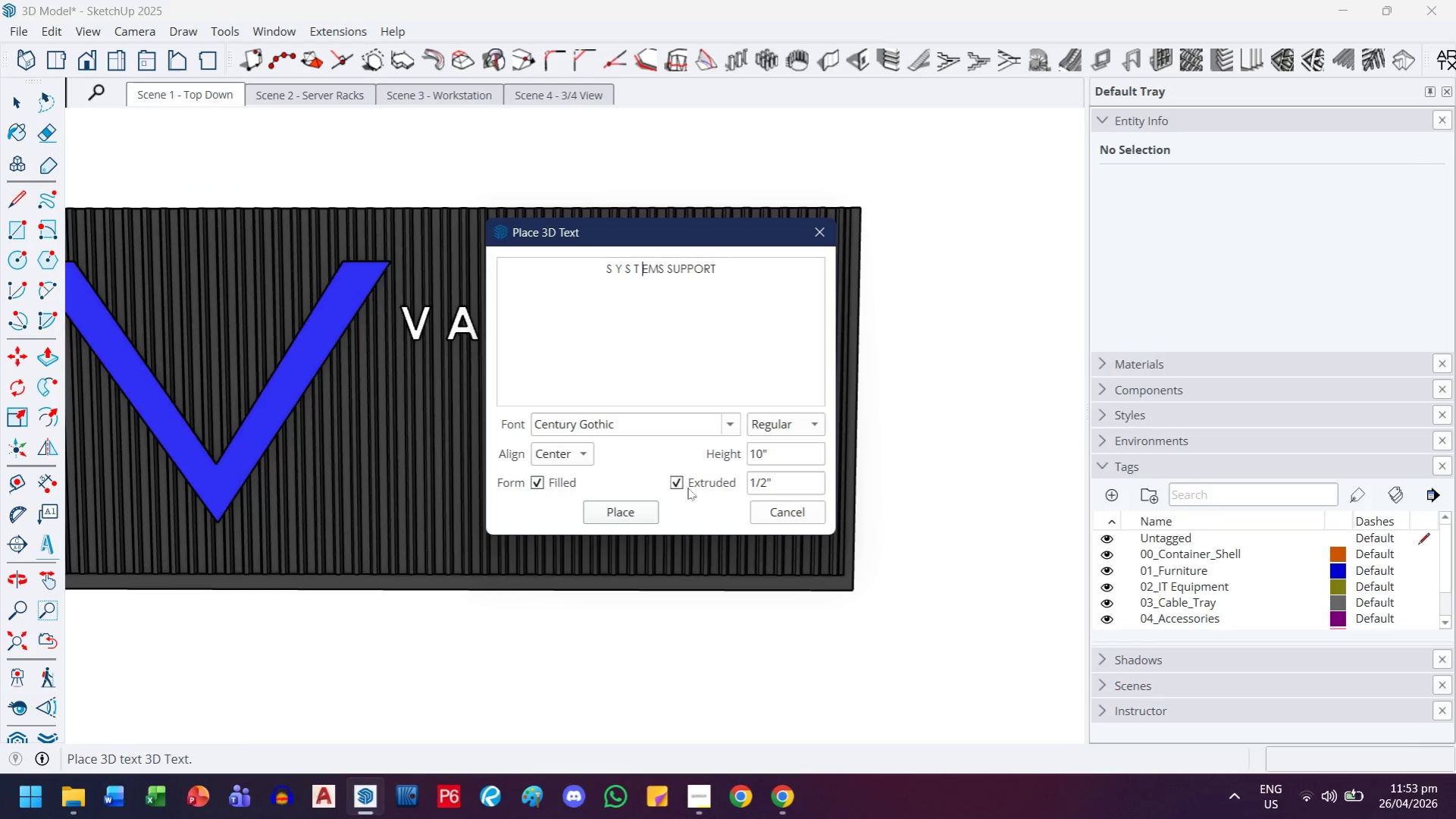 
key(ArrowRight)
 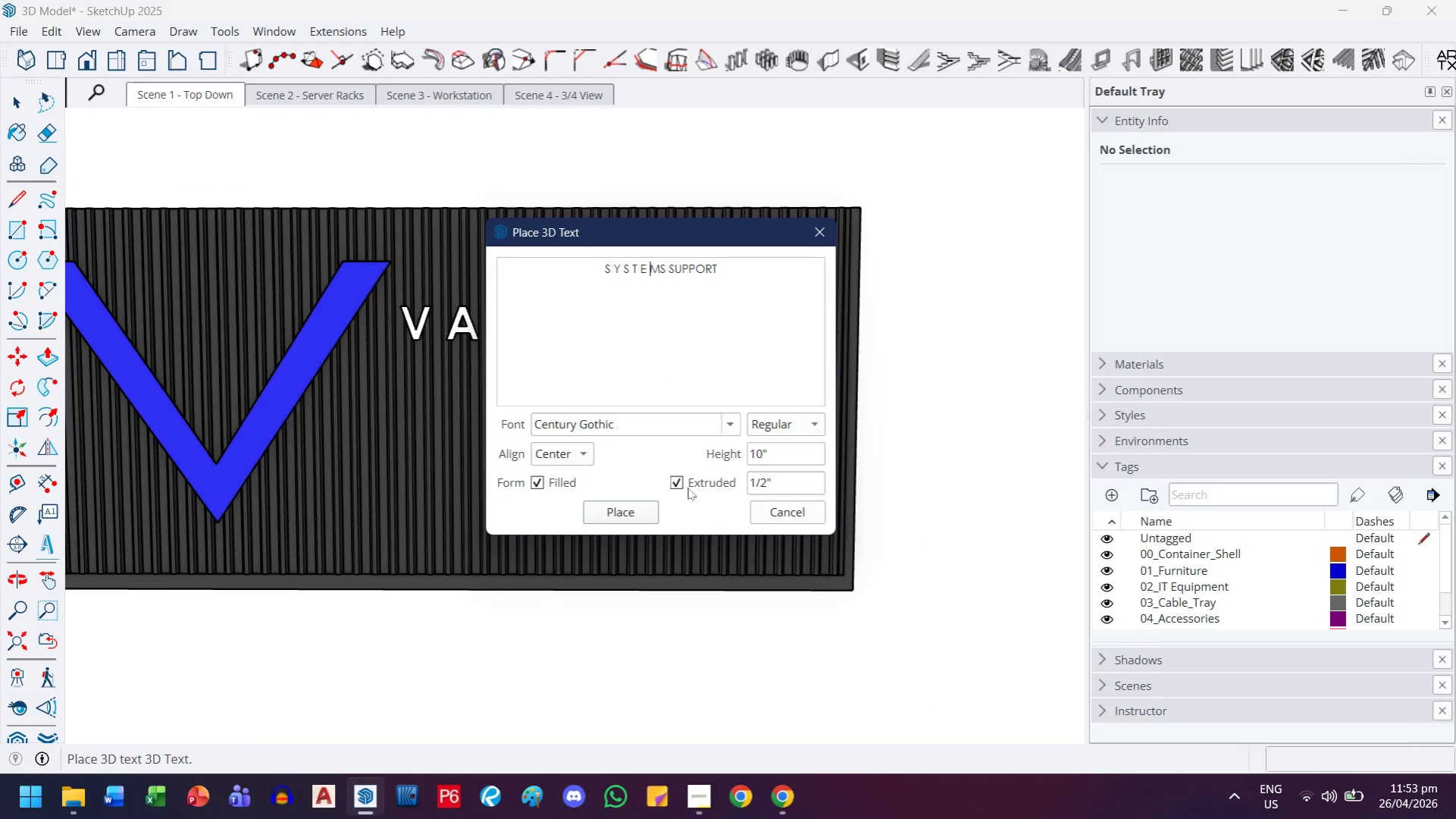 
key(Space)
 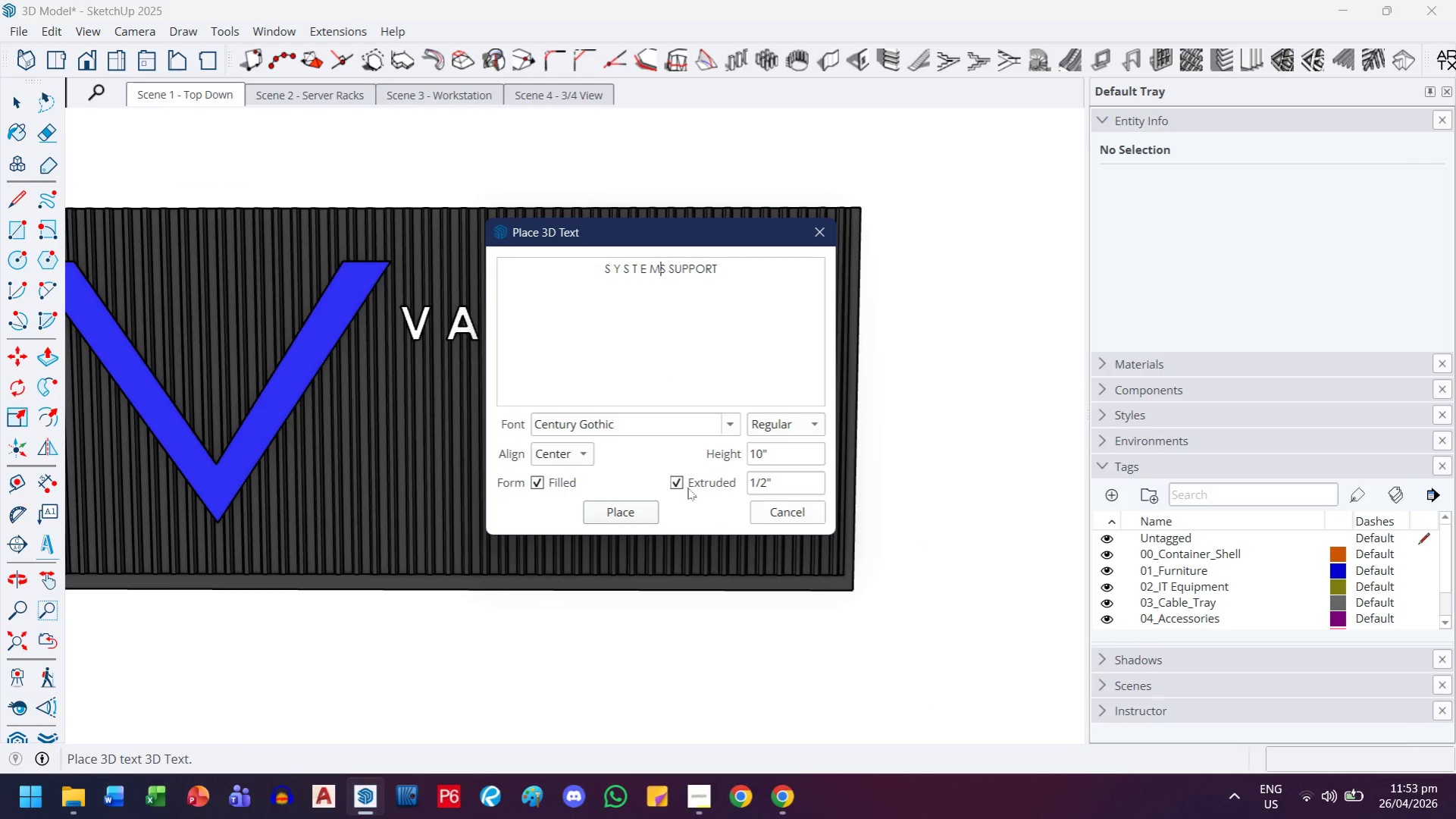 
key(ArrowRight)
 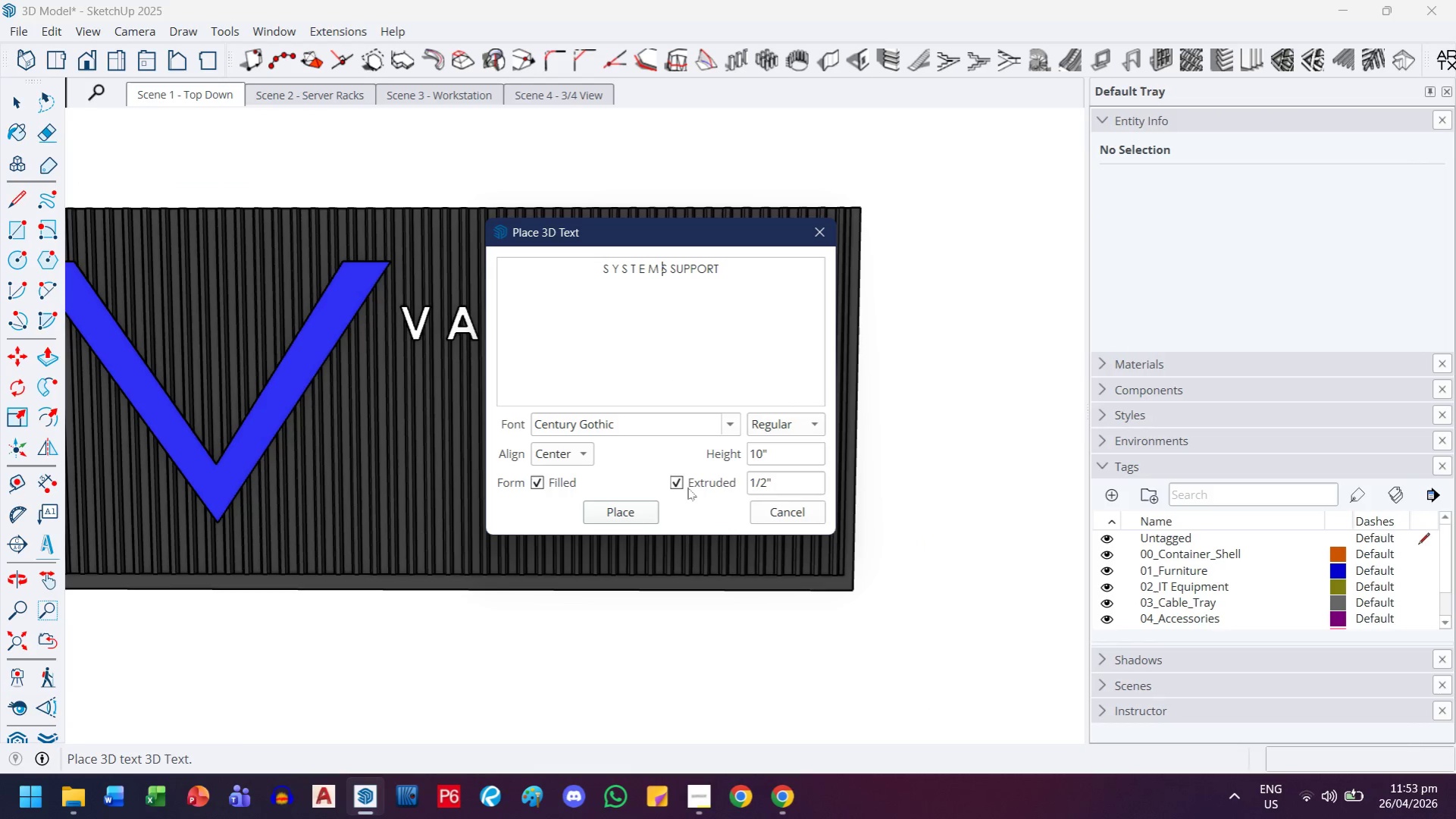 
key(Space)
 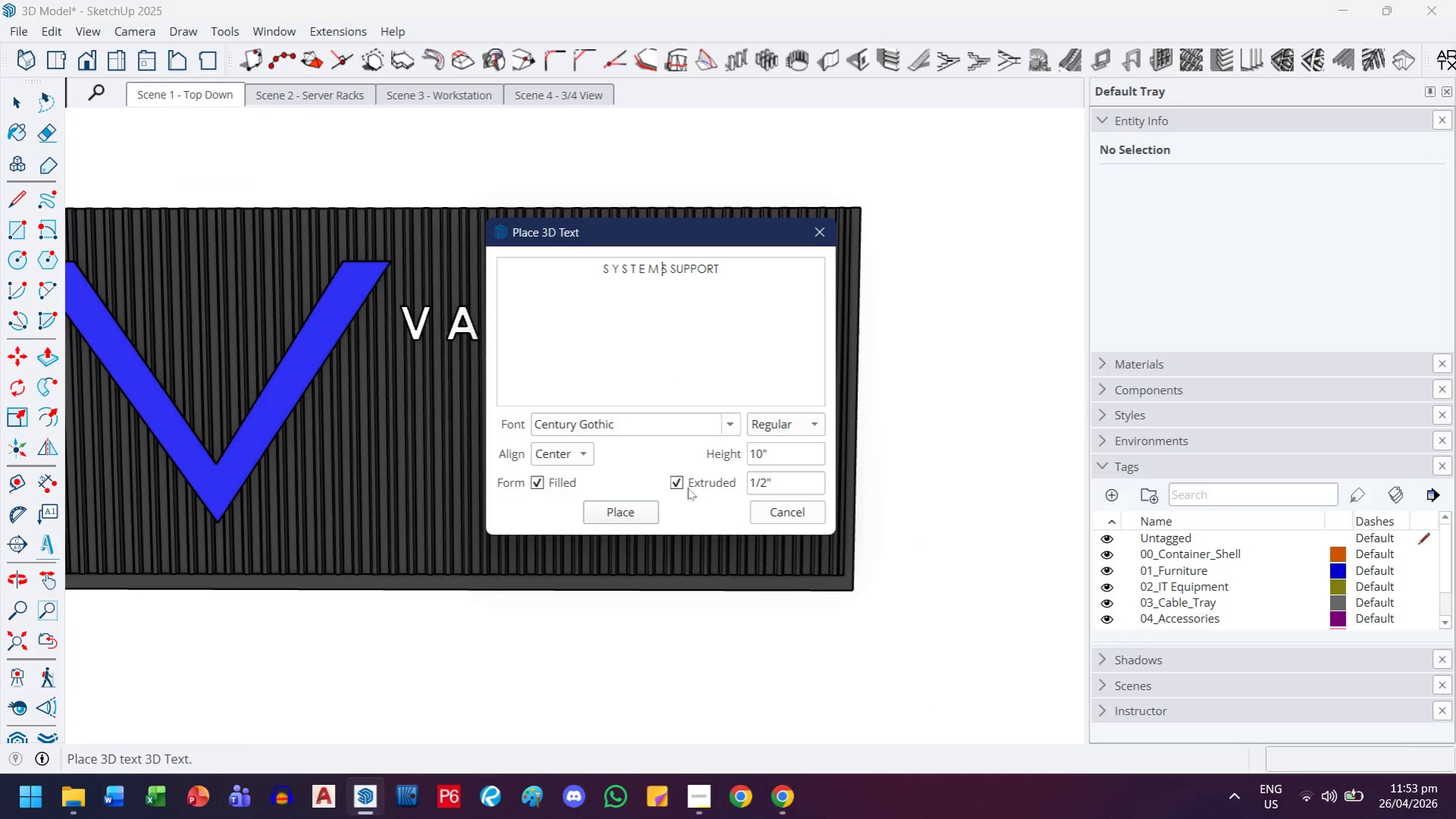 
key(ArrowRight)
 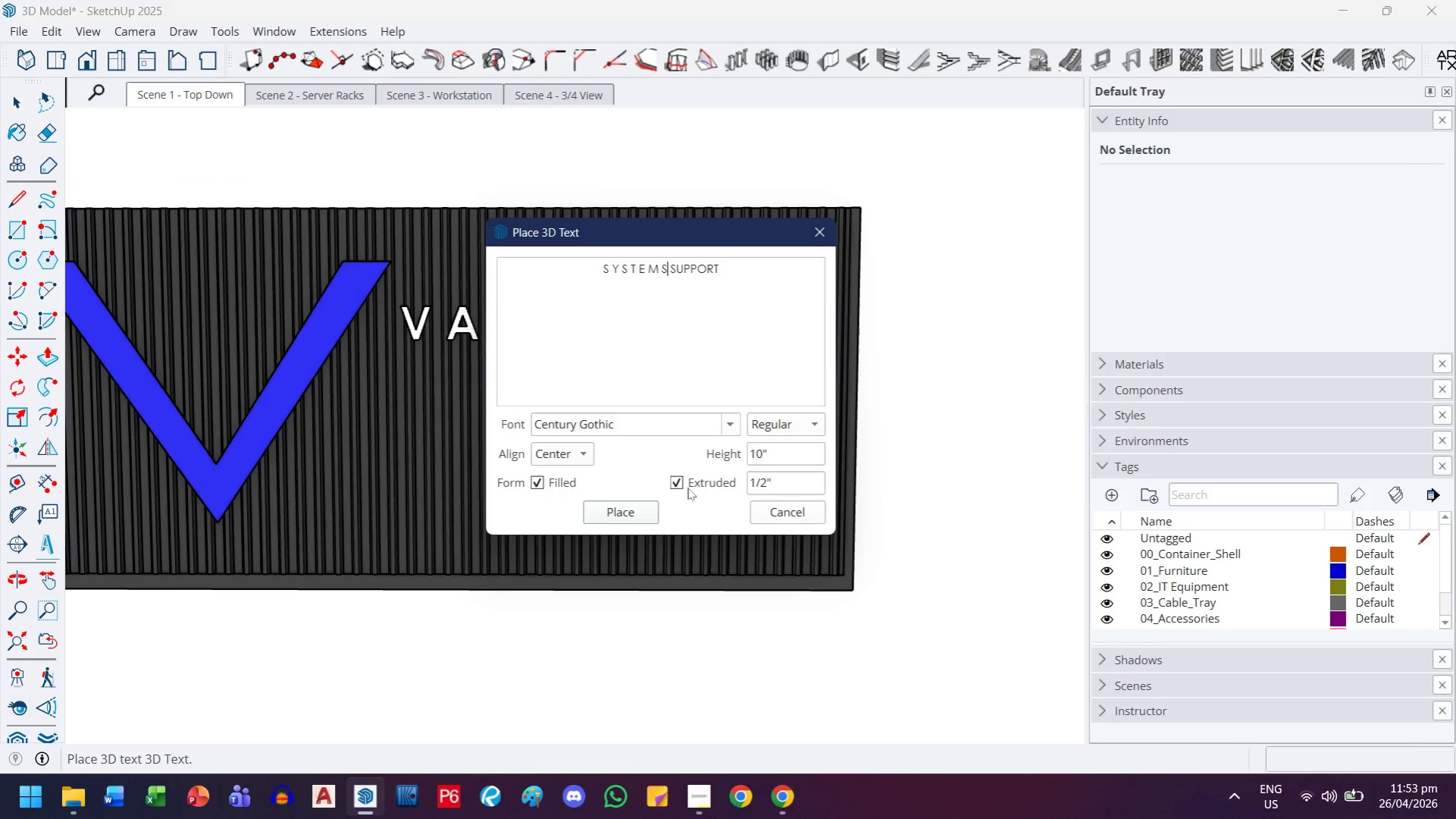 
key(Space)
 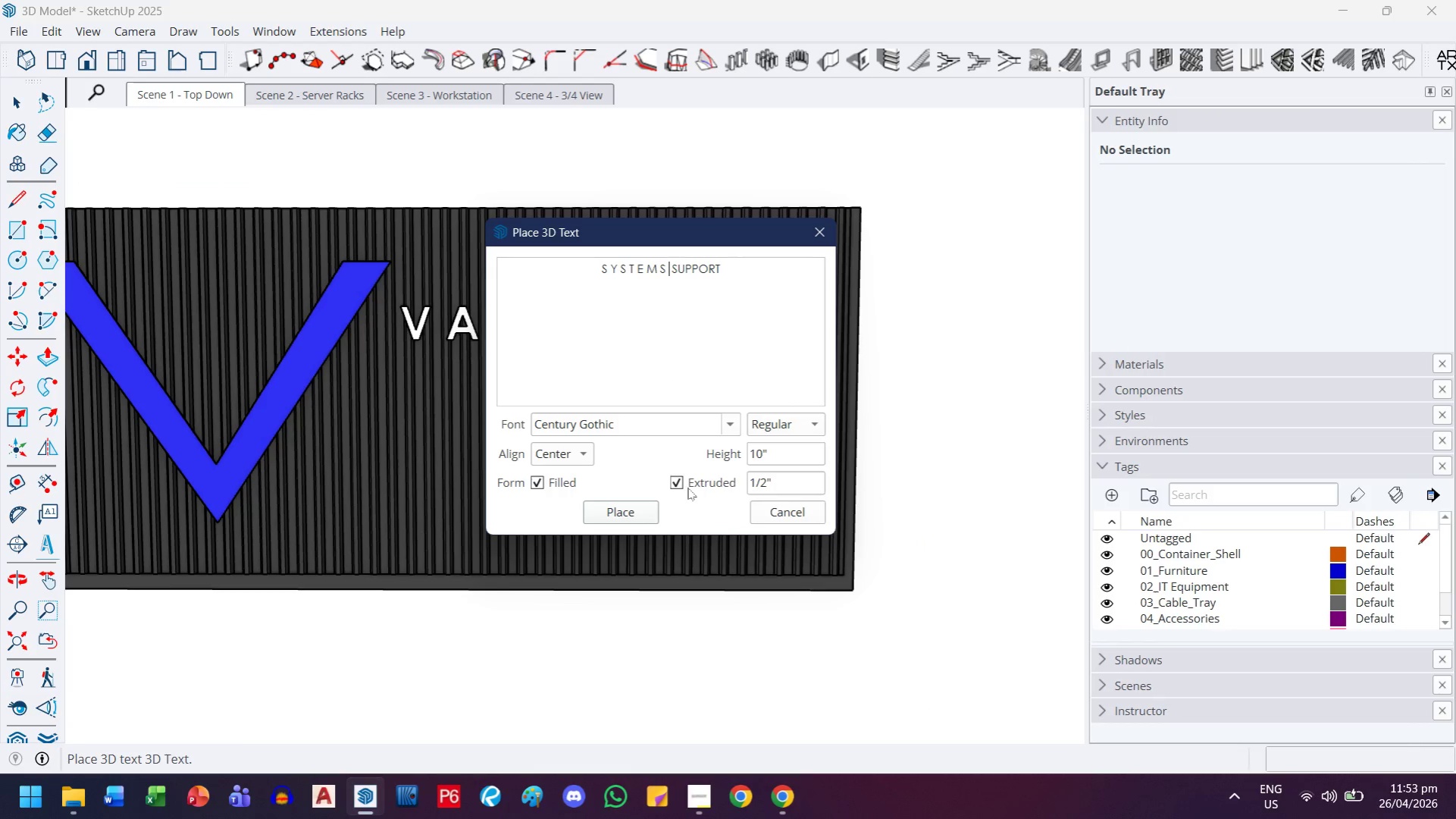 
key(ArrowRight)
 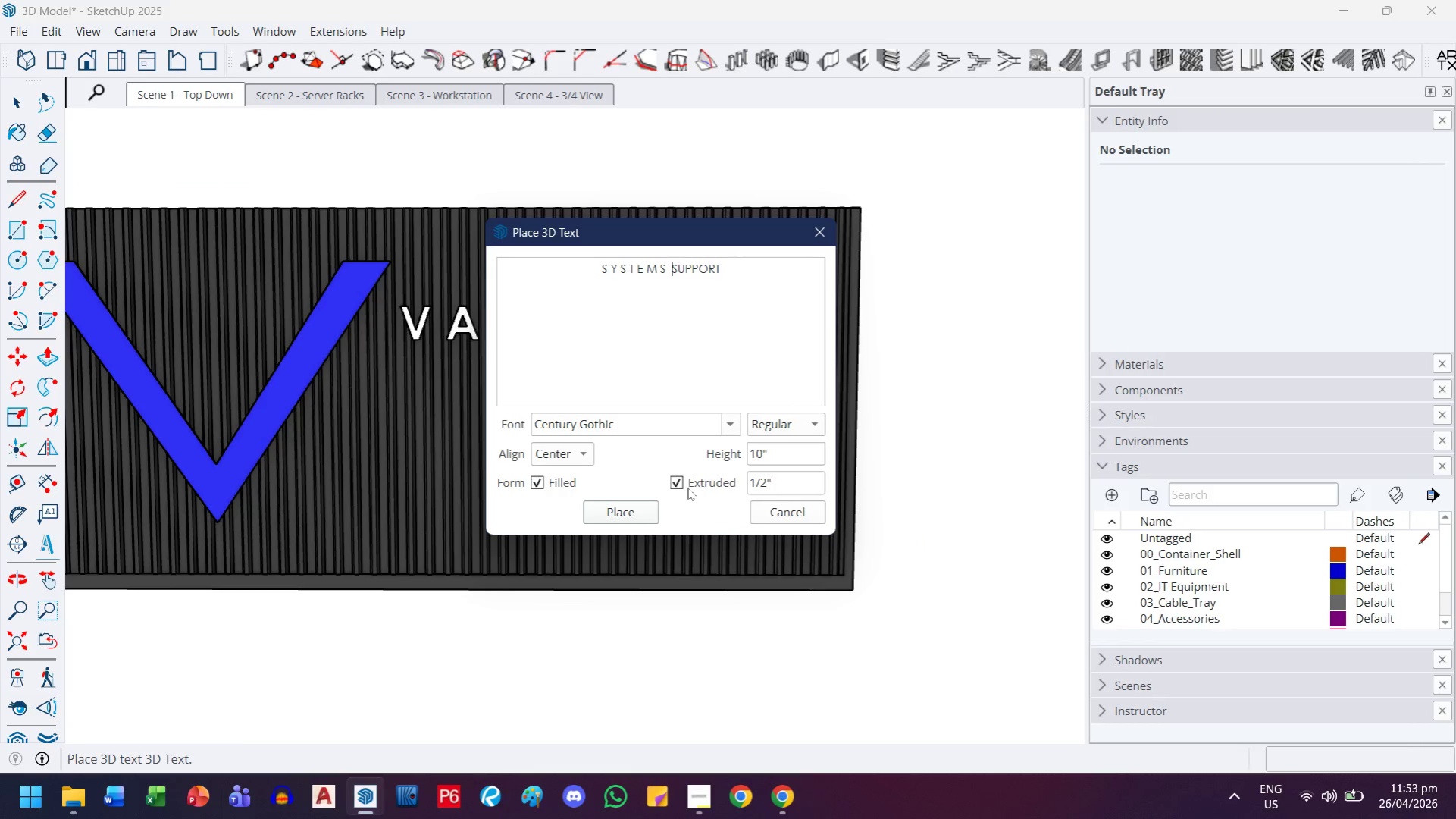 
key(ArrowRight)
 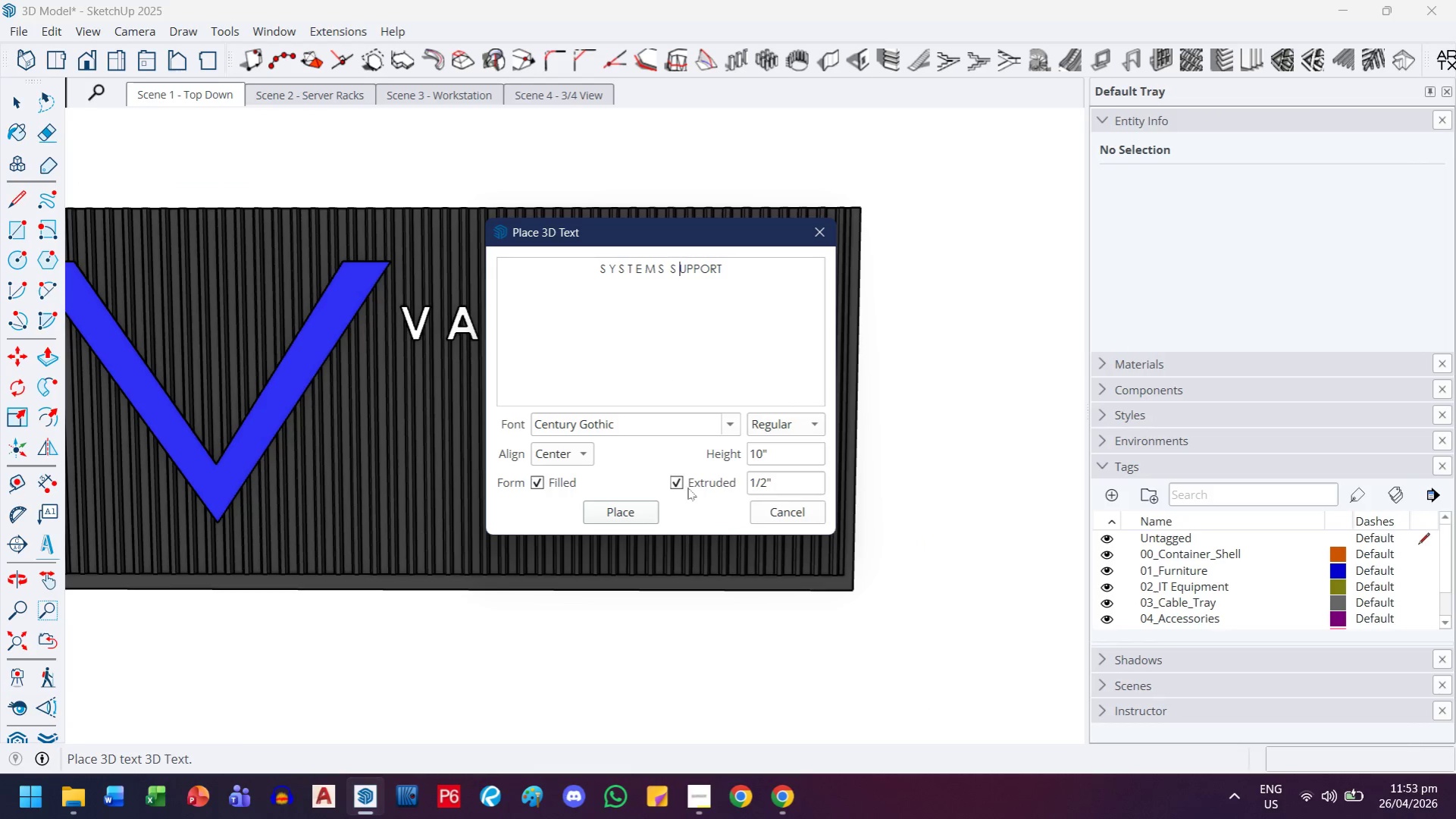 
key(Space)
 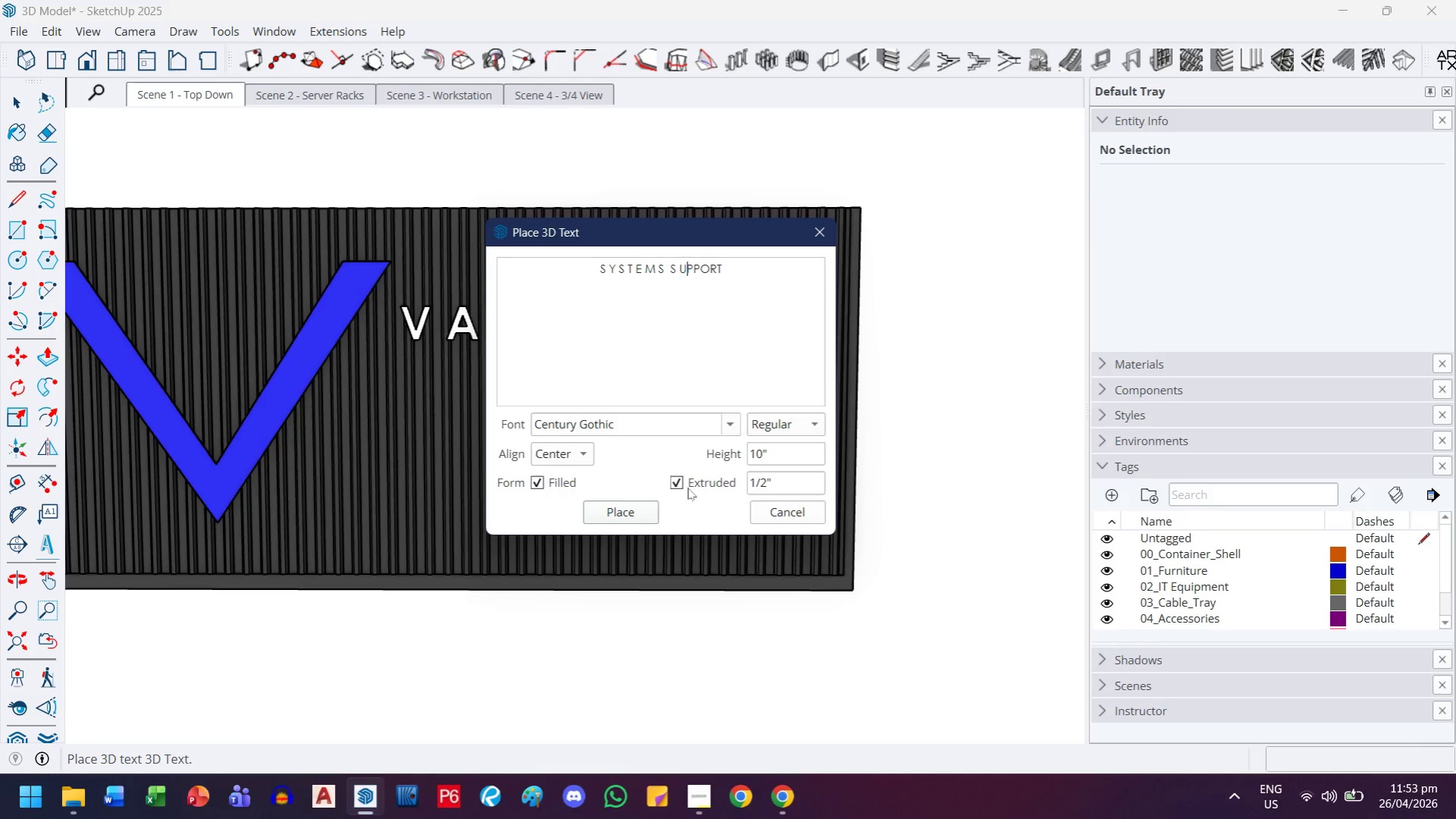 
key(ArrowRight)
 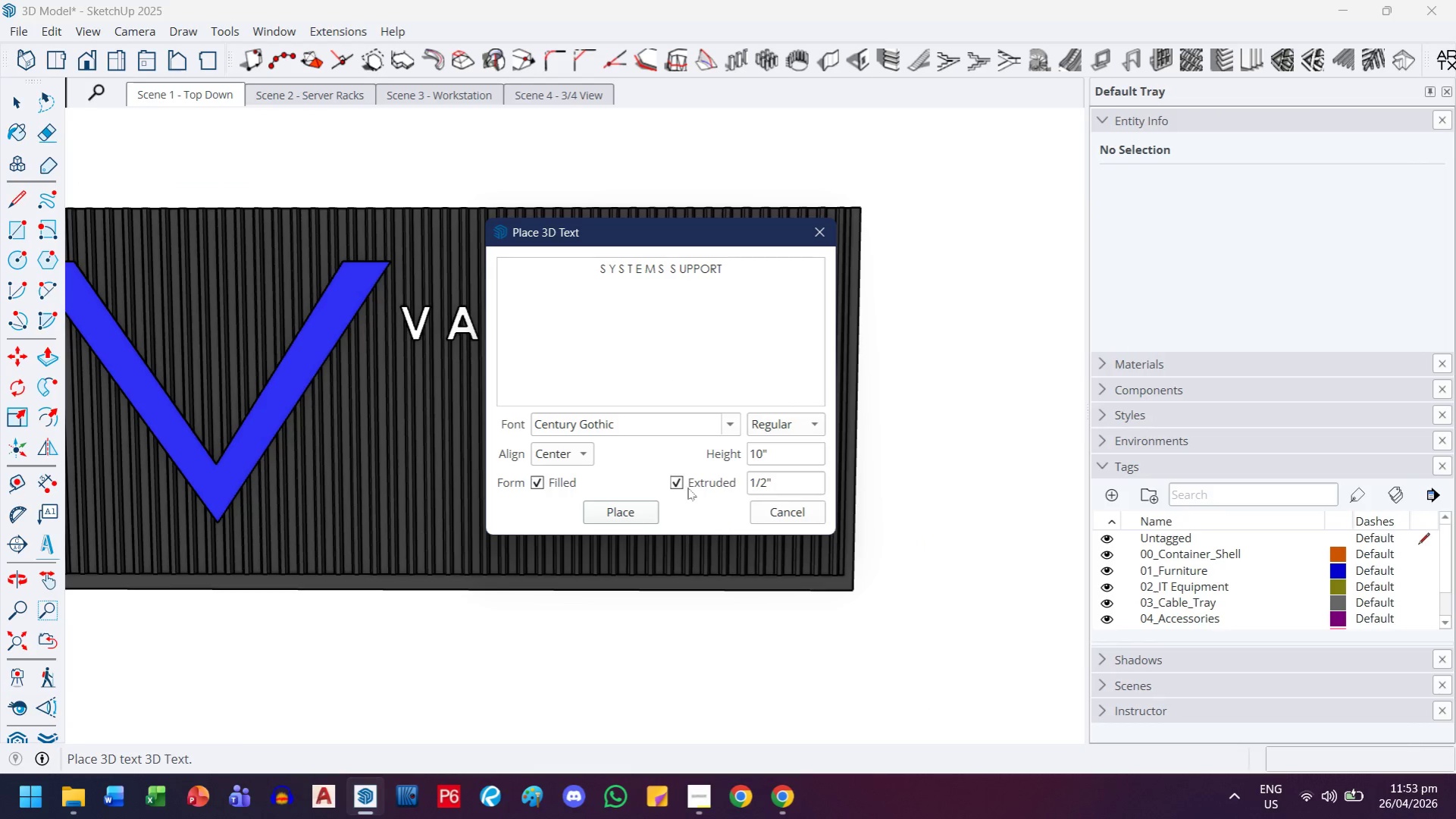 
key(Space)
 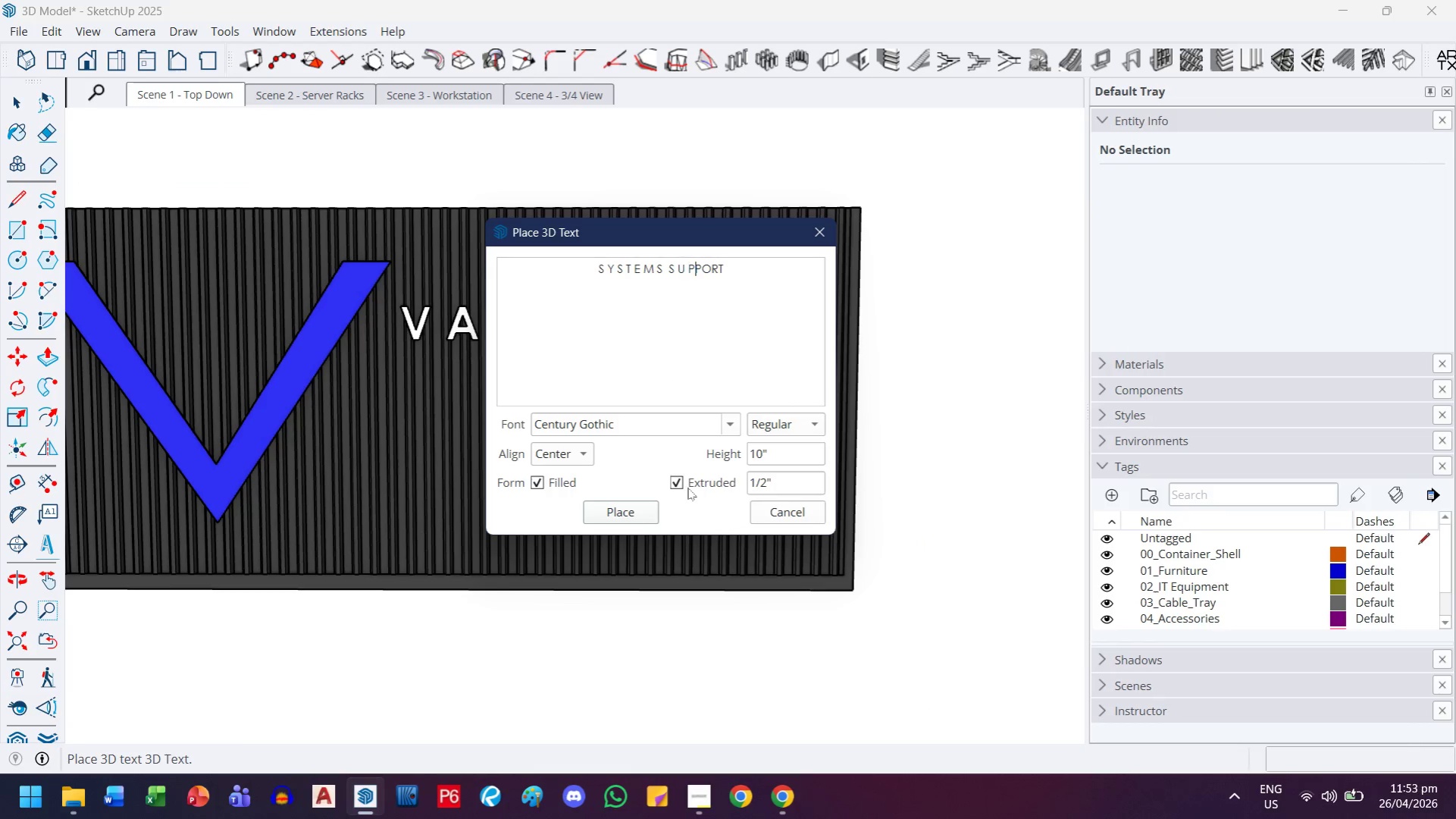 
key(ArrowRight)
 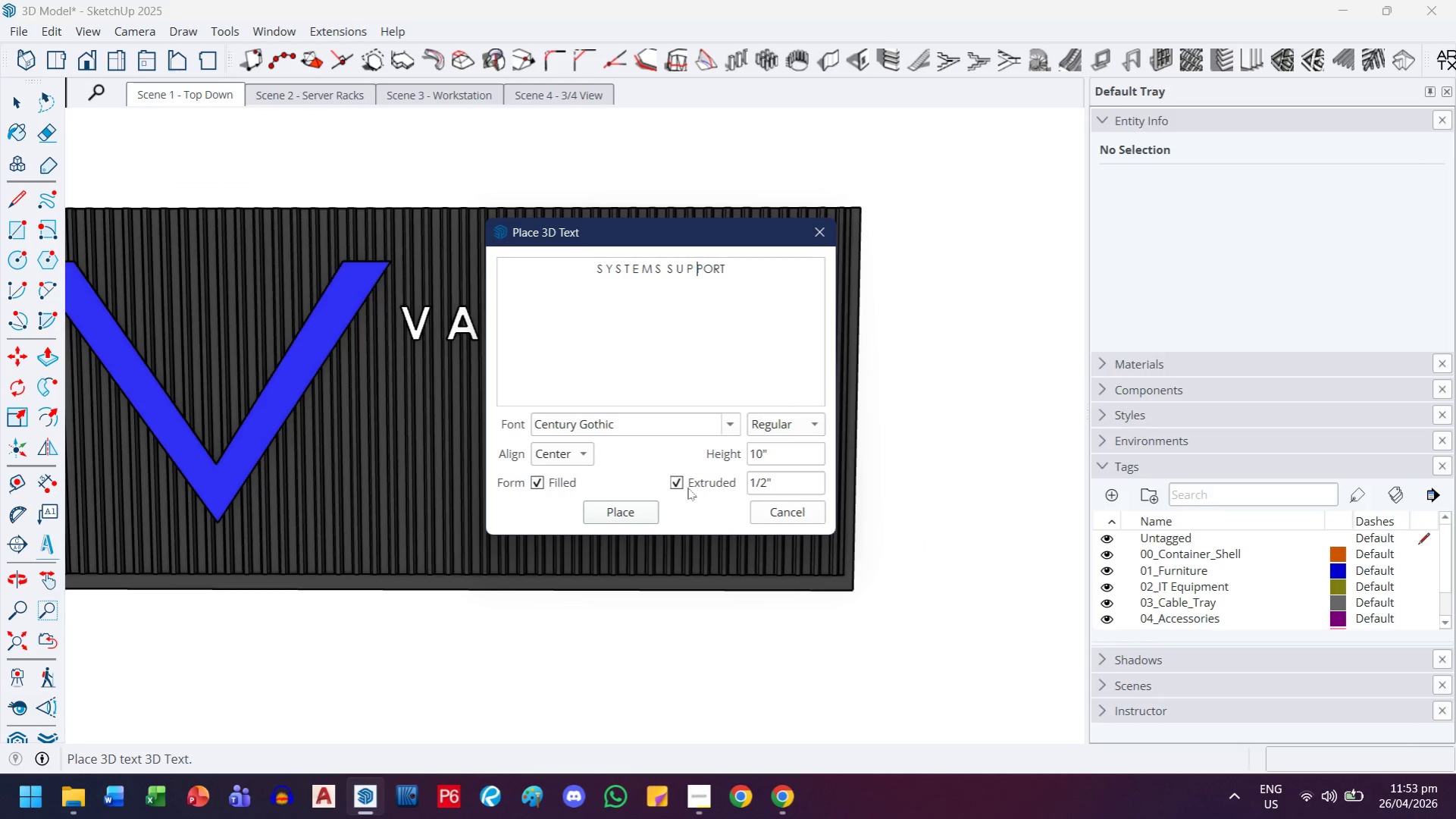 
key(Space)
 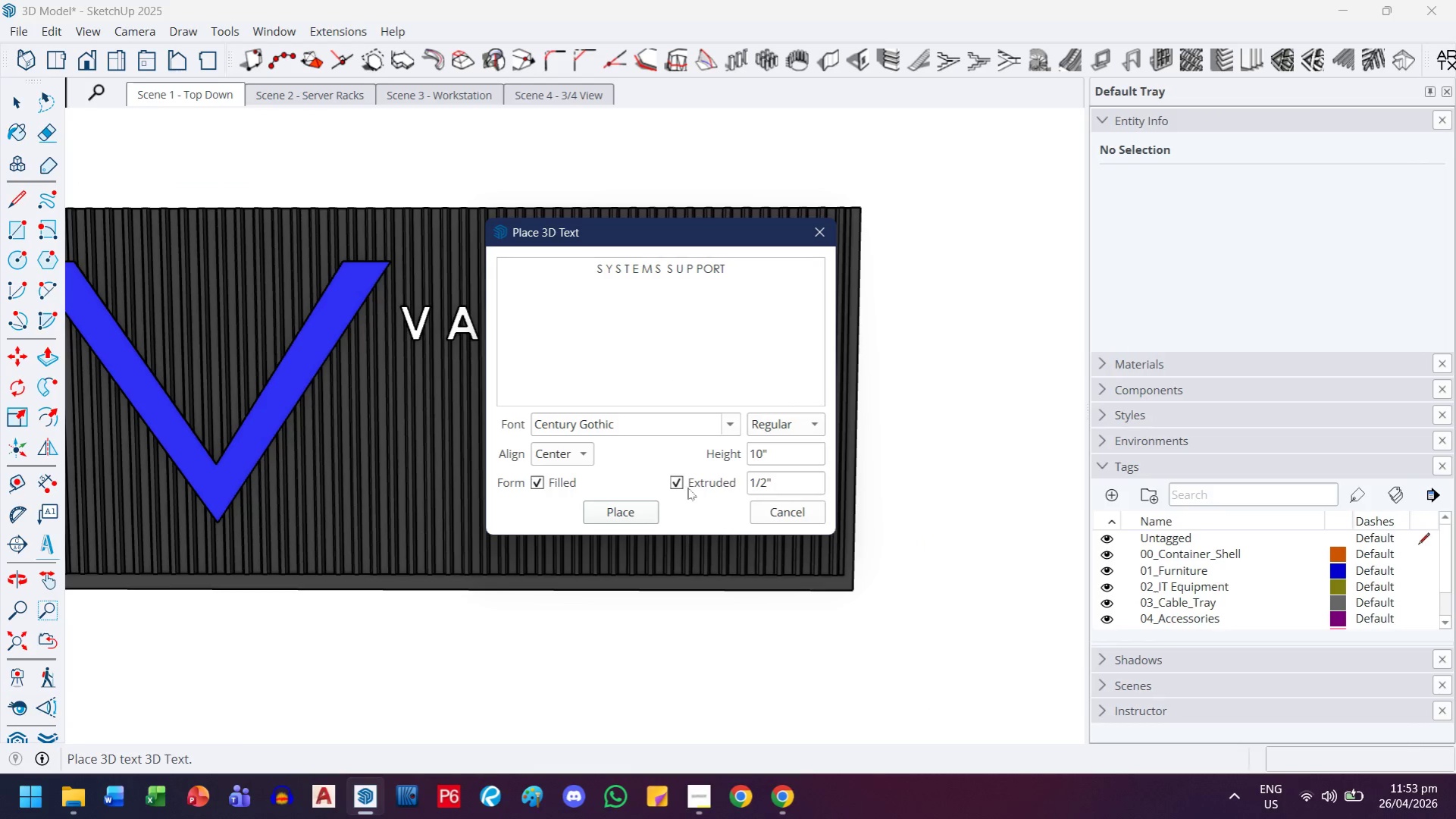 
key(ArrowRight)
 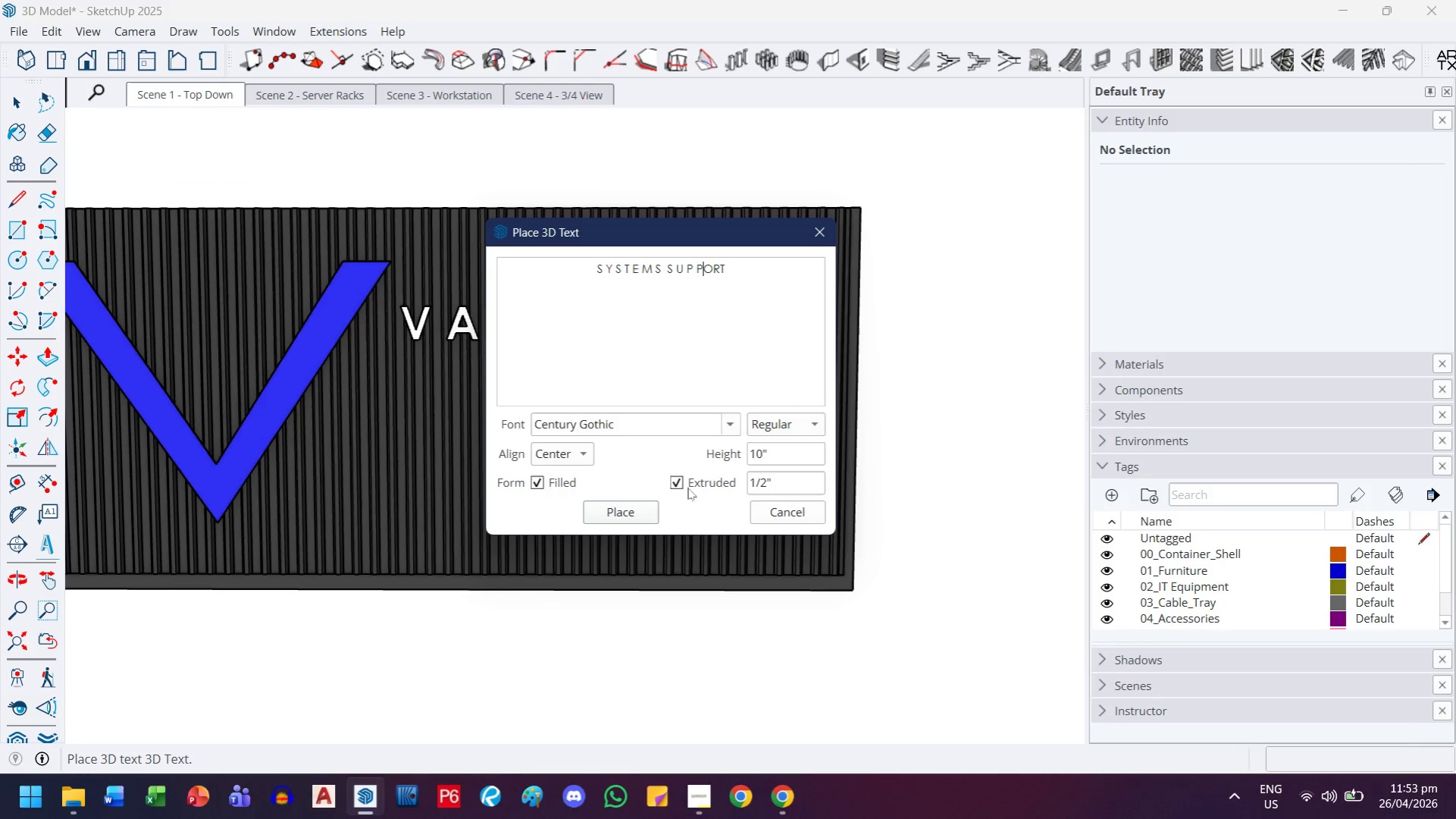 
key(Space)
 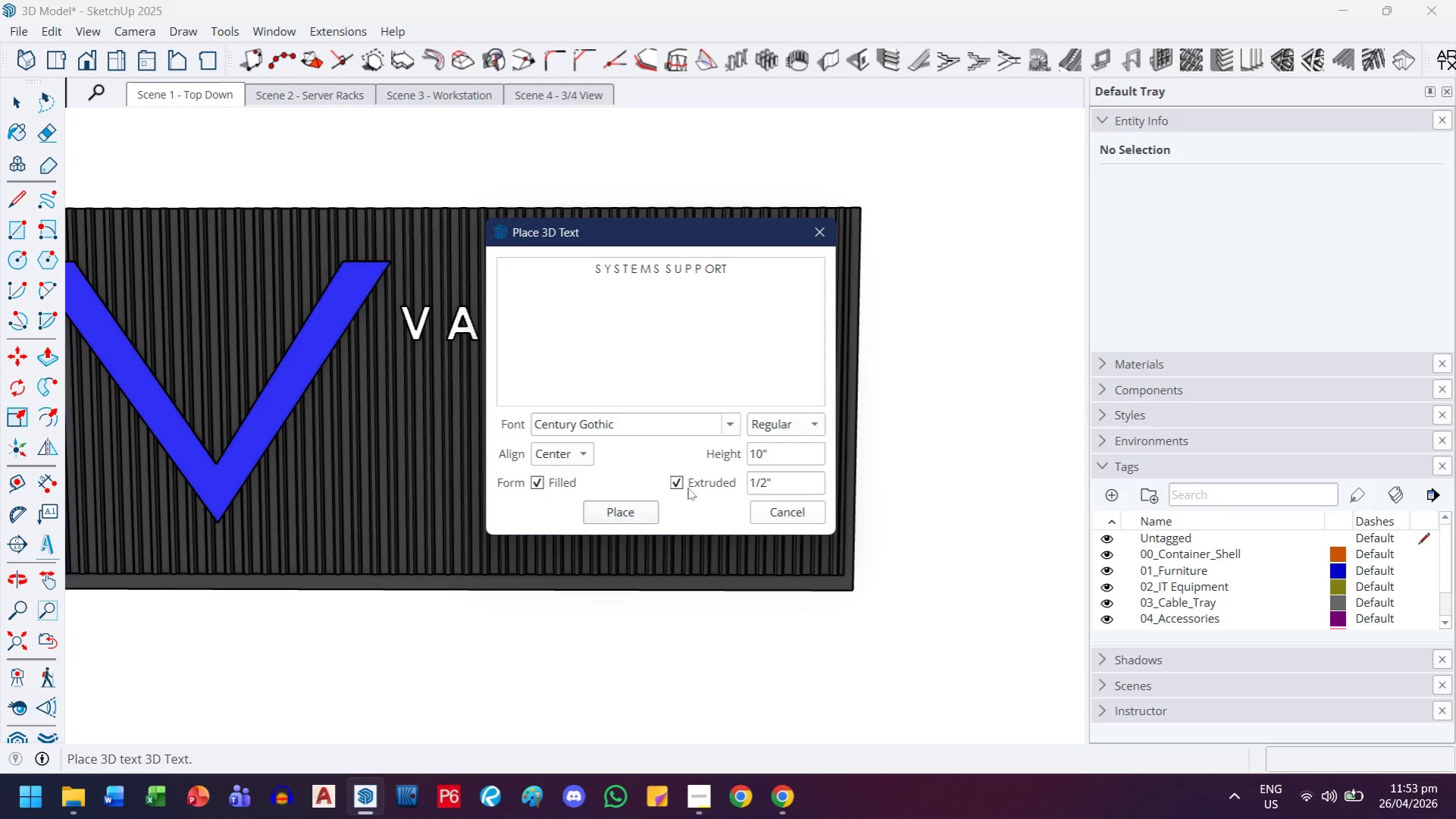 
key(ArrowLeft)
 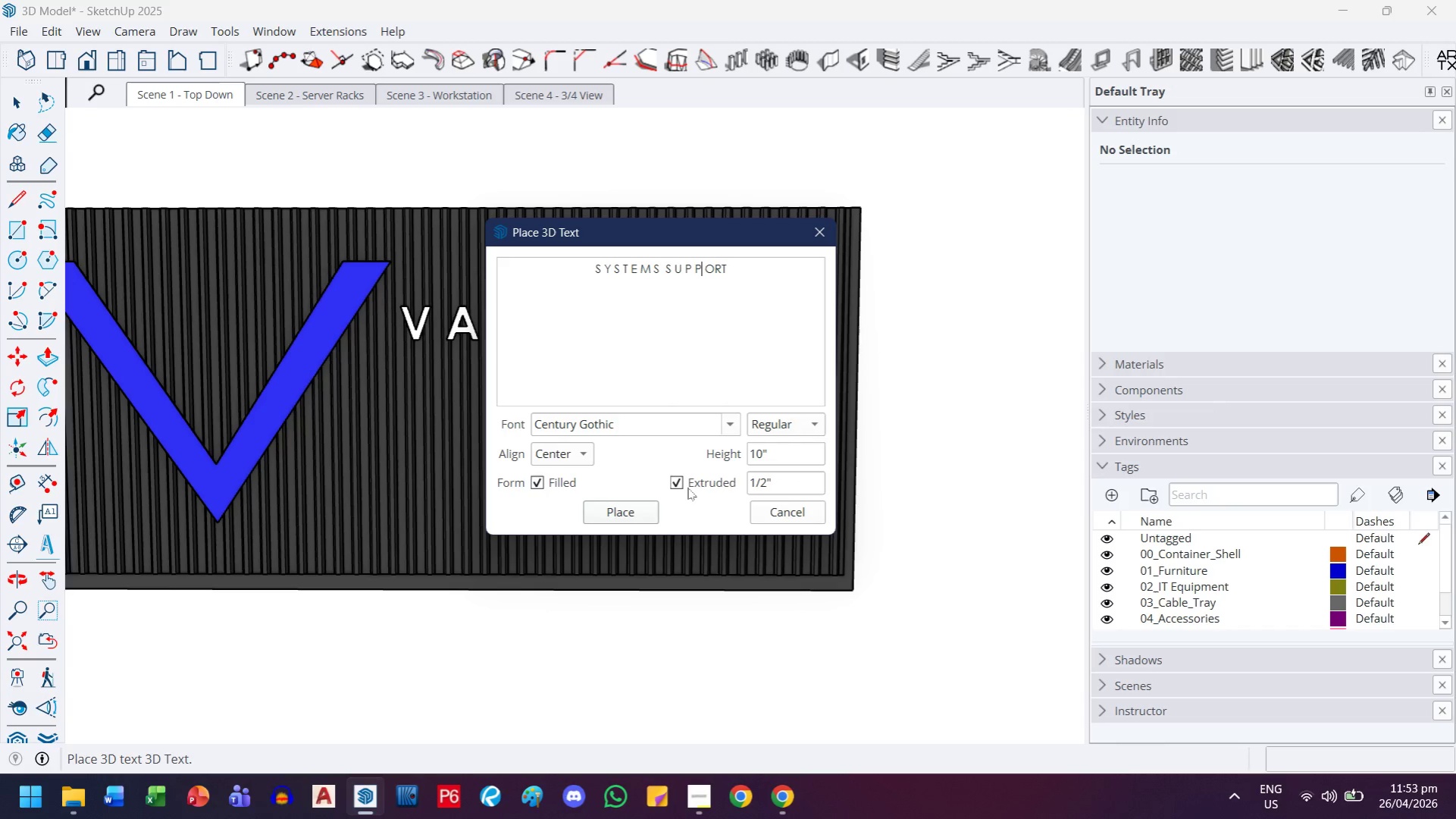 
key(ArrowLeft)
 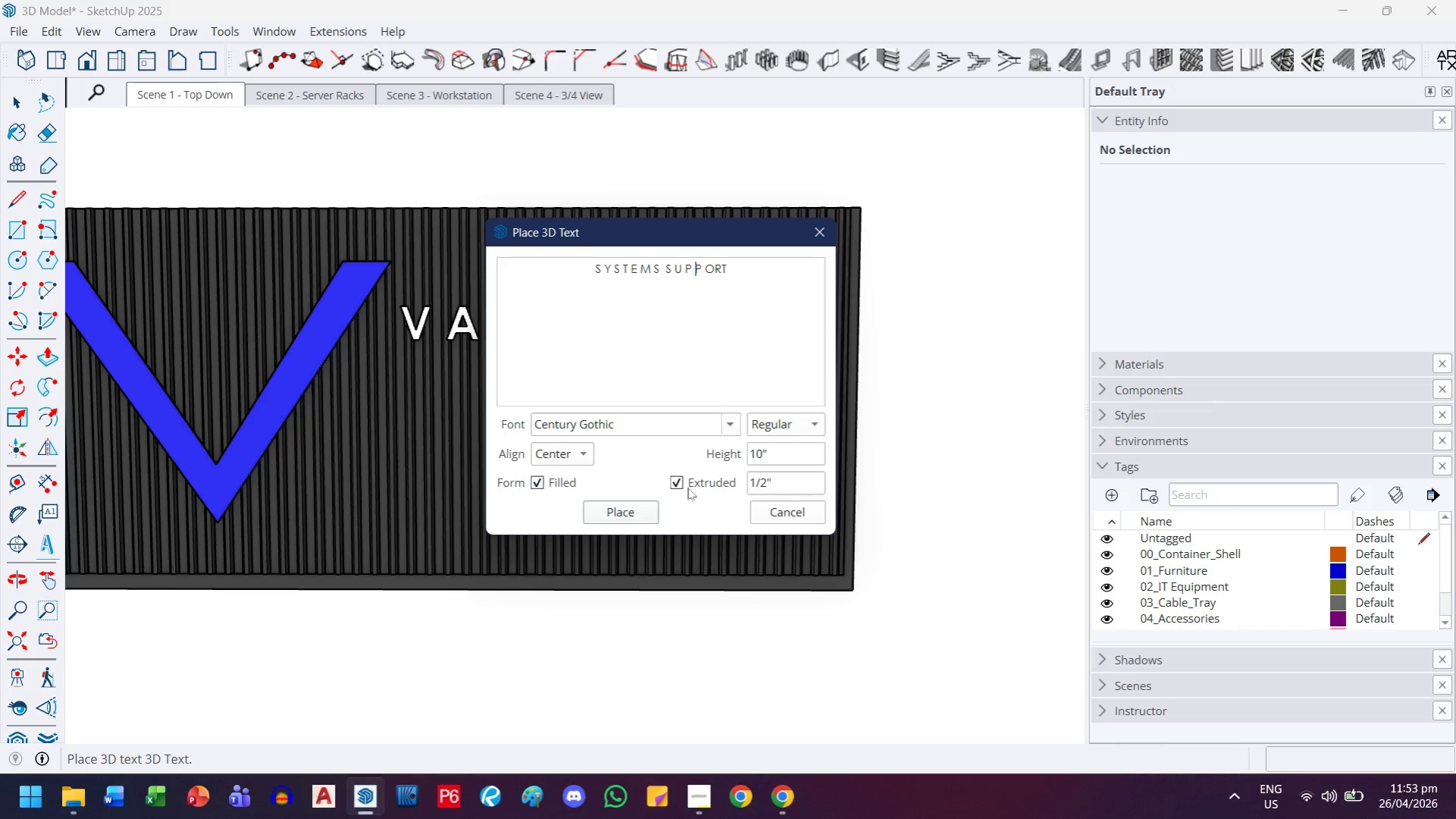 
key(ArrowLeft)
 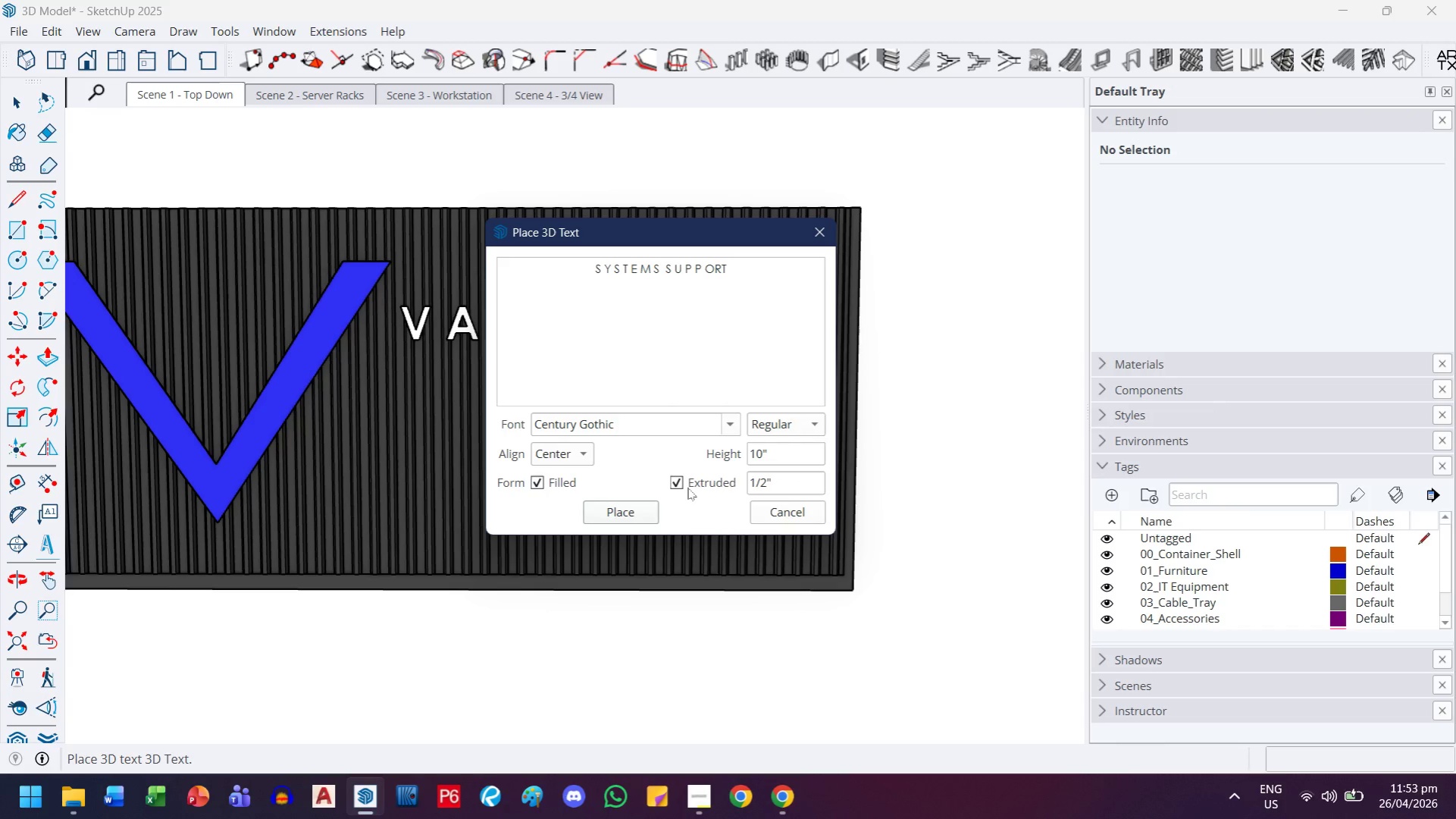 
key(ArrowRight)
 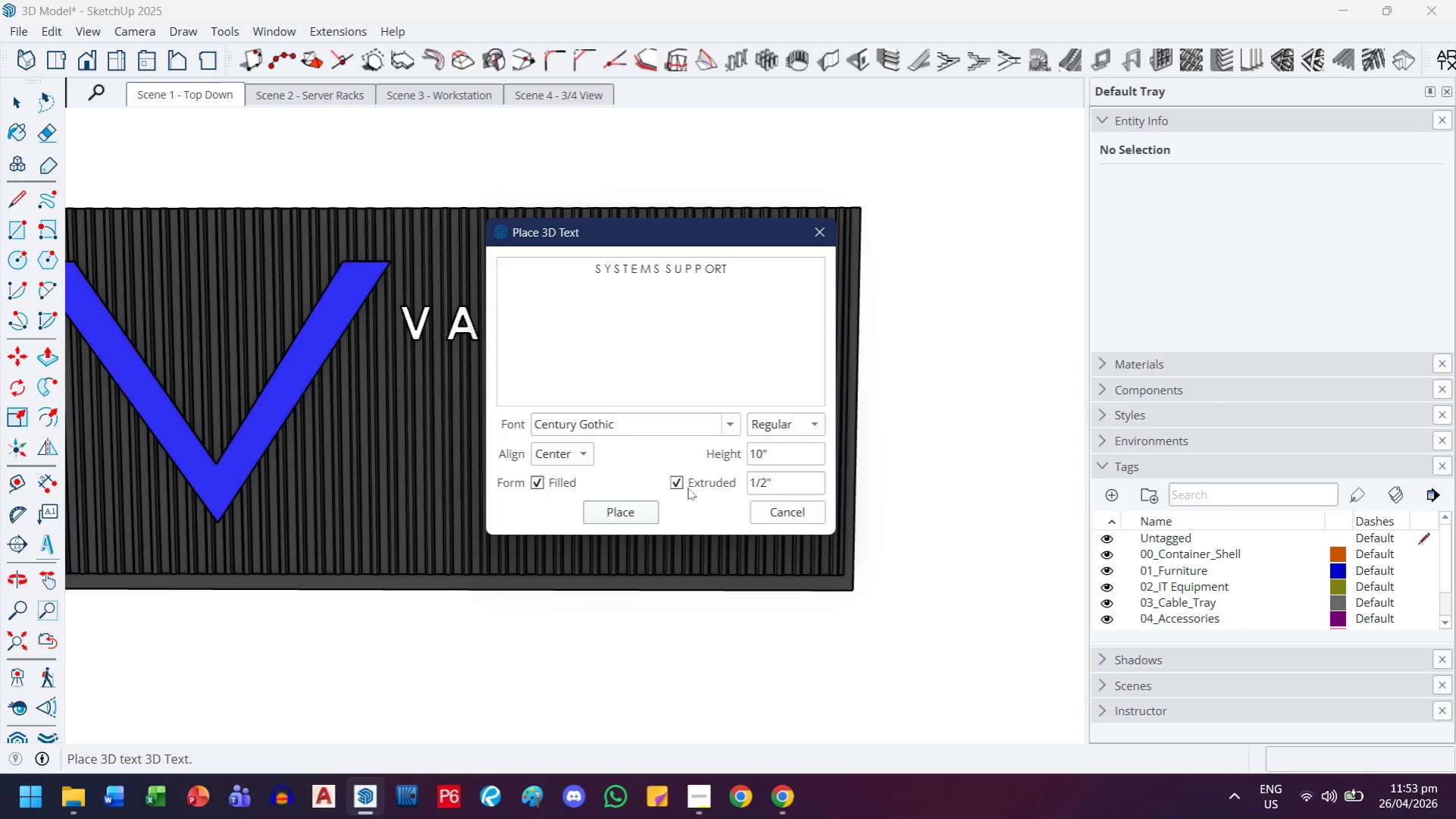 
key(ArrowRight)
 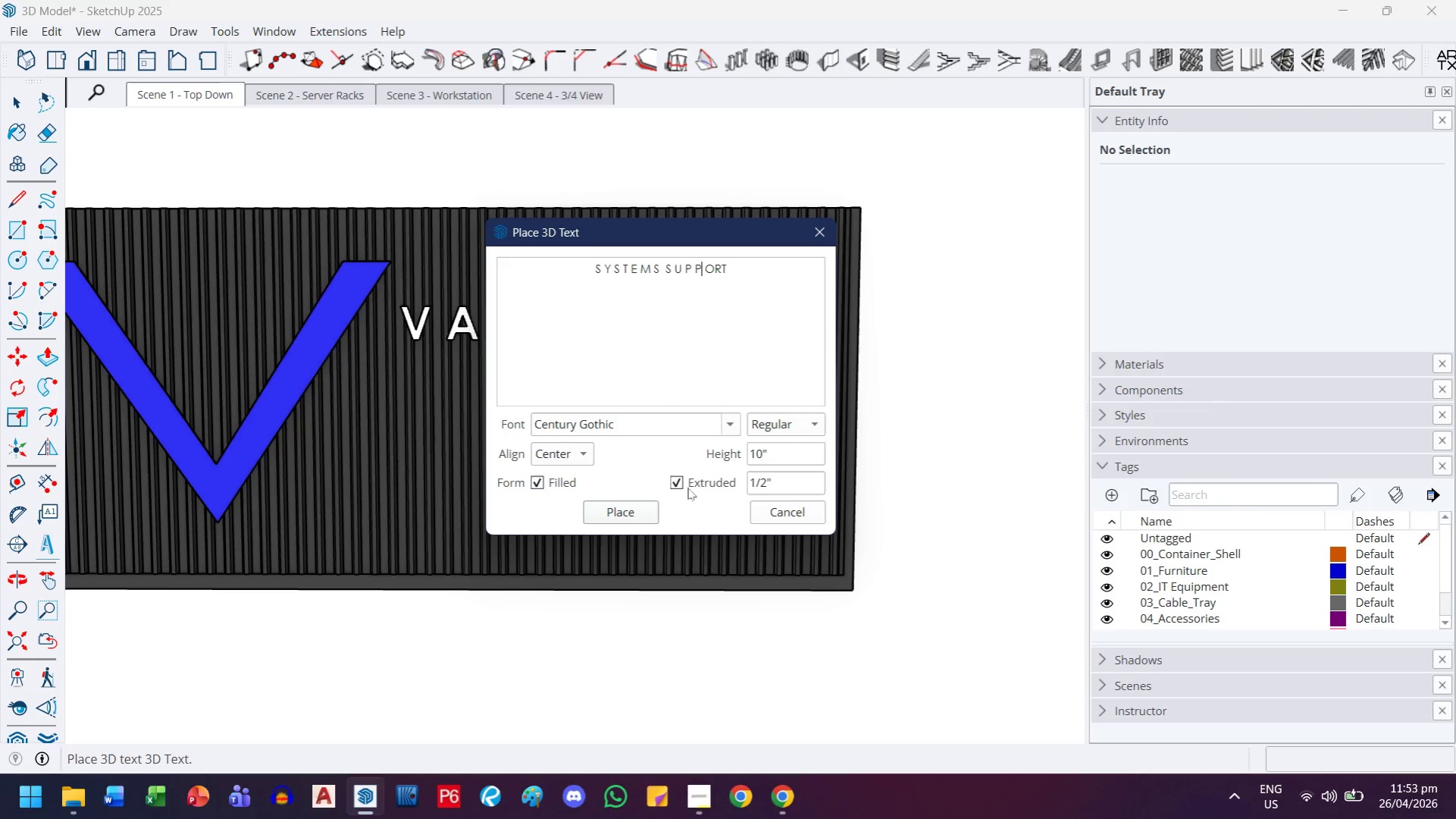 
key(ArrowRight)
 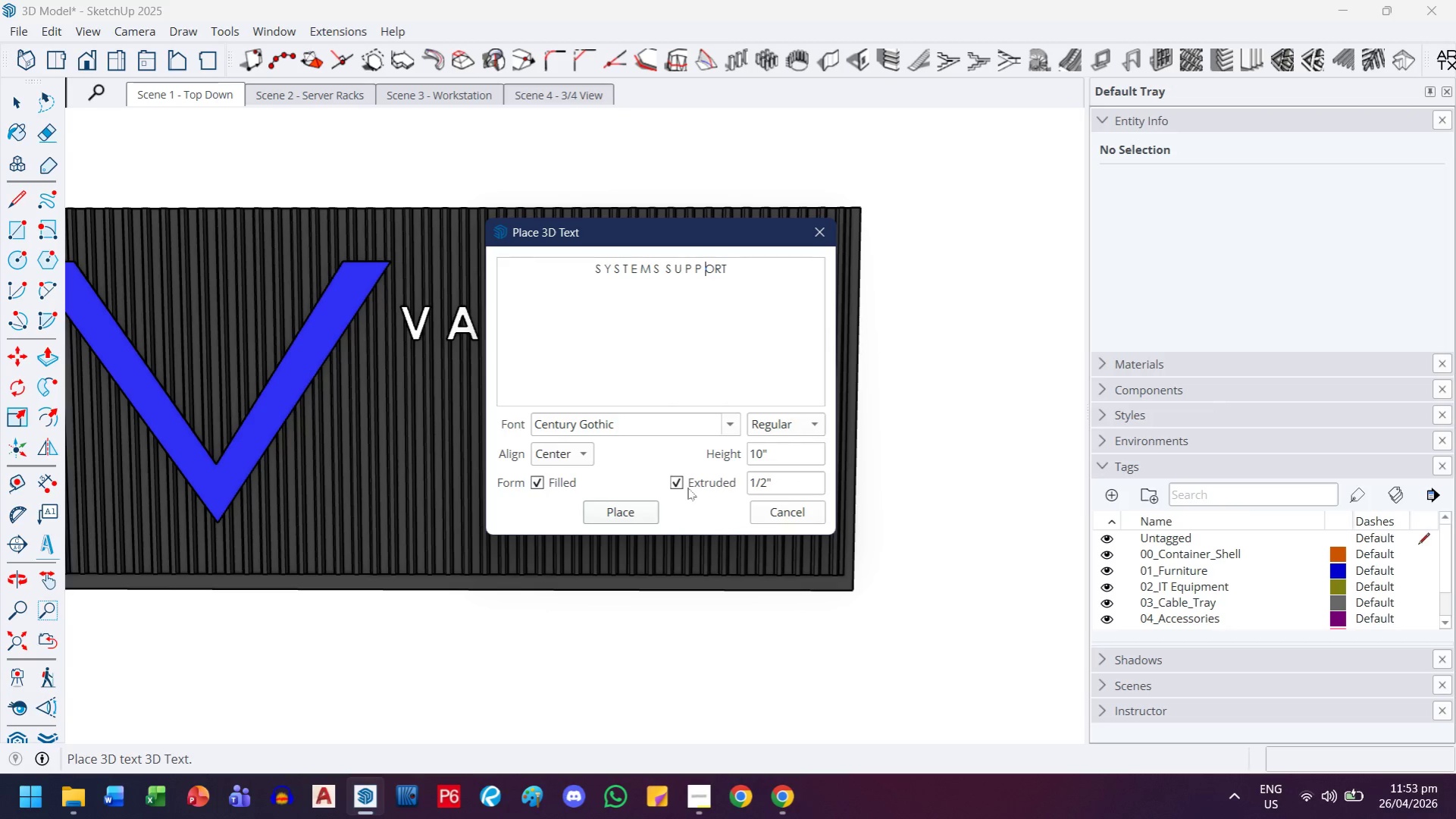 
key(ArrowRight)
 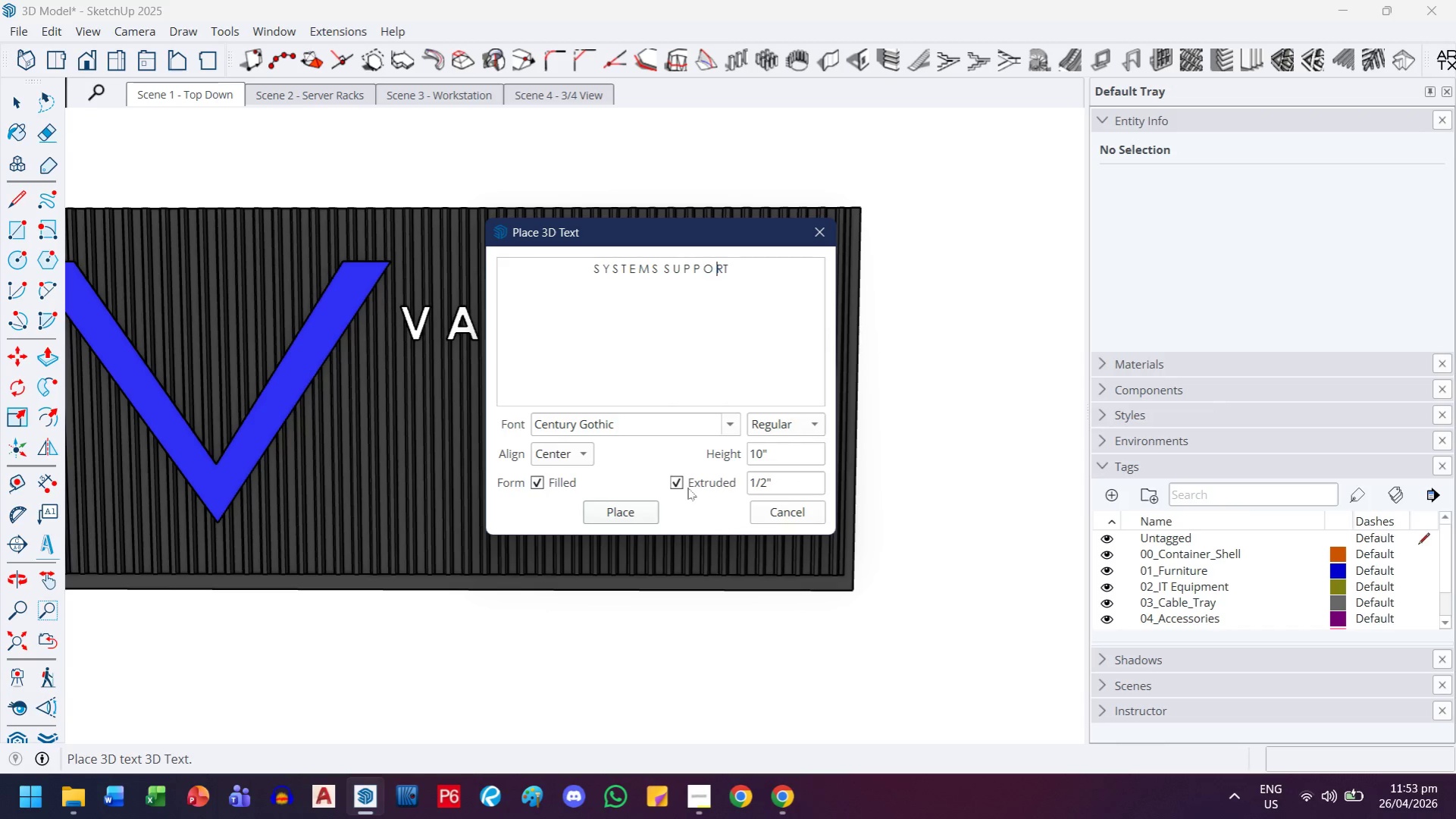 
key(Space)
 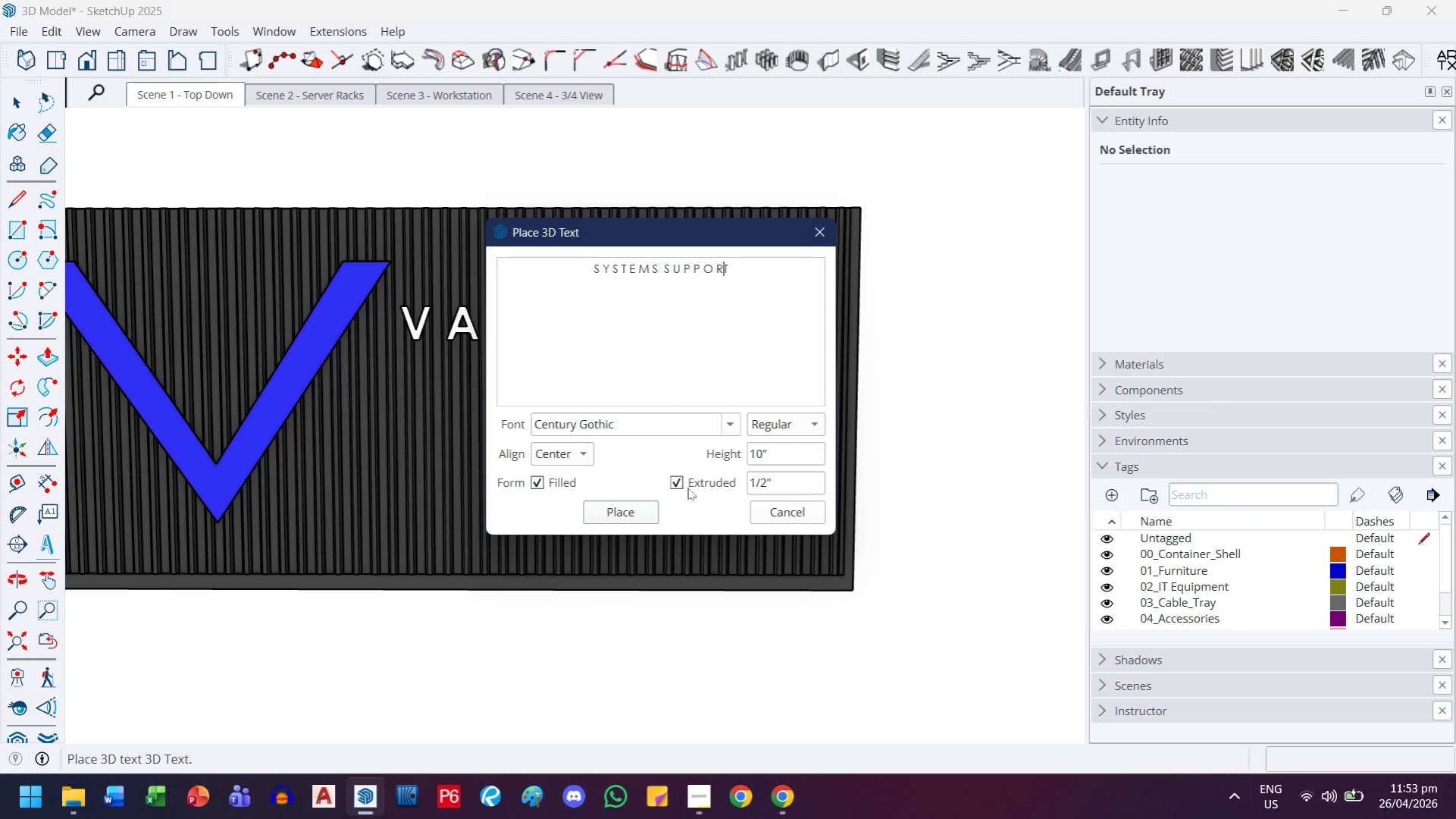 
key(ArrowRight)
 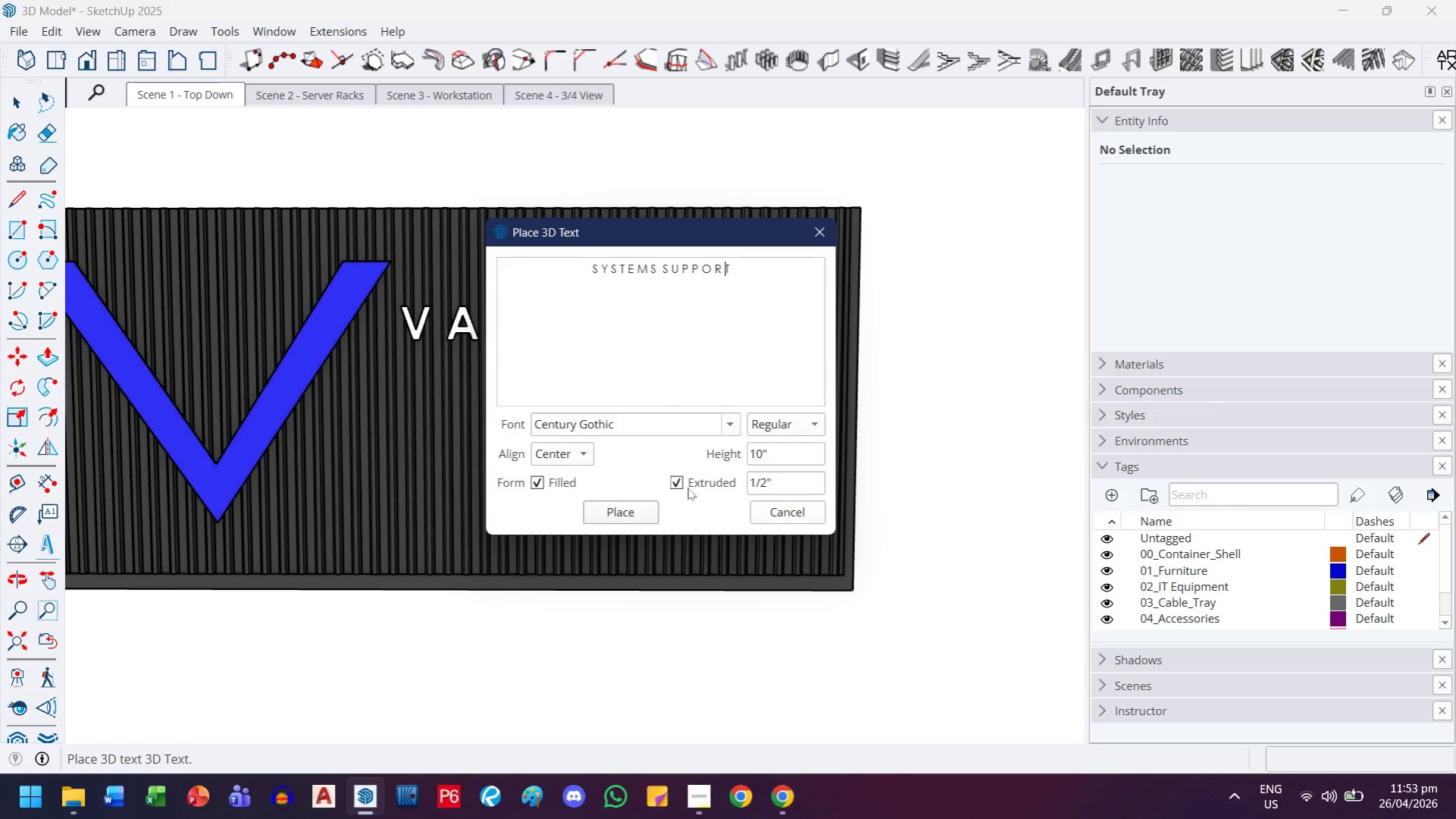 
key(Space)
 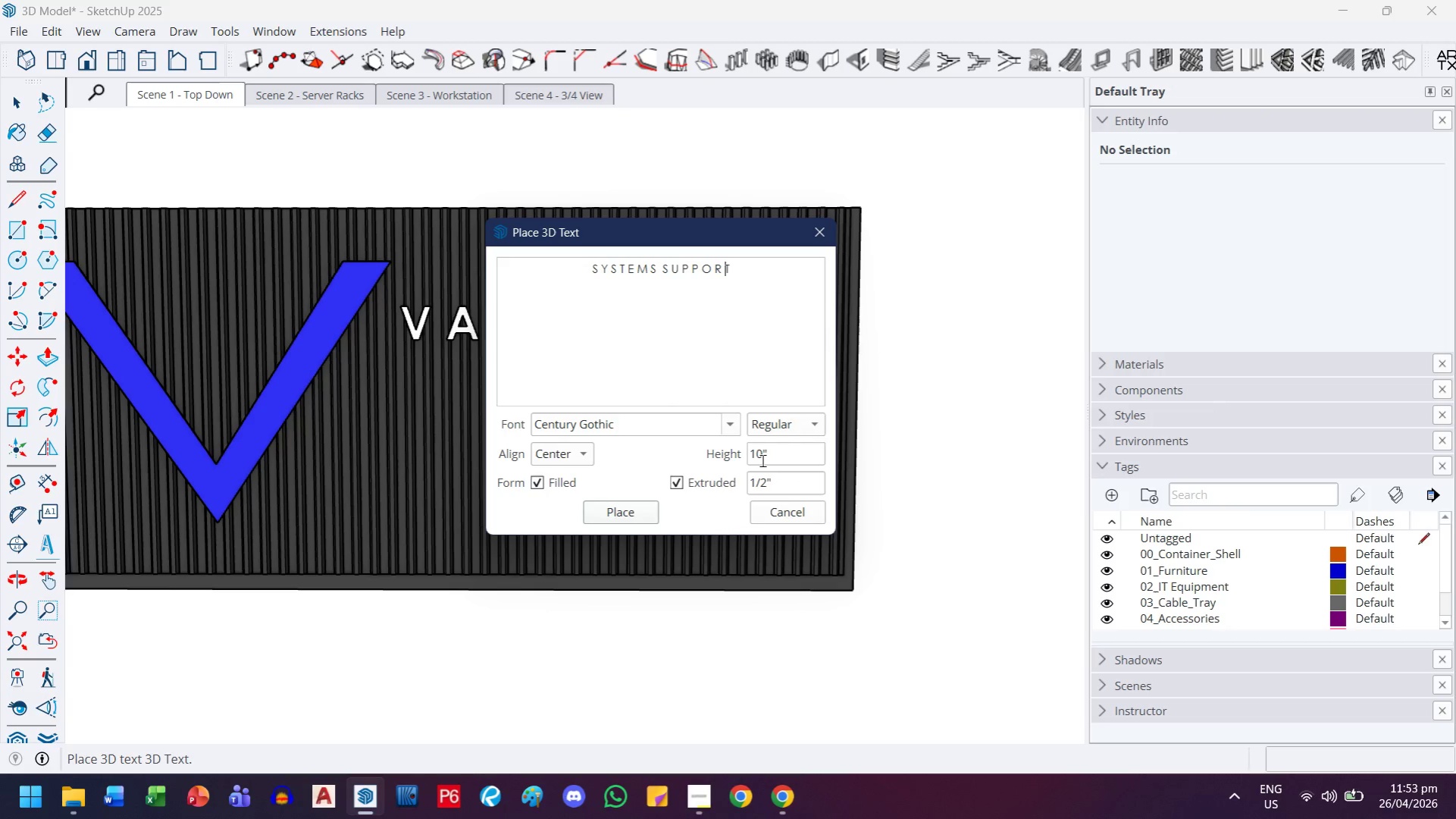 
left_click_drag(start_coordinate=[777, 457], to_coordinate=[715, 457])
 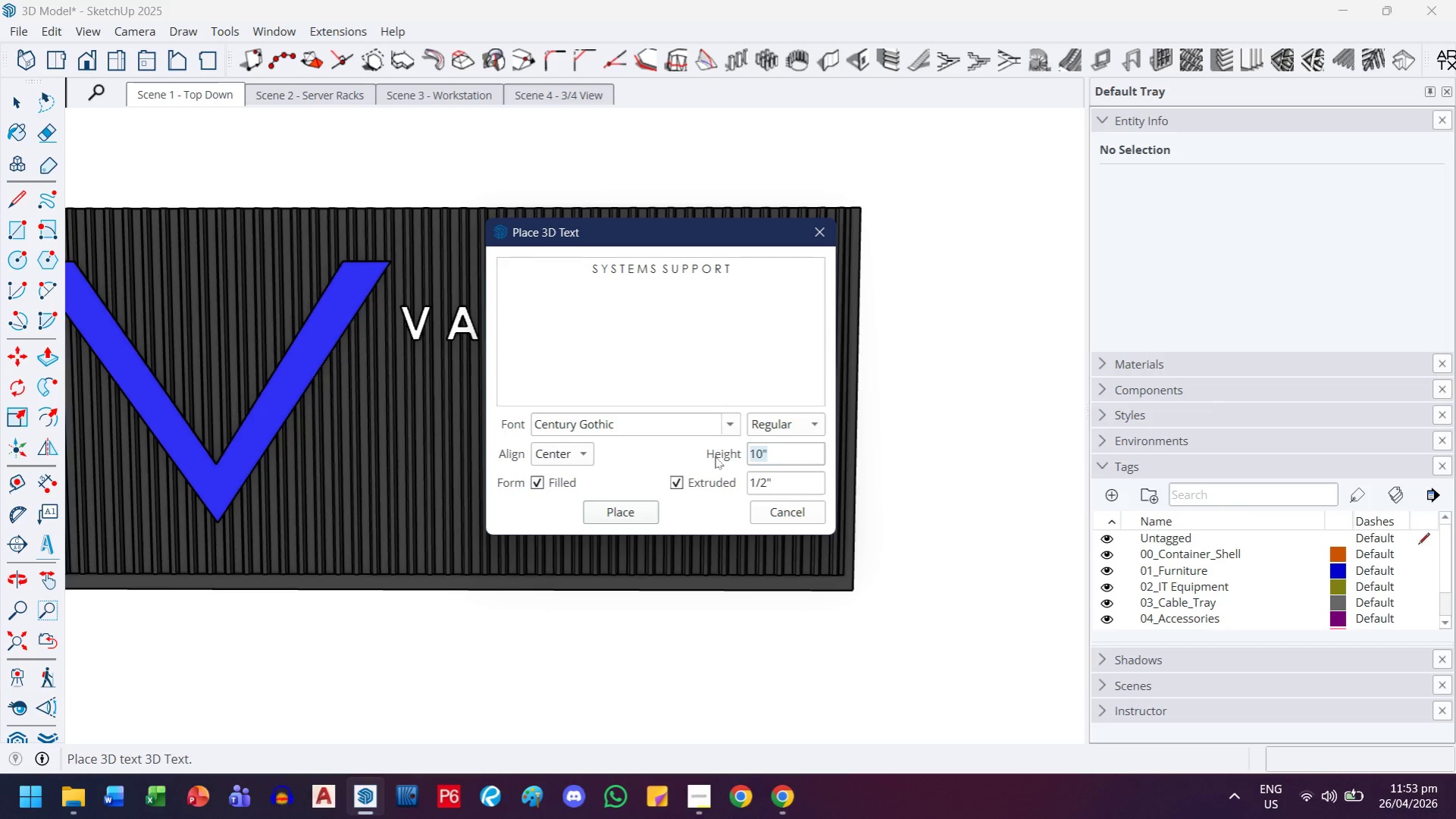 
key(8)
 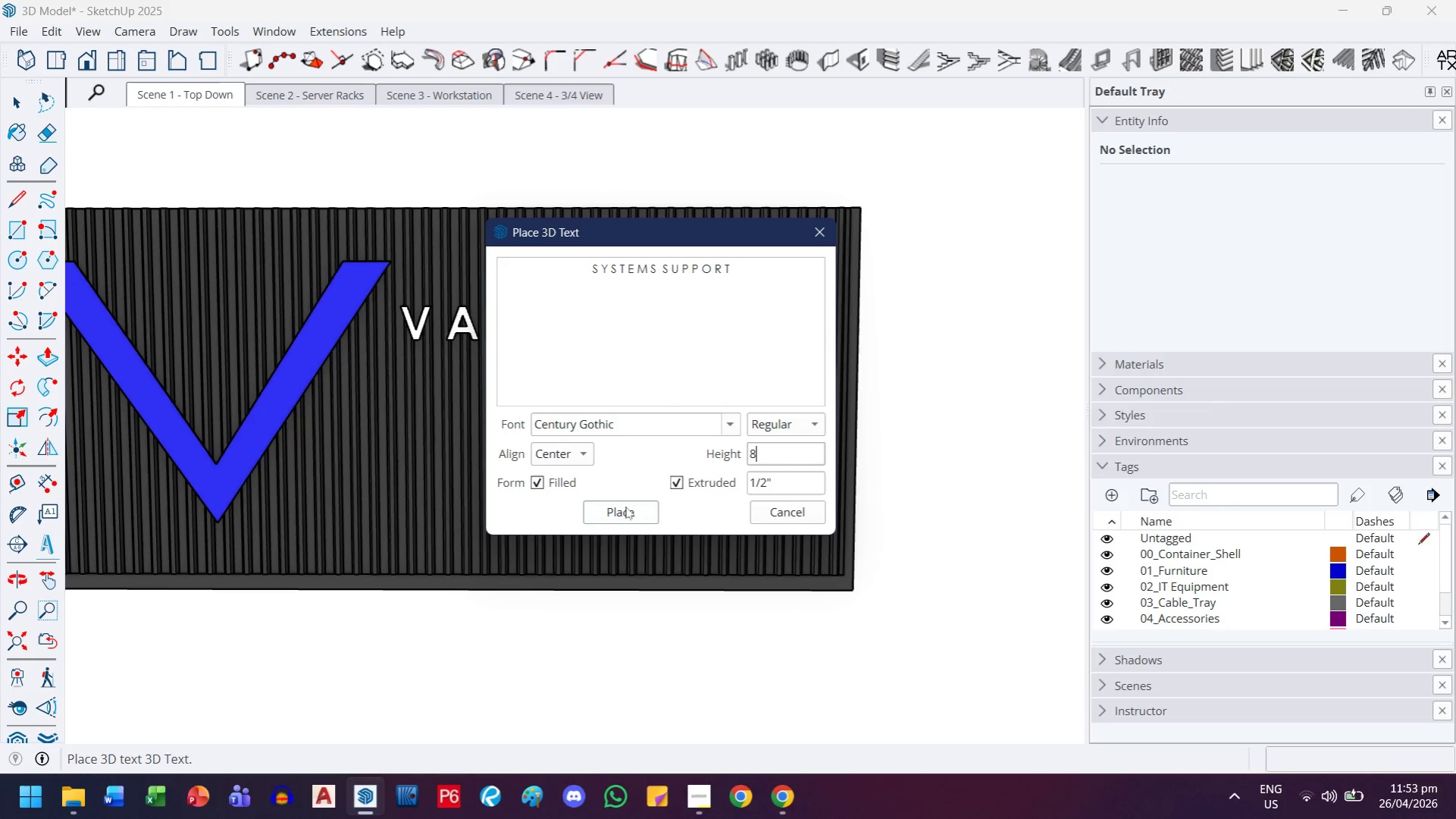 
left_click([625, 515])
 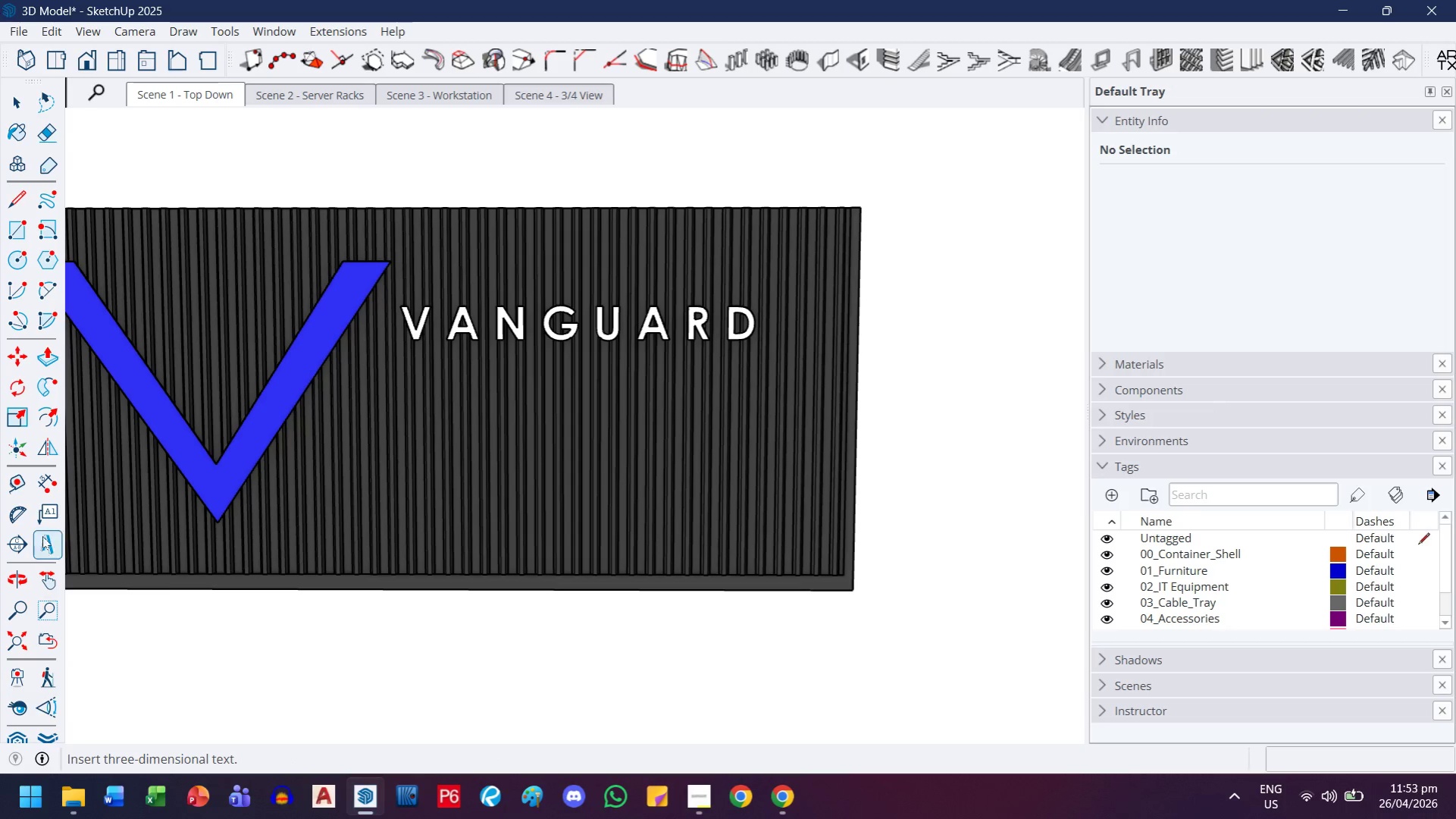 
wait(7.92)
 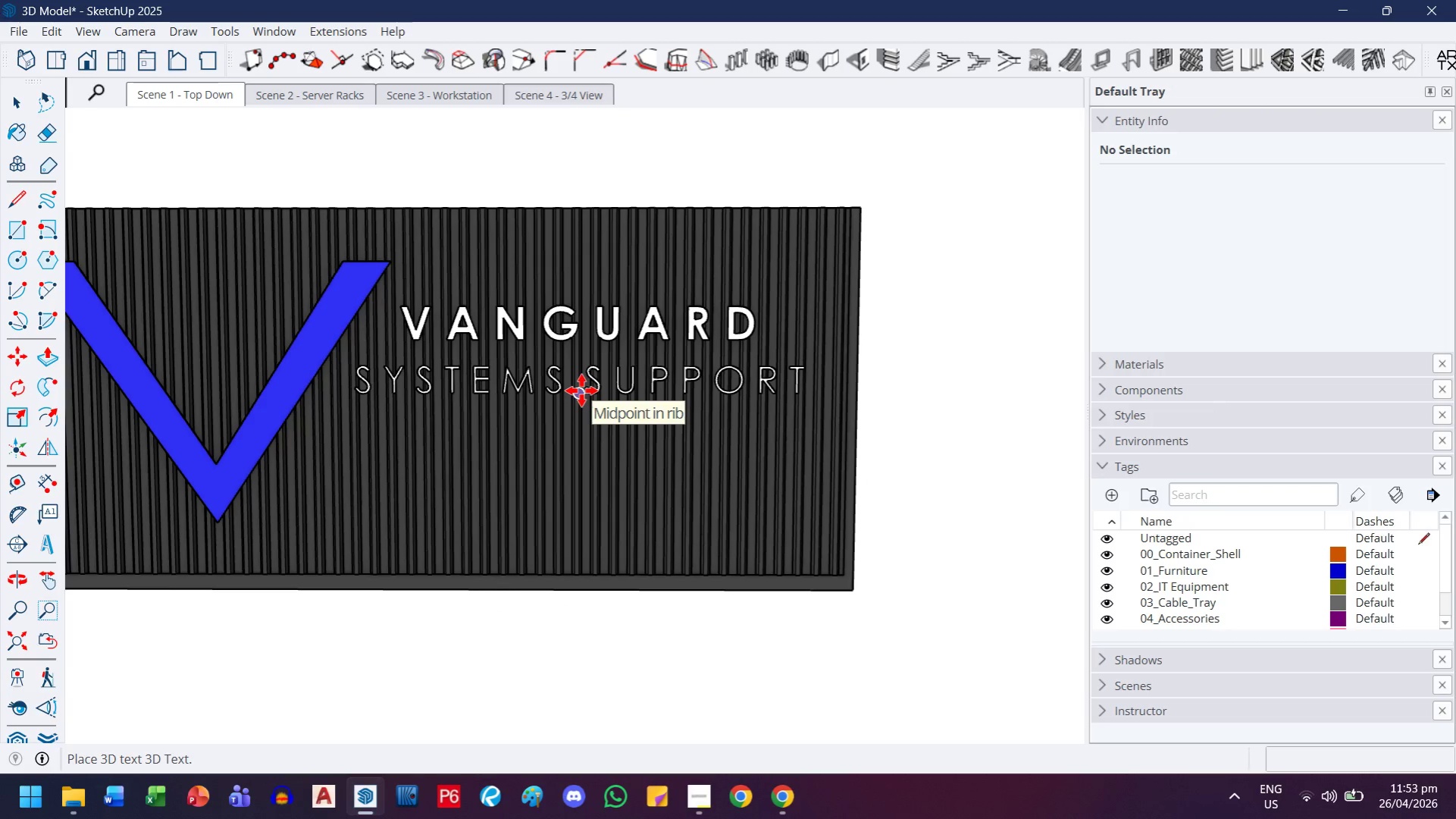 
left_click([51, 541])
 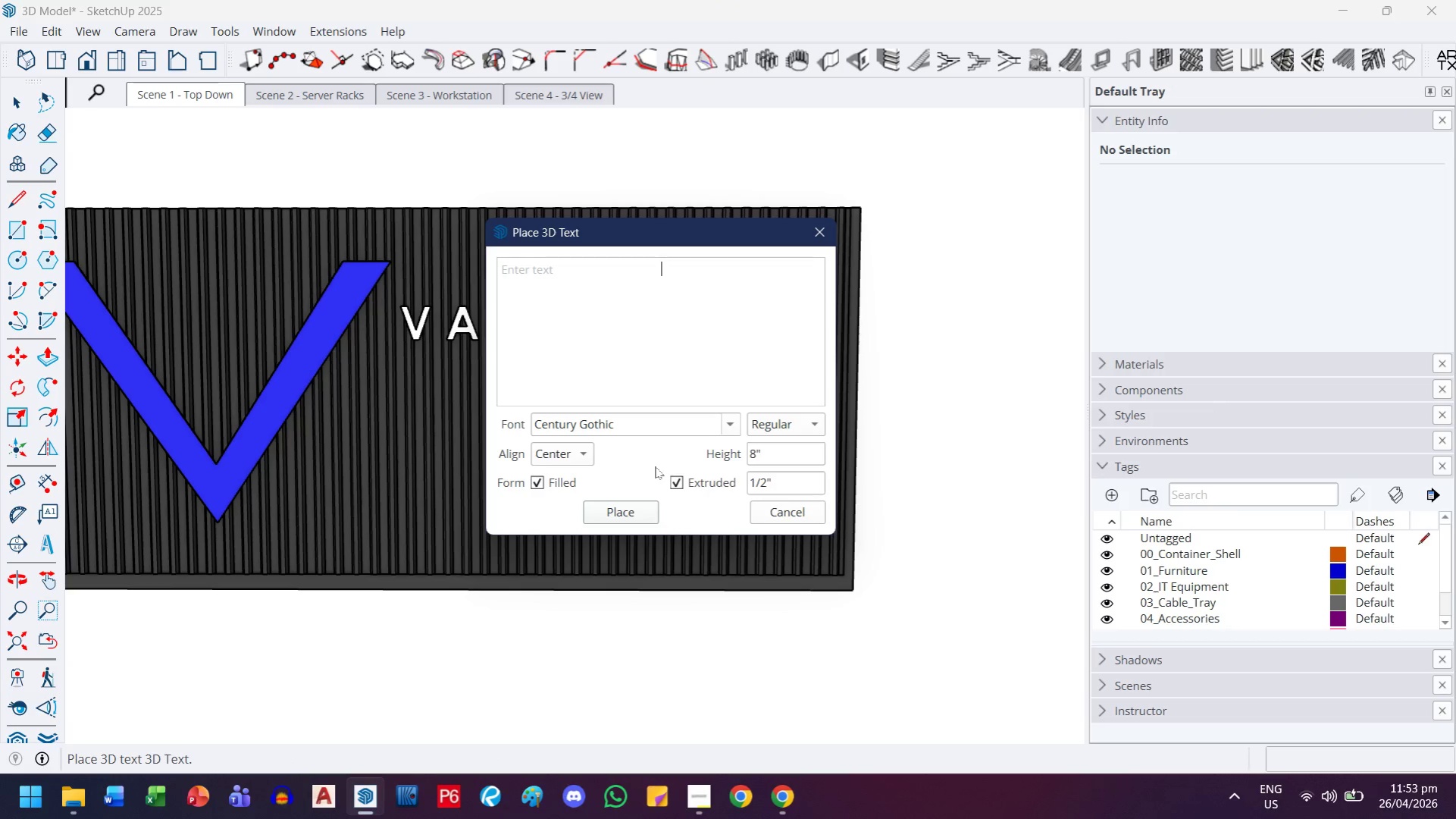 
type(SYSTEM )
key(Backspace)
type(S SUPPORT)
 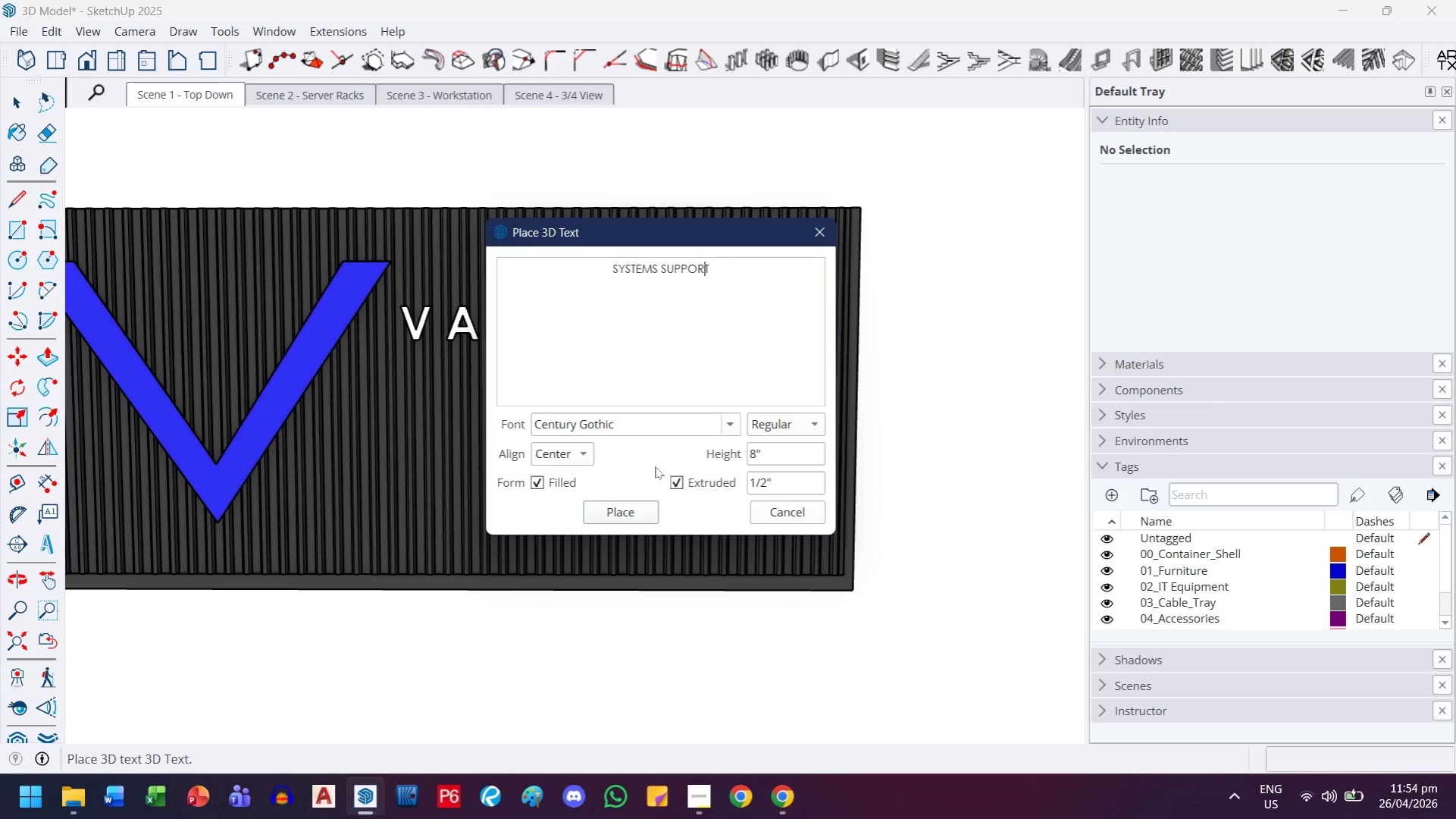 
hold_key(key=ArrowLeft, duration=0.86)
 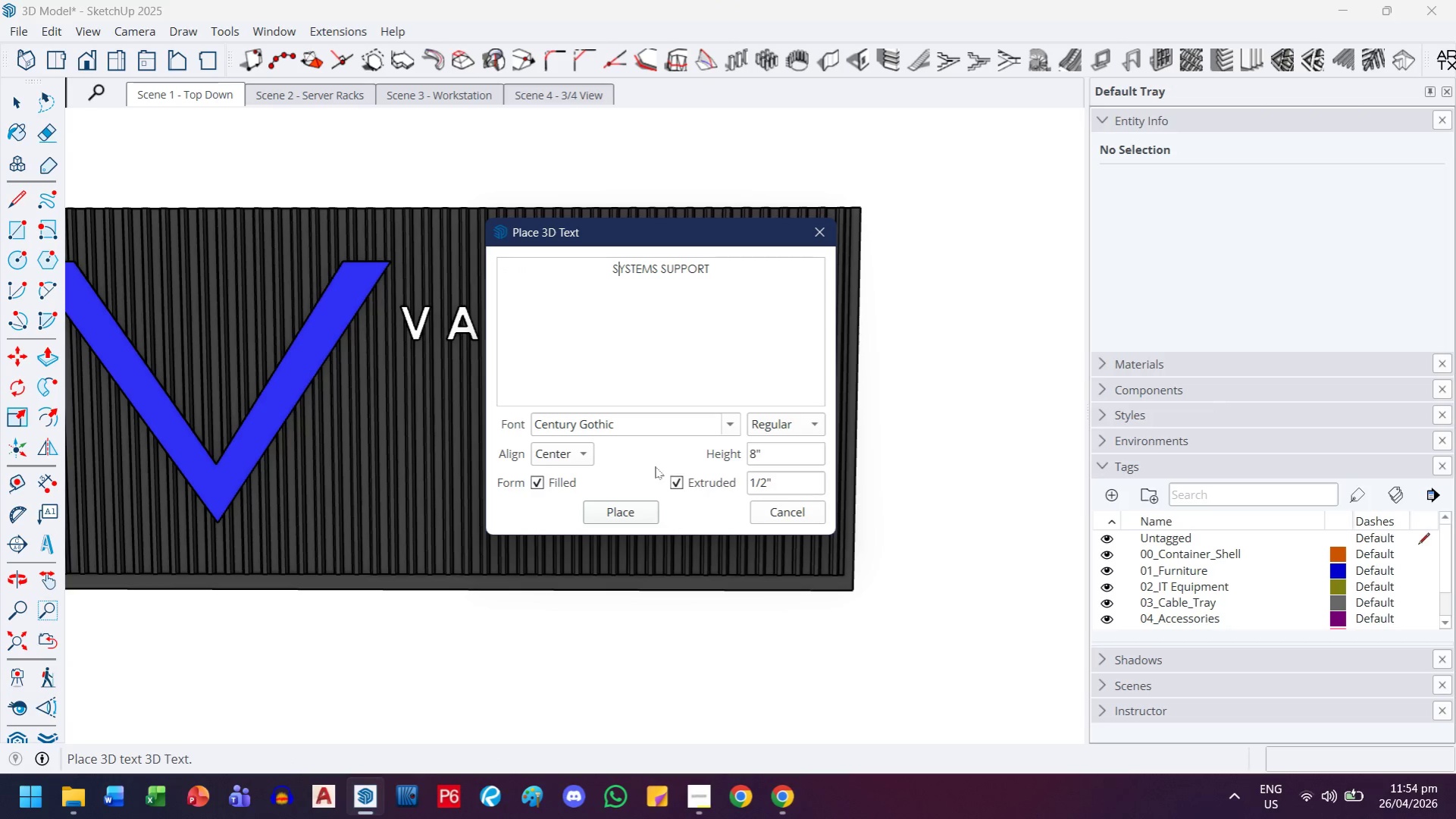 
key(ArrowLeft)
 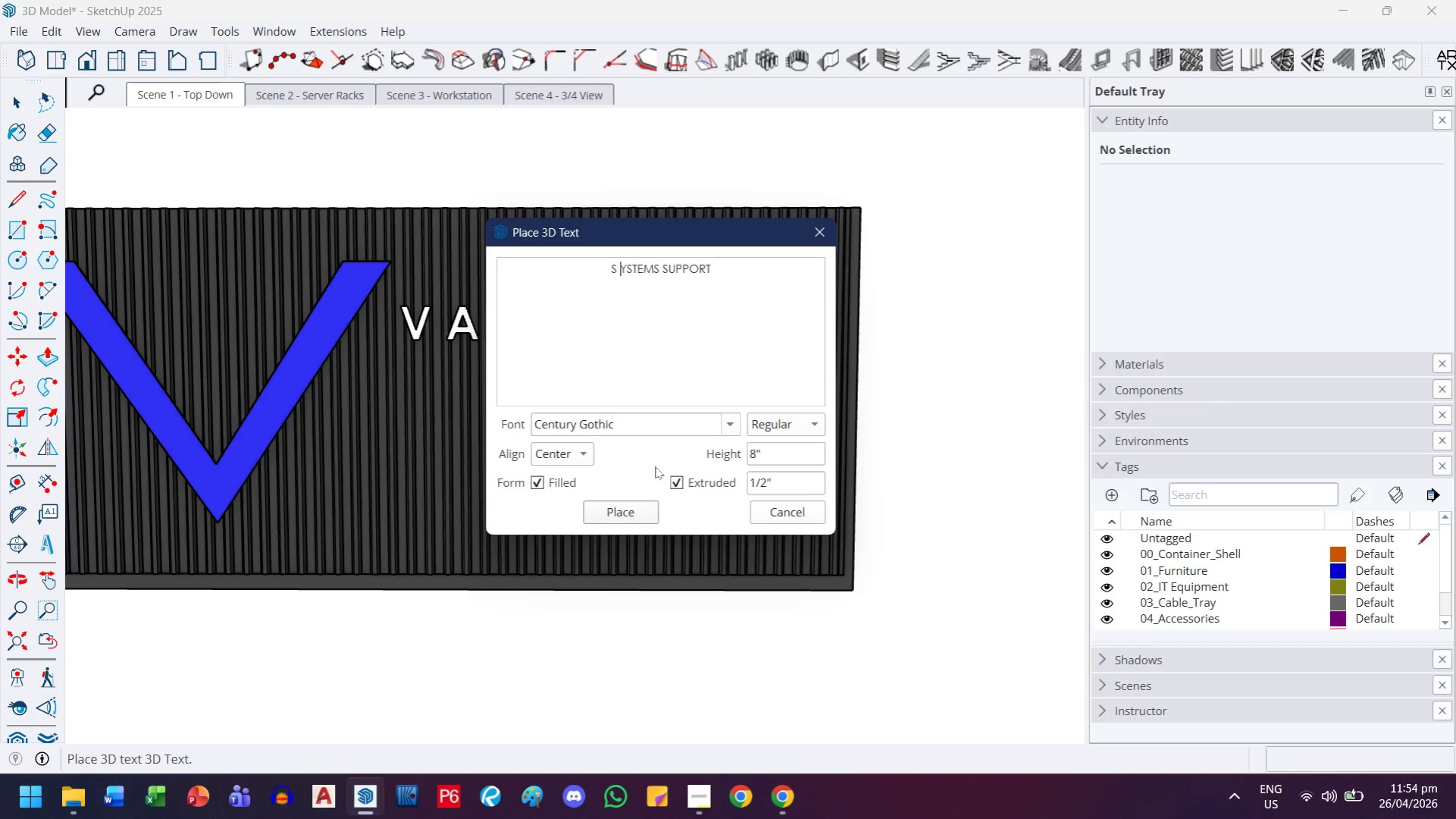 
key(Space)
 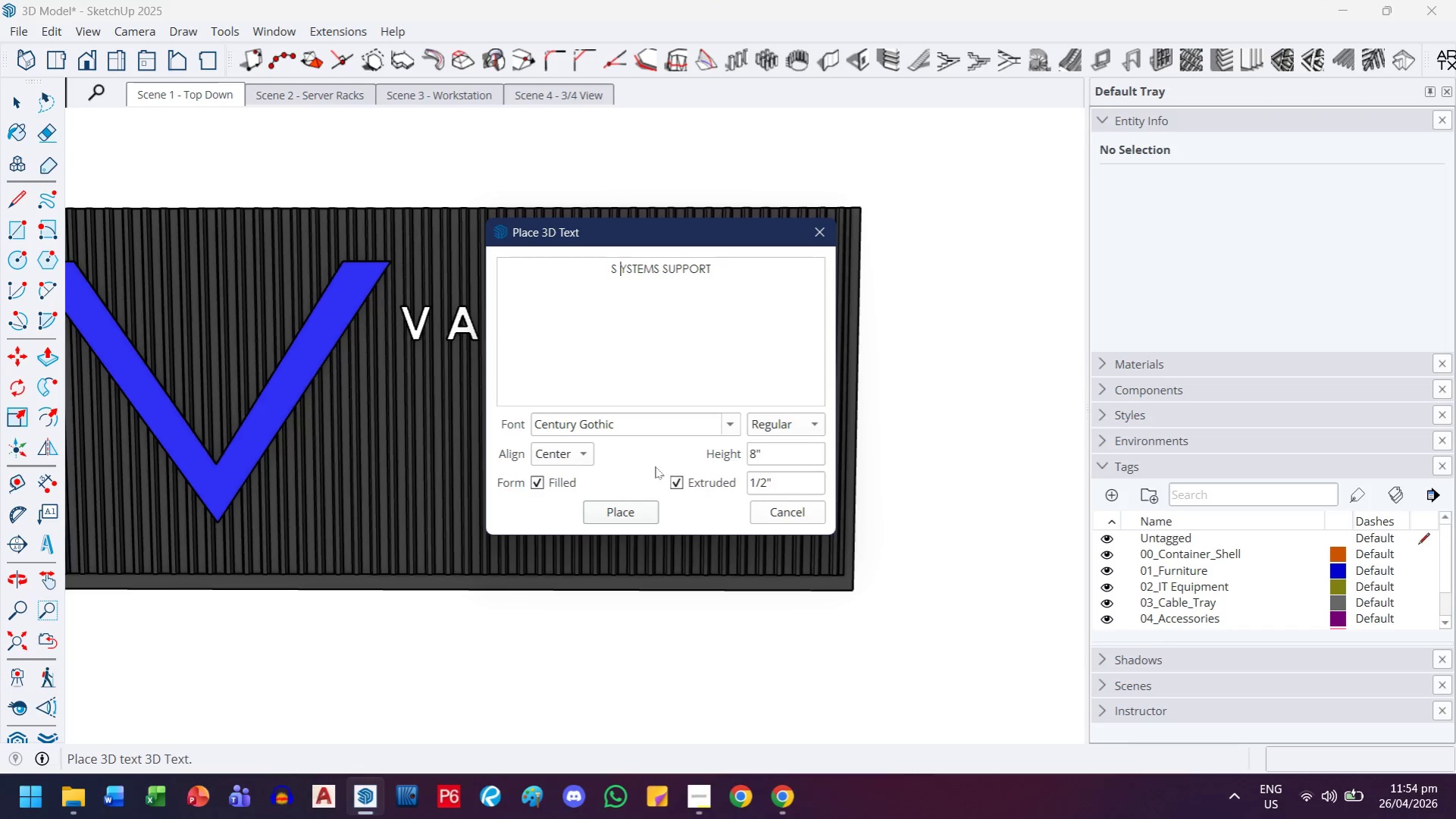 
key(ArrowRight)
 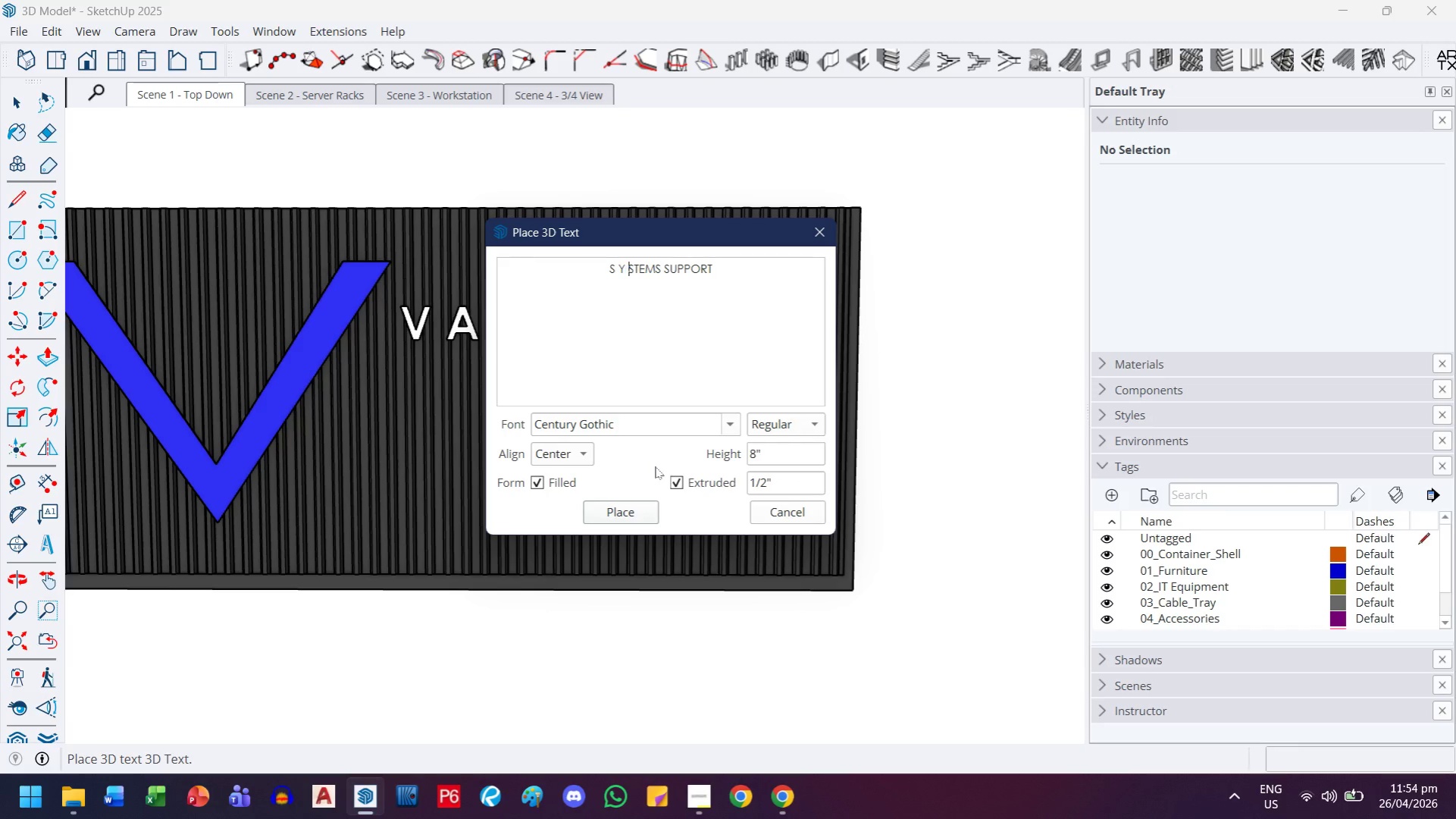 
key(Space)
 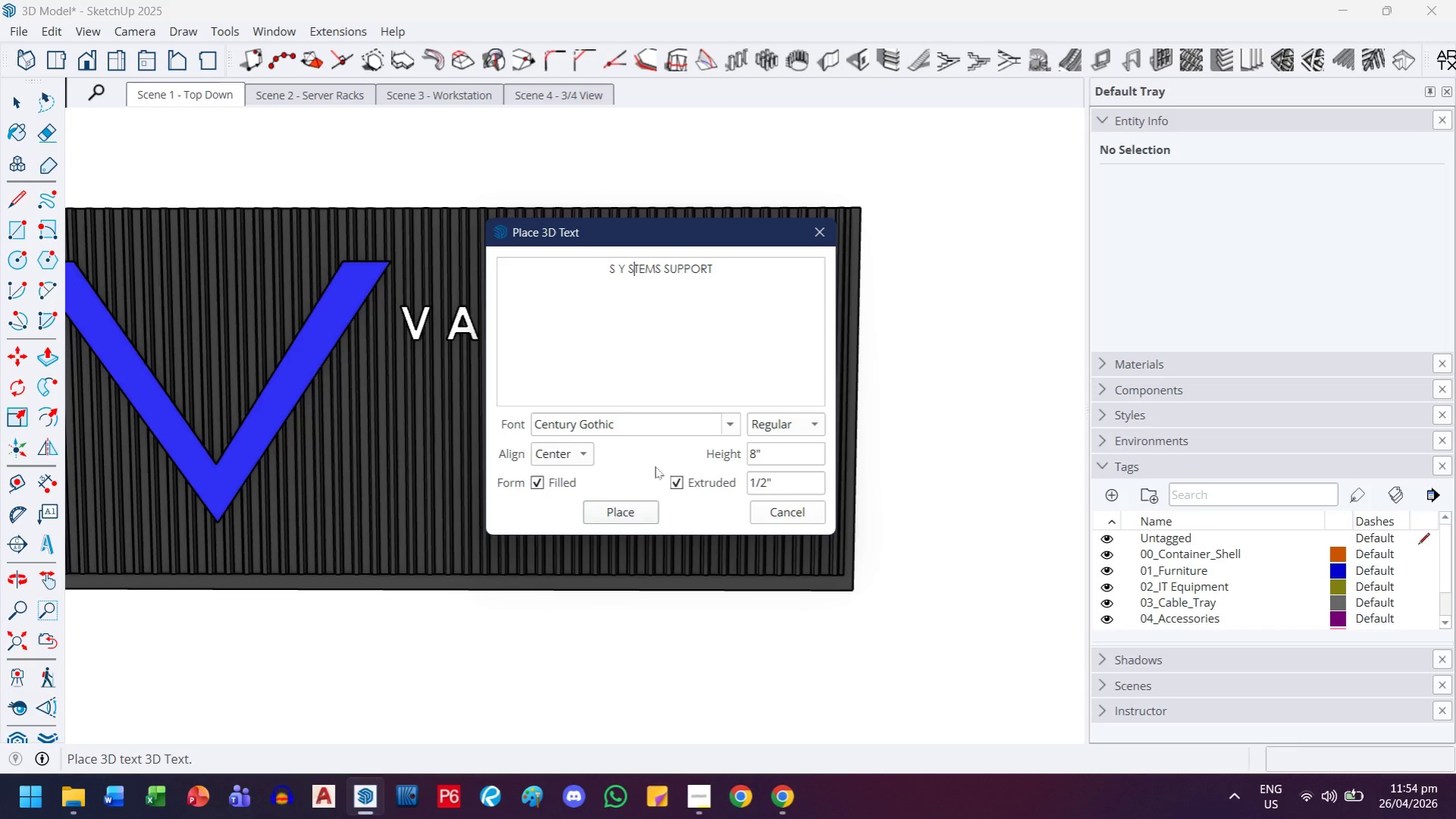 
key(ArrowRight)
 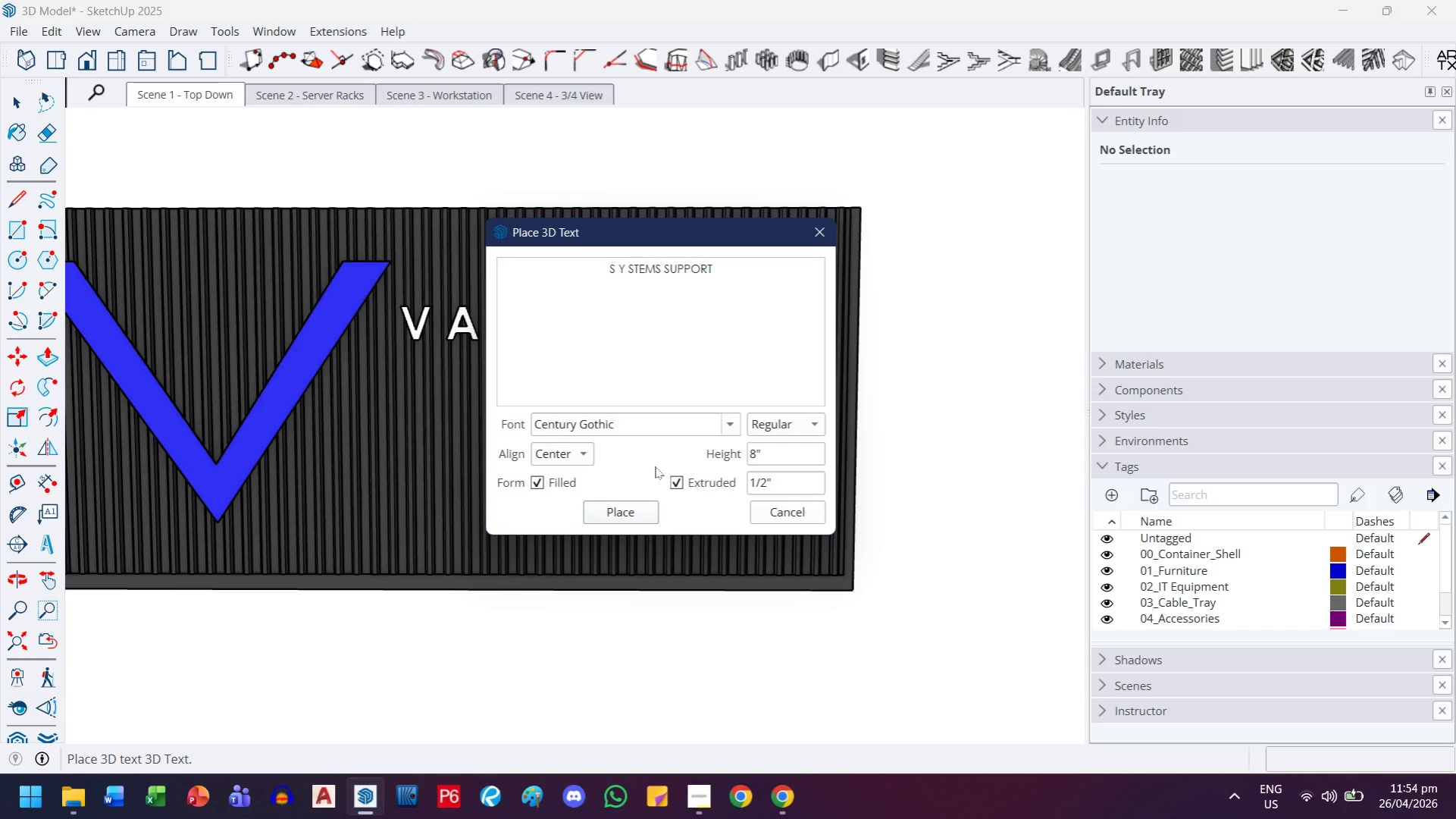 
key(Space)
 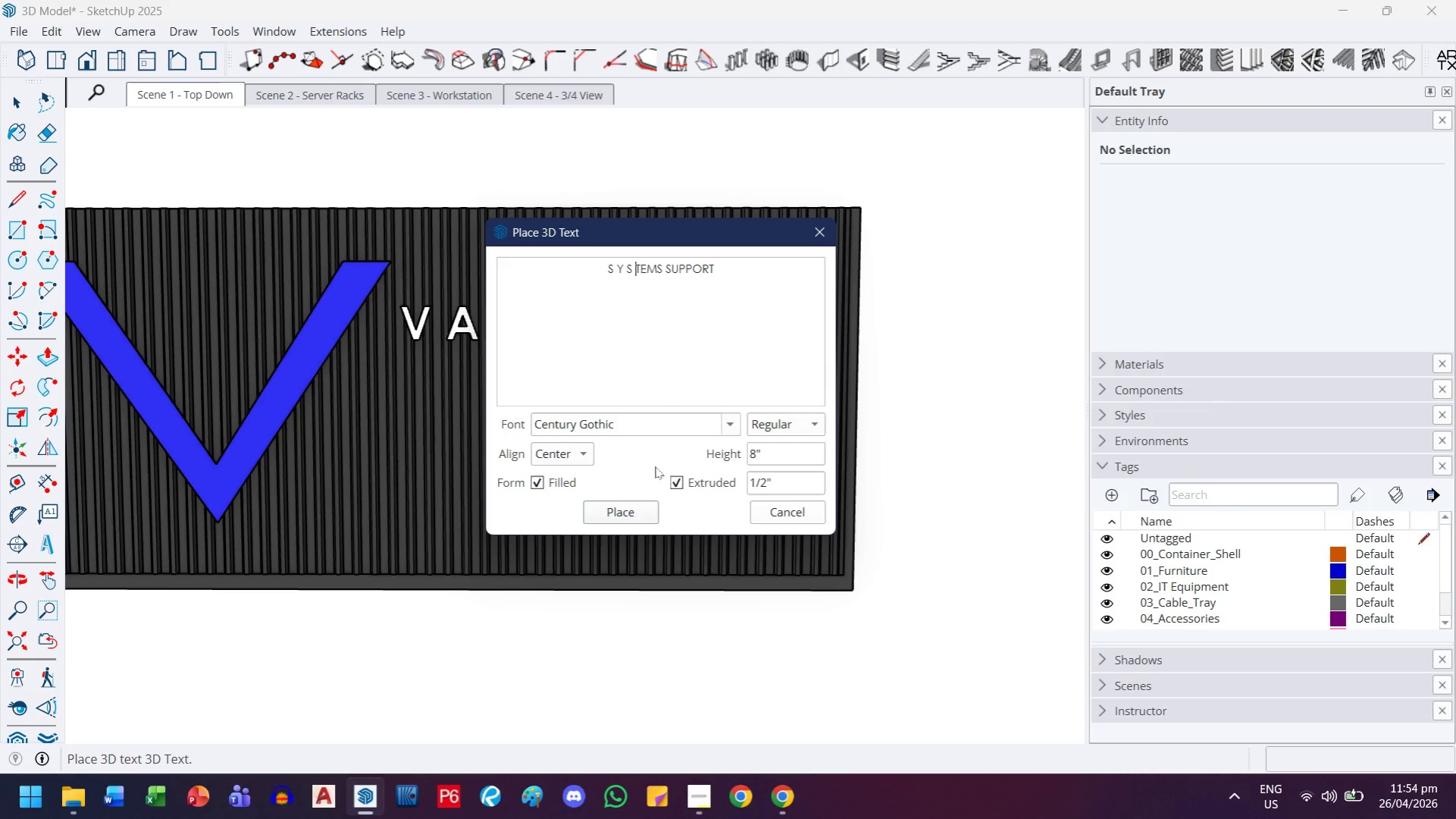 
key(ArrowRight)
 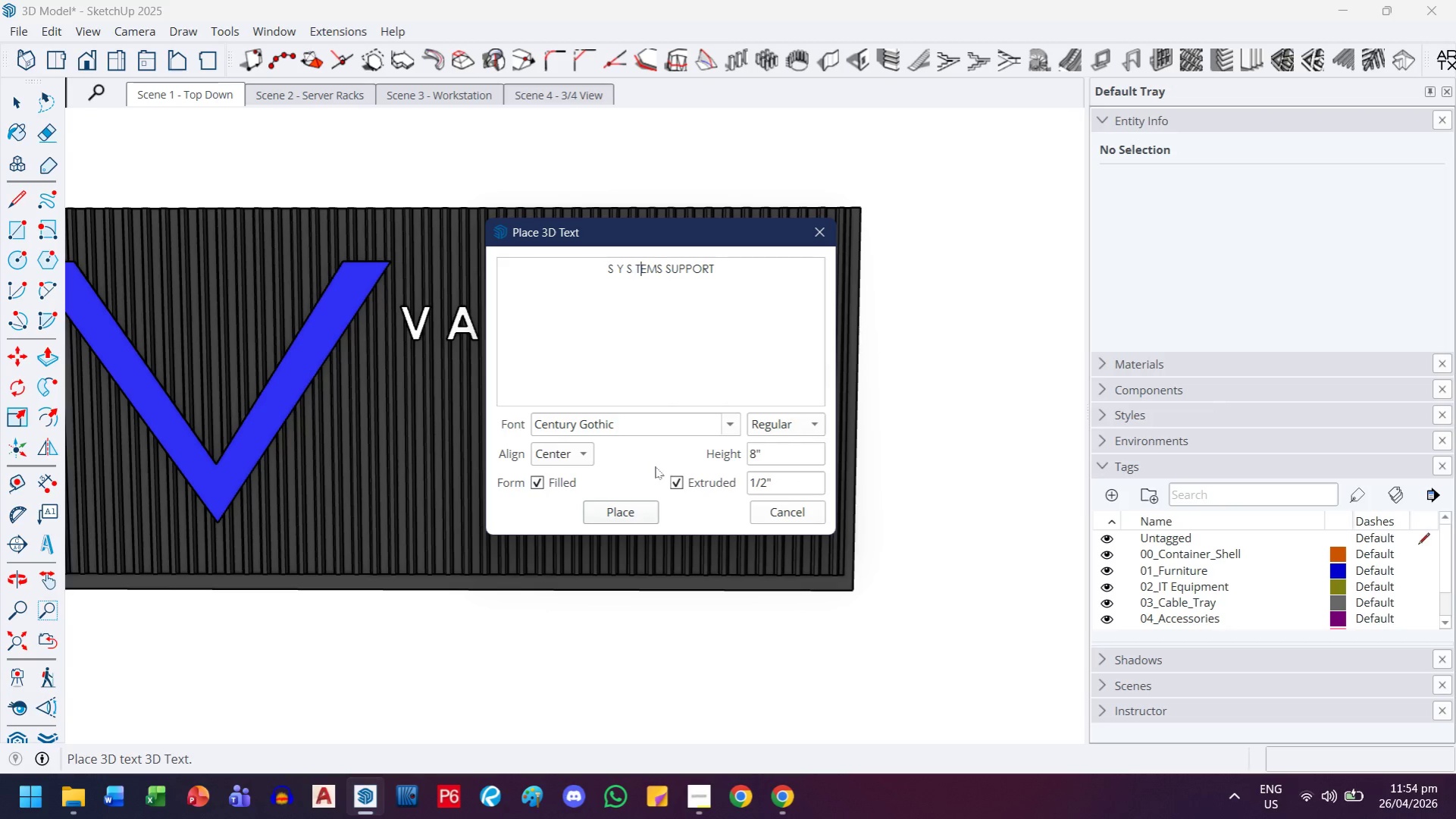 
key(Space)
 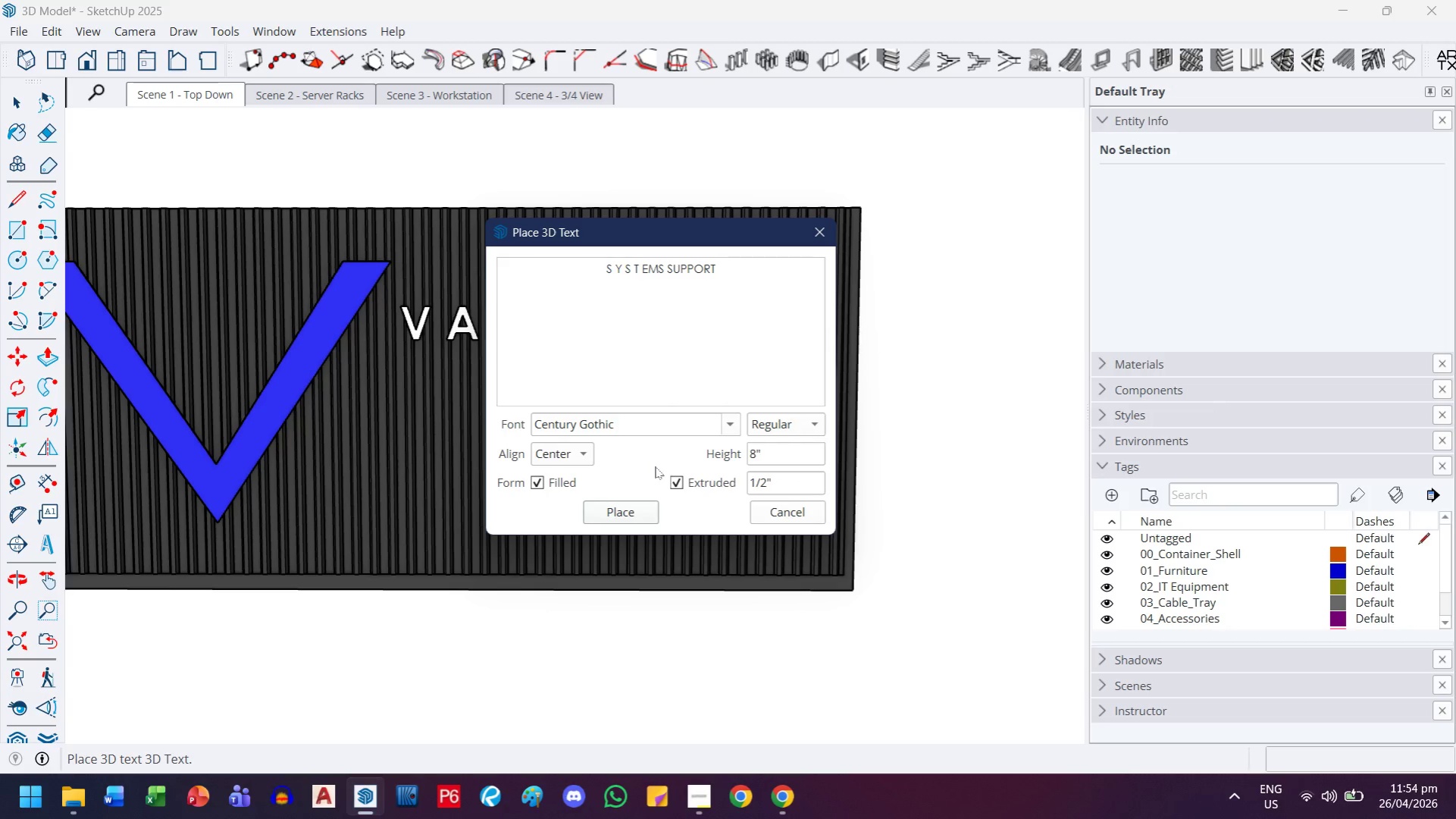 
key(ArrowRight)
 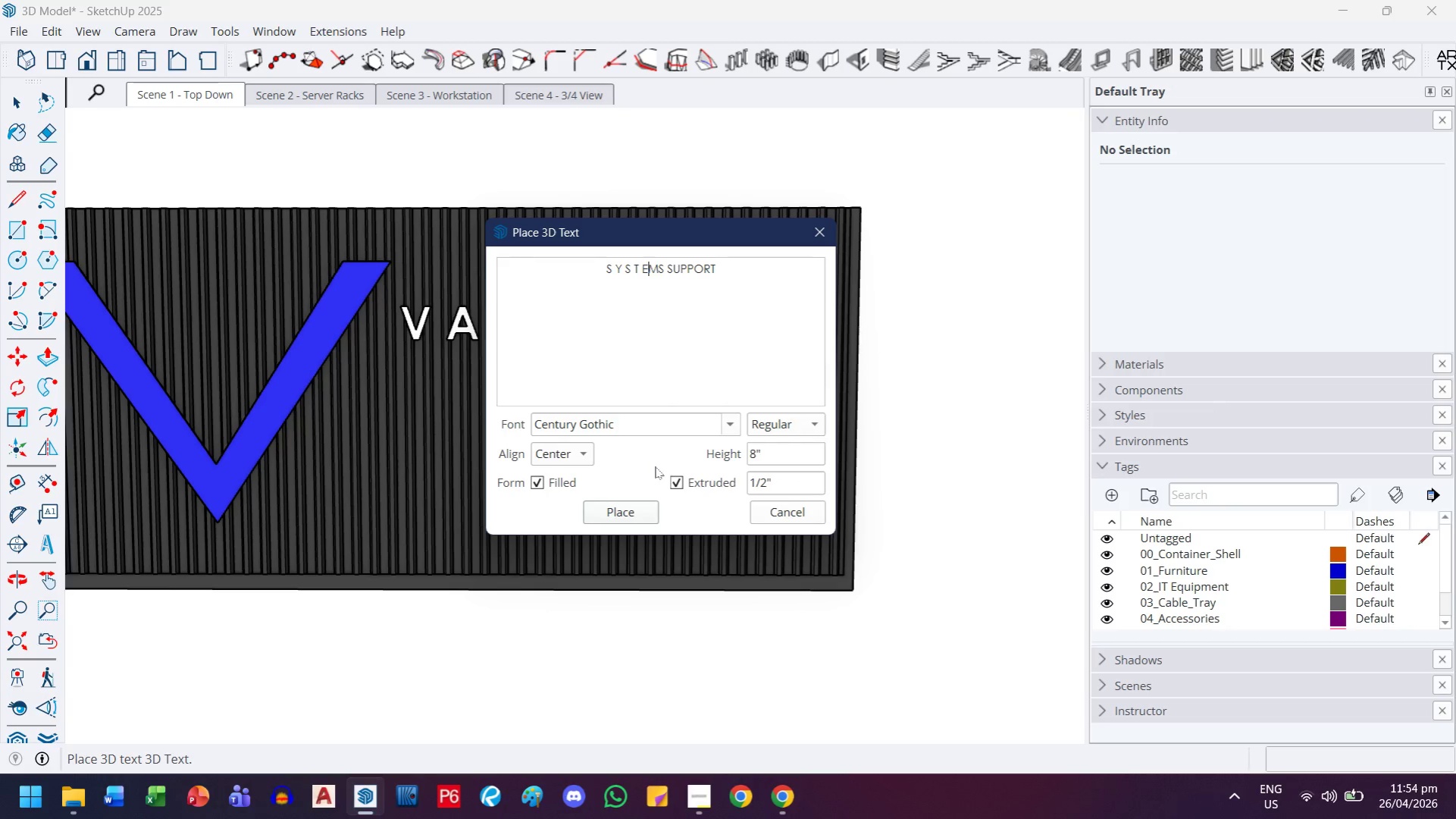 
key(Space)
 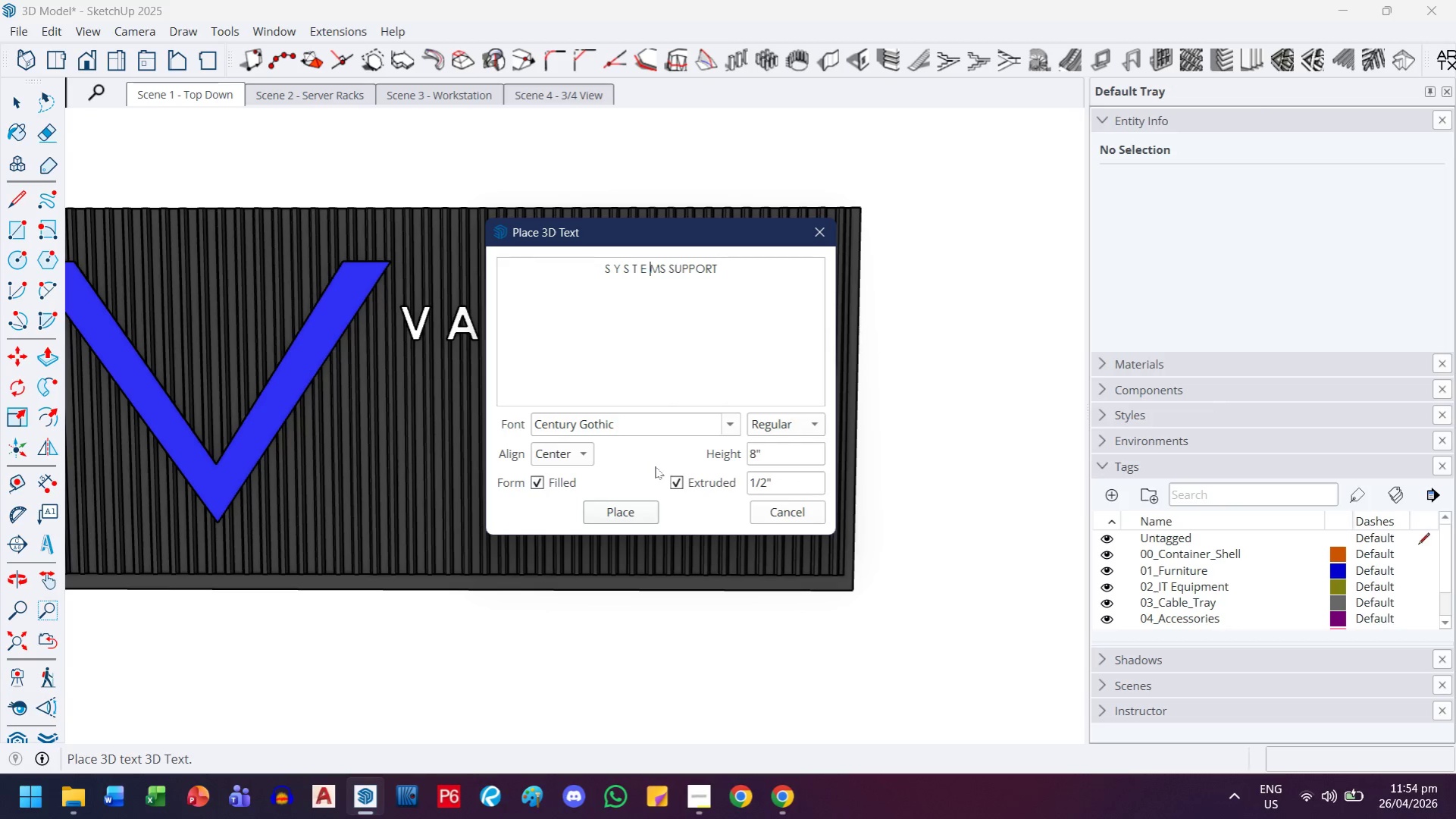 
key(ArrowRight)
 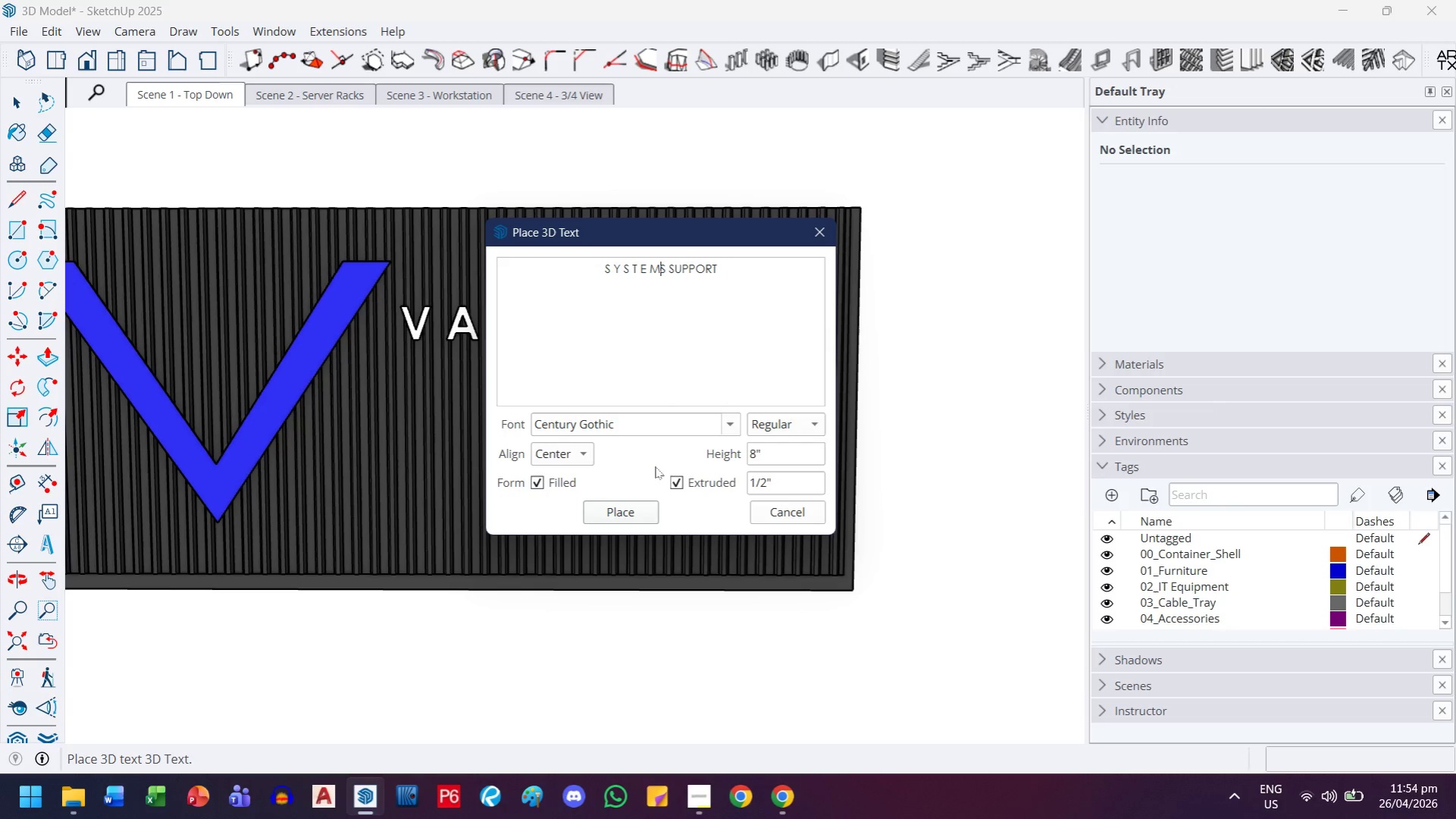 
key(Space)
 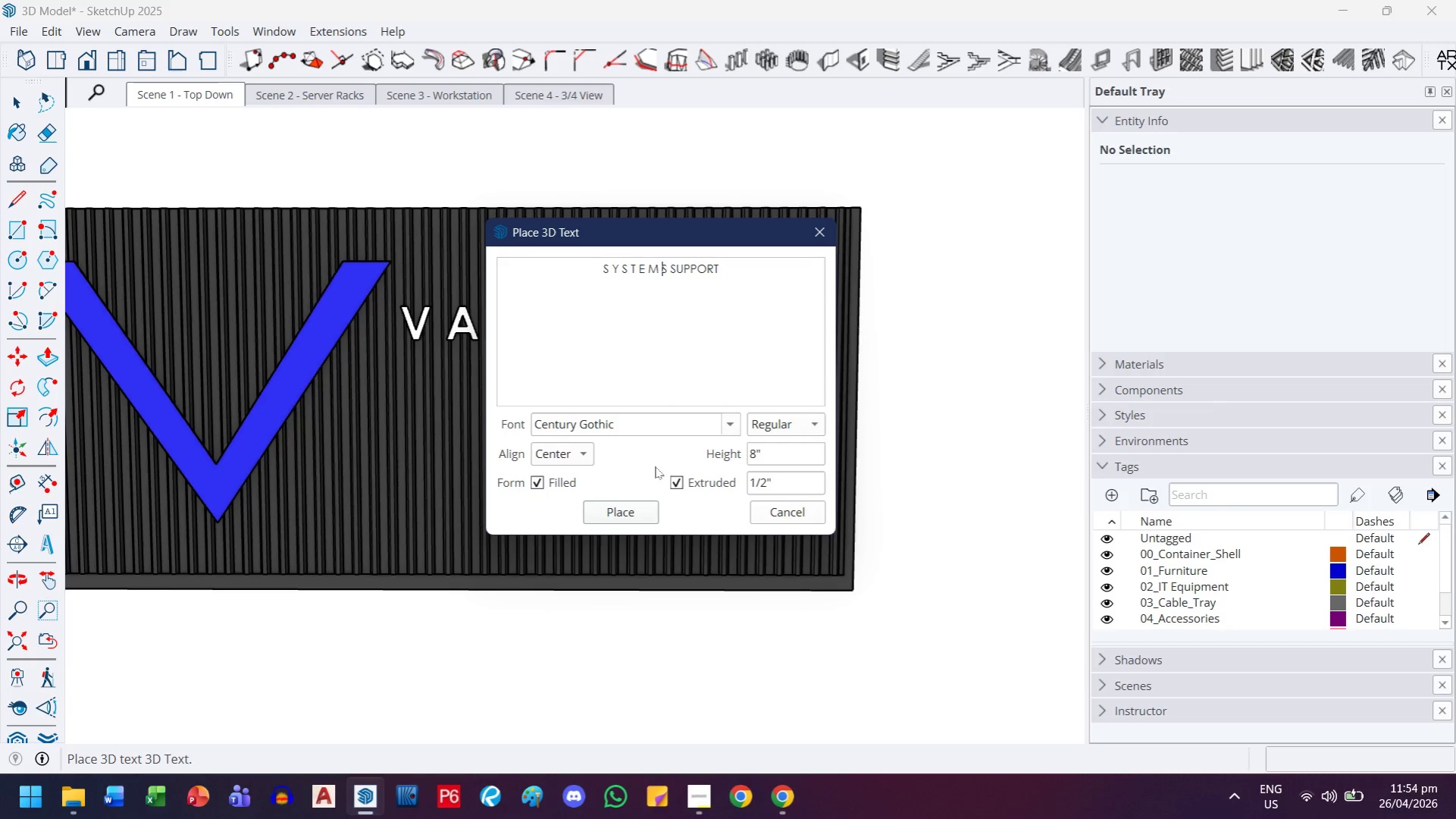 
key(ArrowRight)
 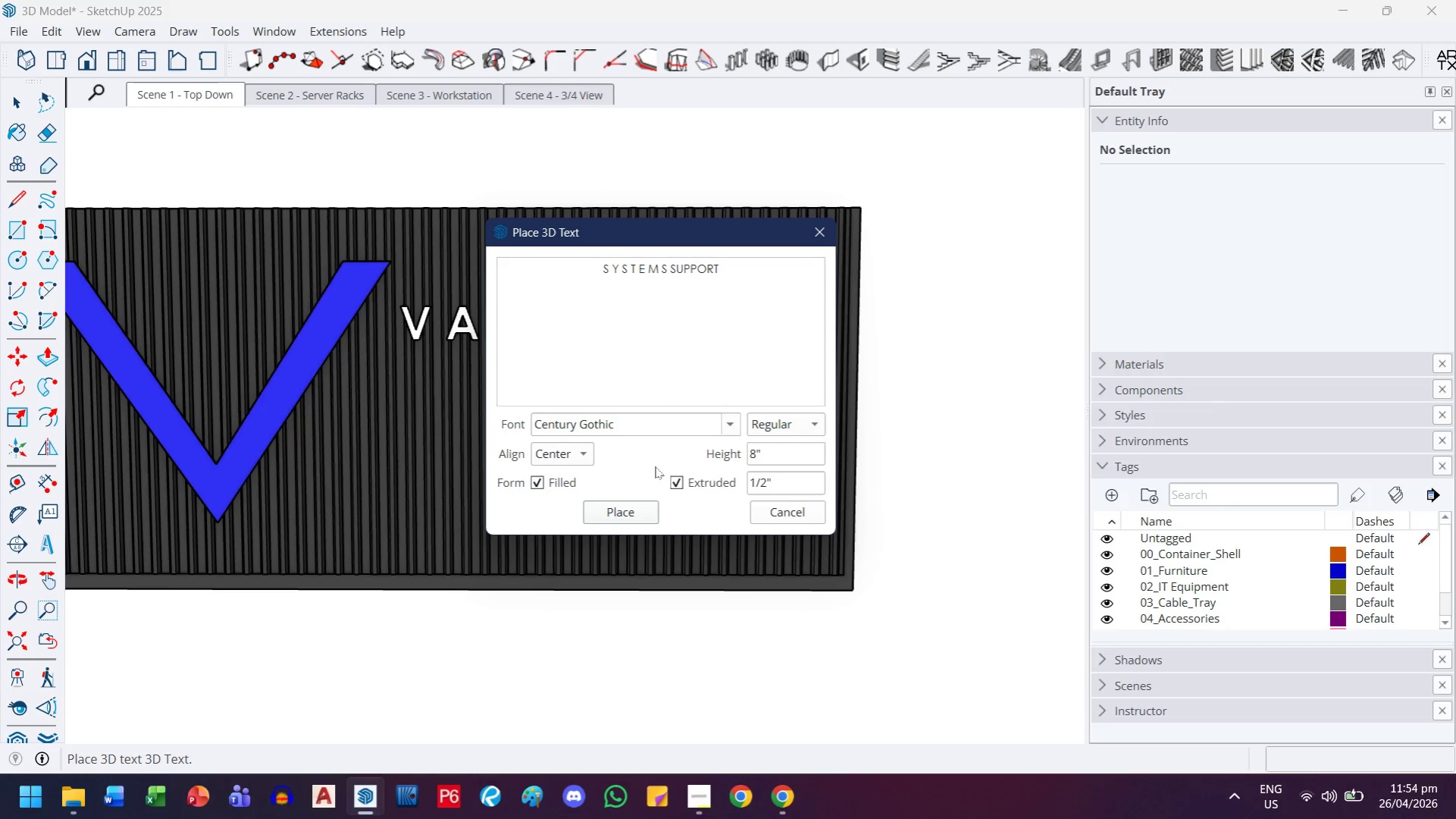 
key(Space)
 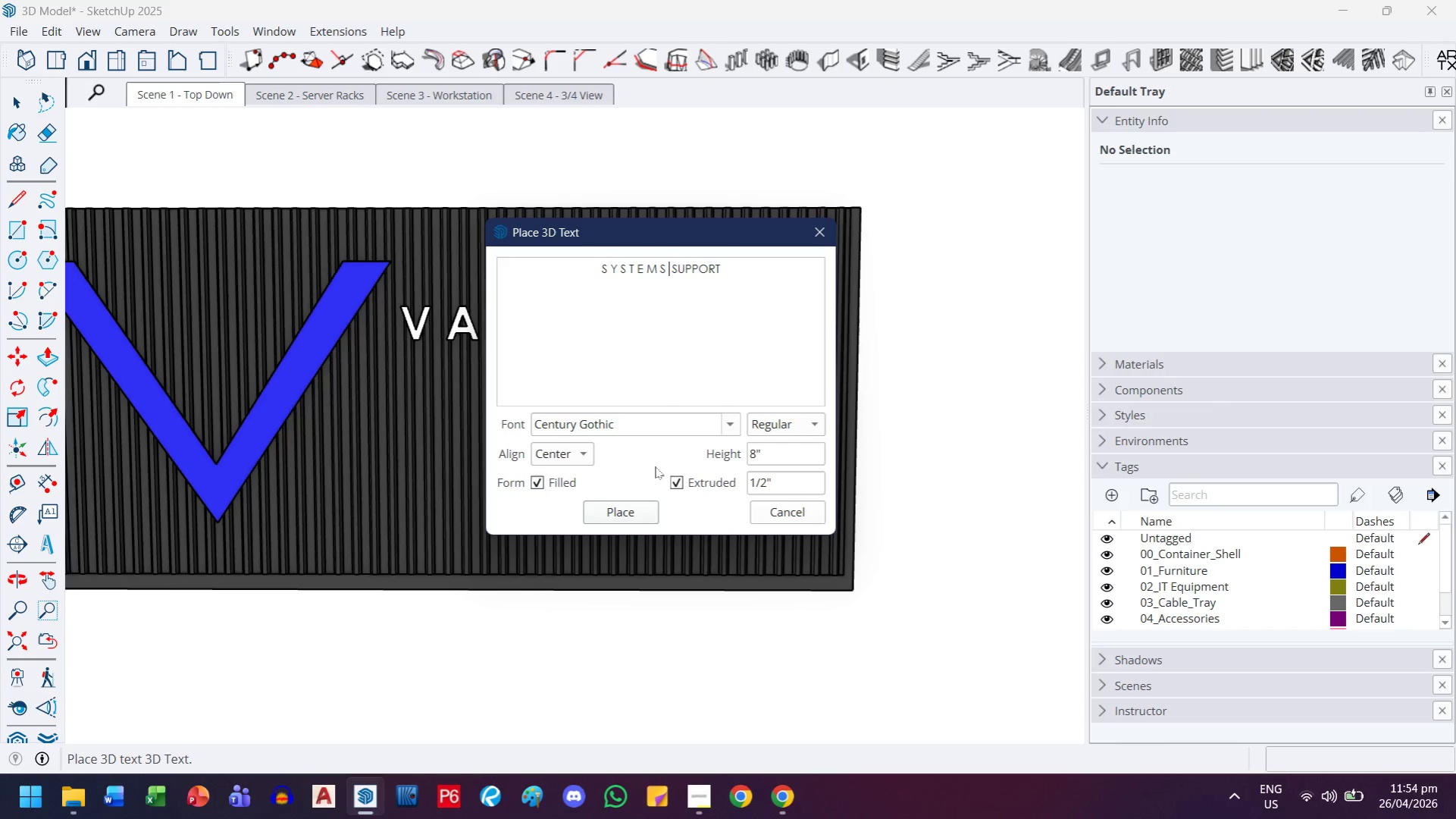 
key(ArrowRight)
 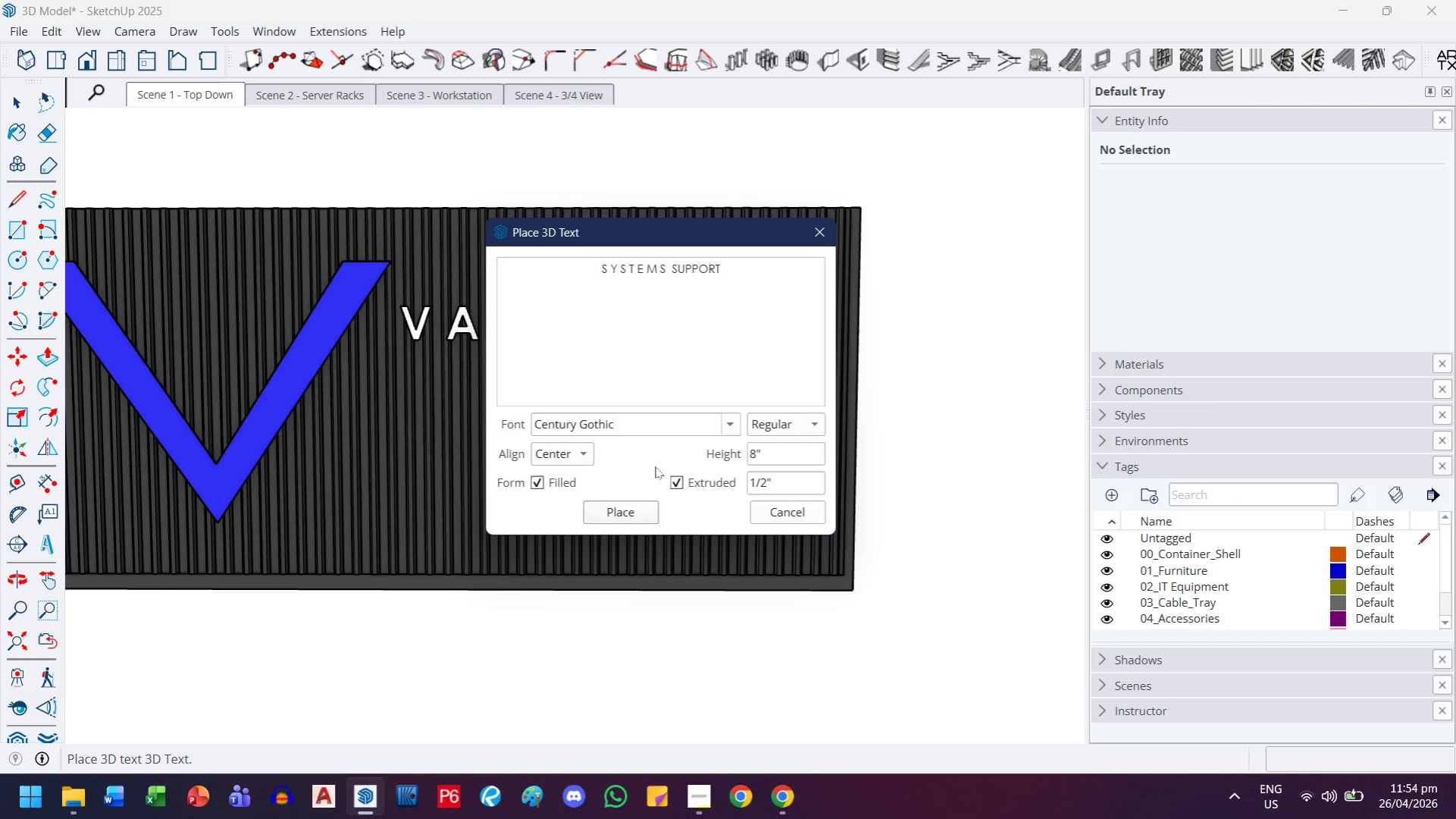 
key(ArrowRight)
 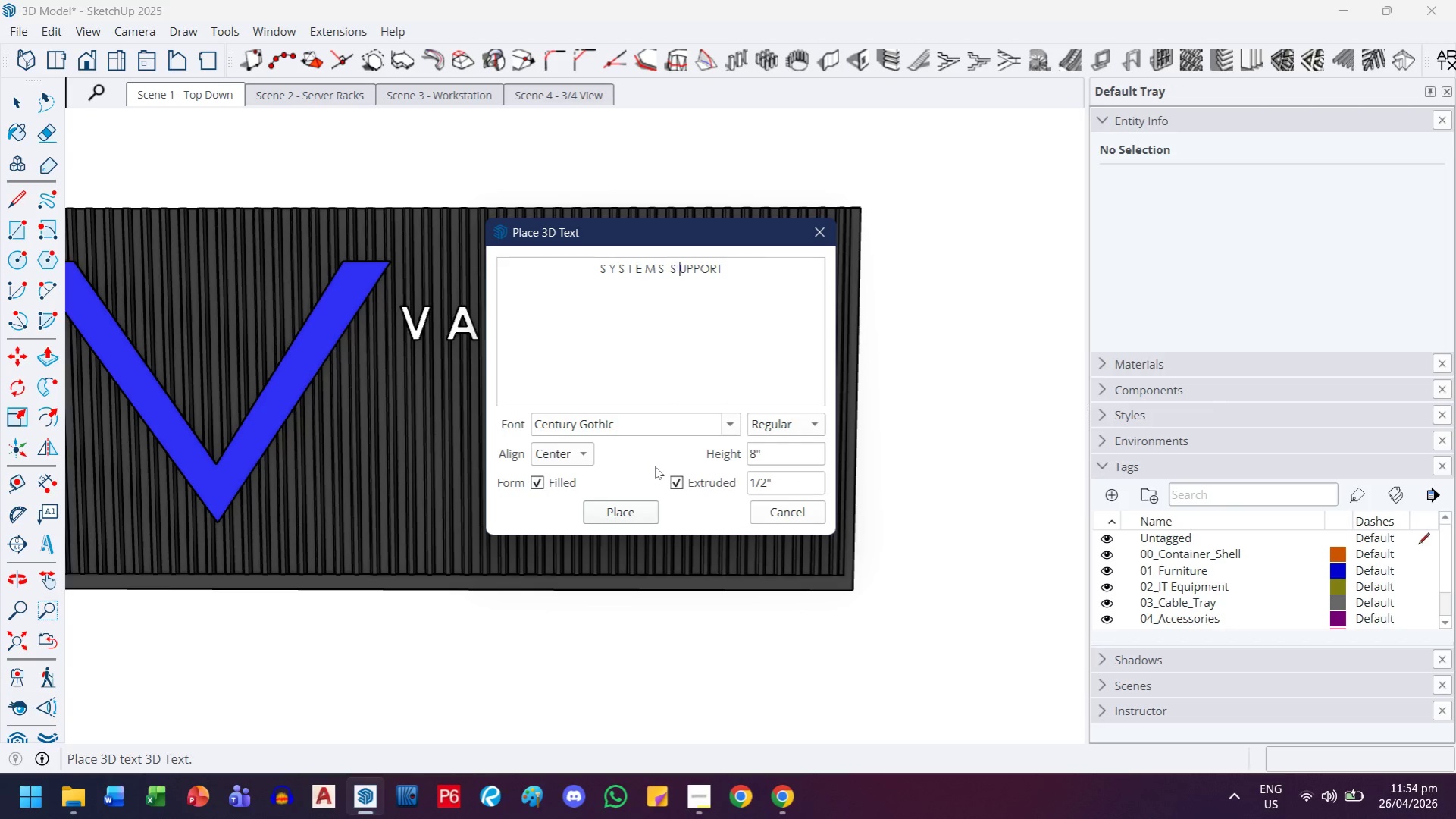 
key(Space)
 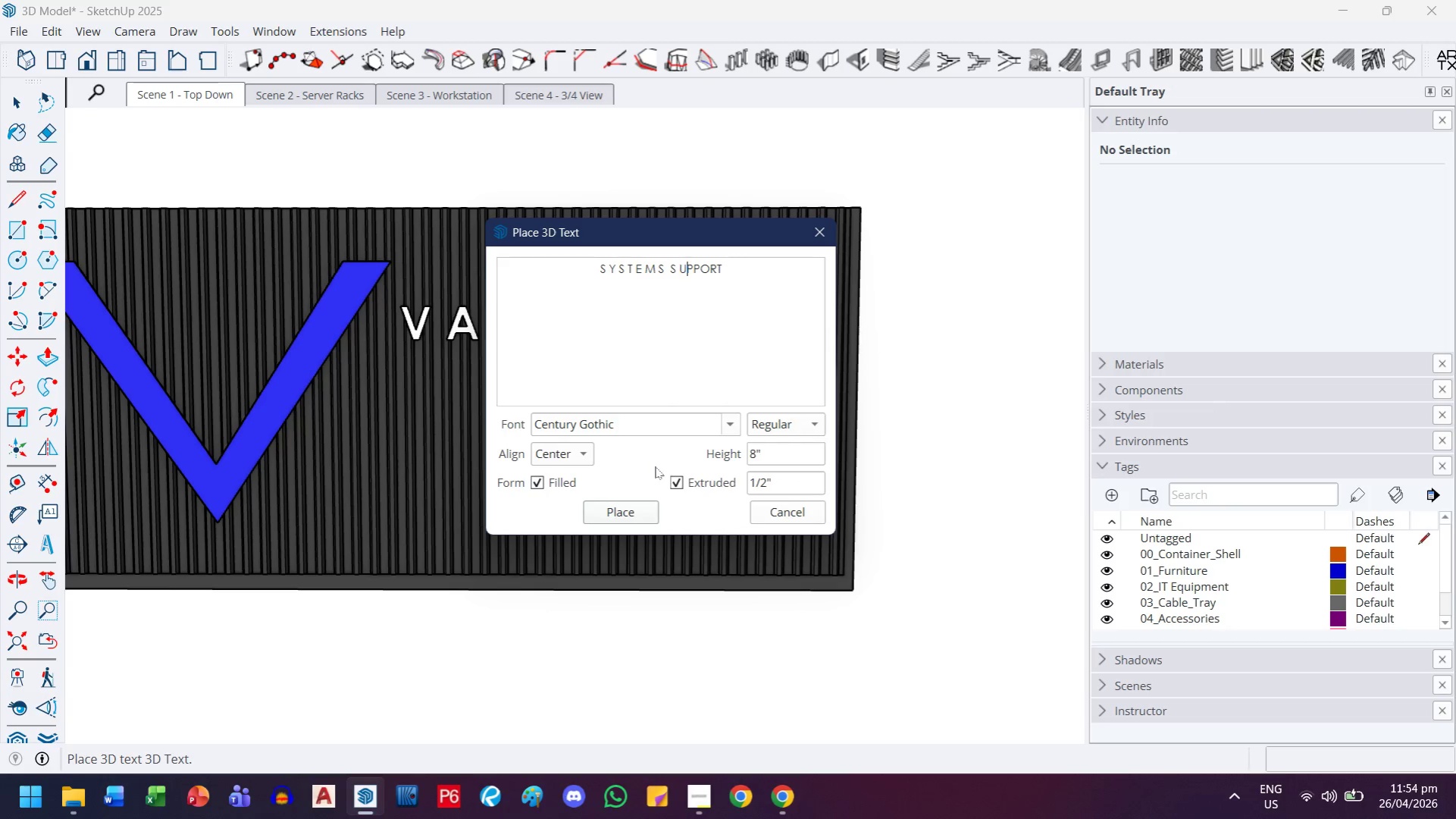 
key(ArrowRight)
 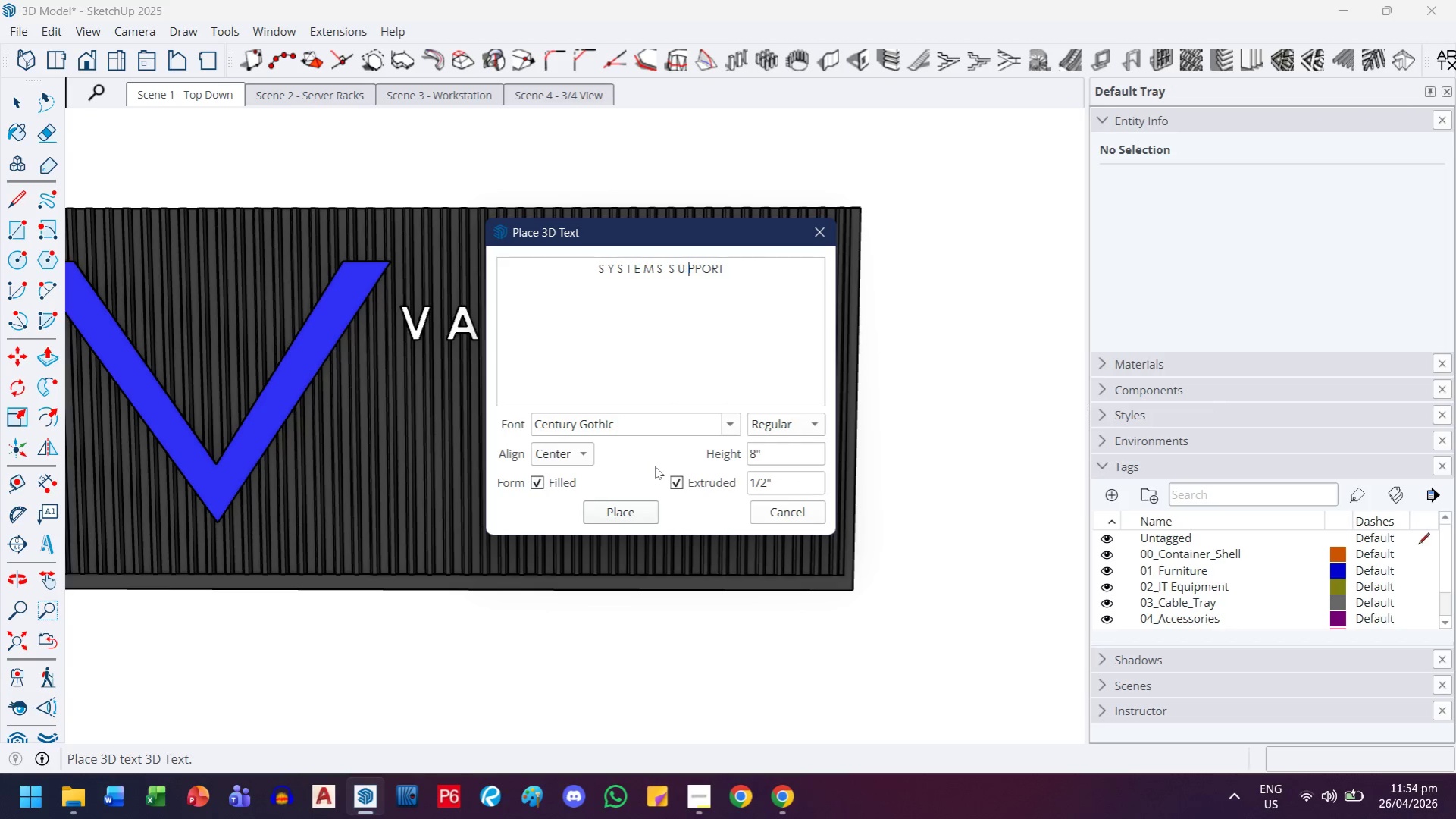 
key(Space)
 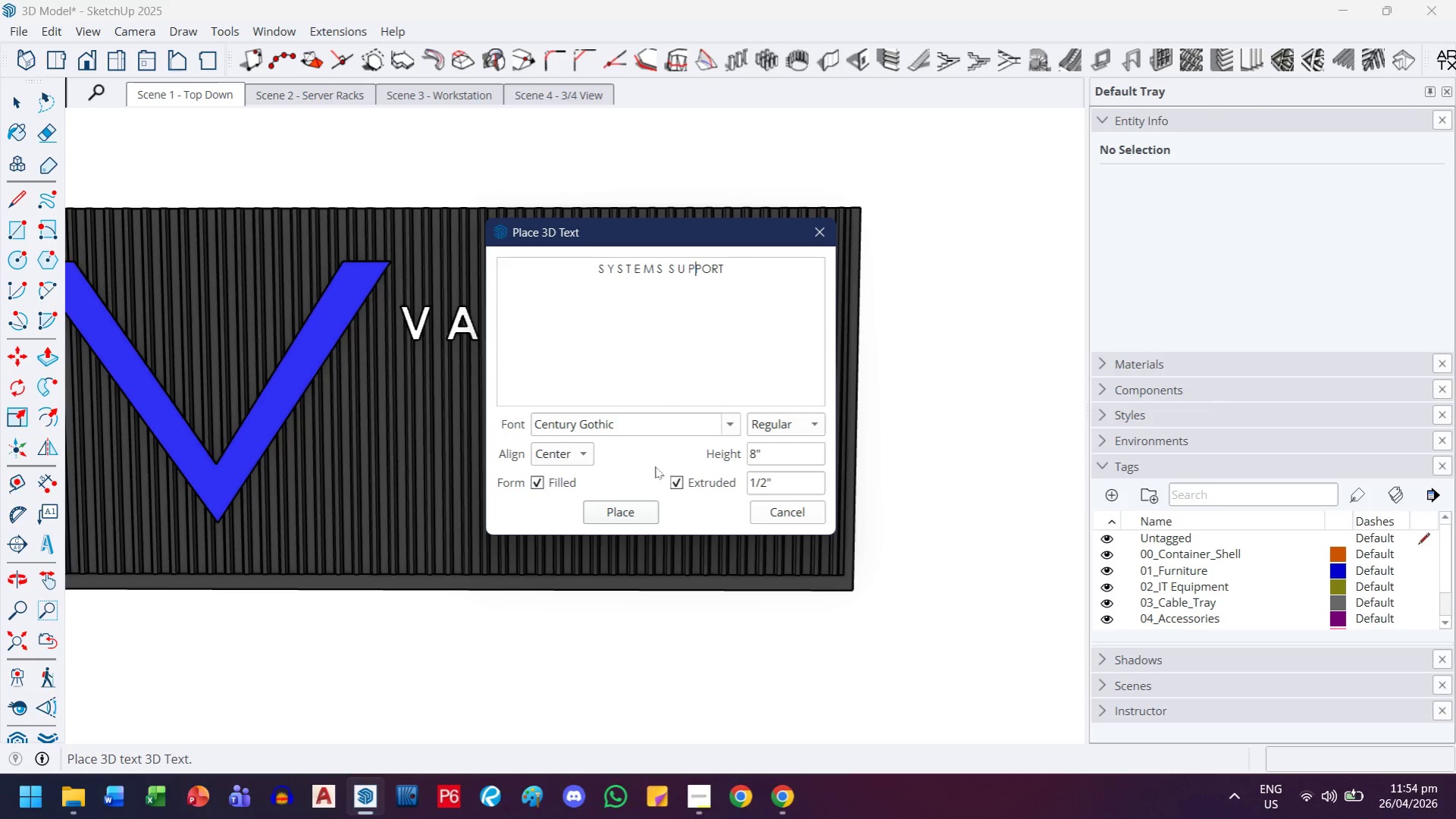 
key(ArrowRight)
 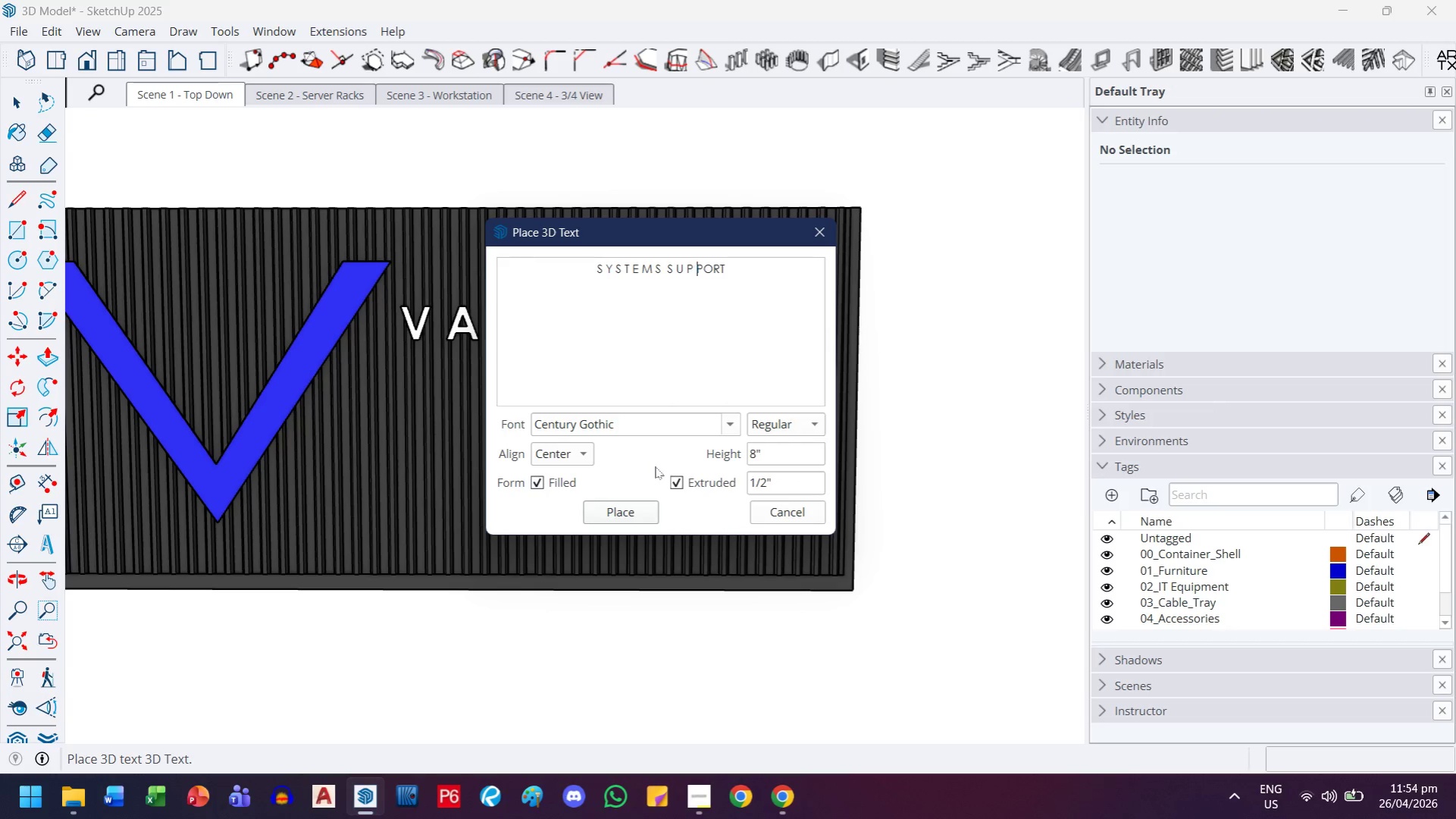 
key(Space)
 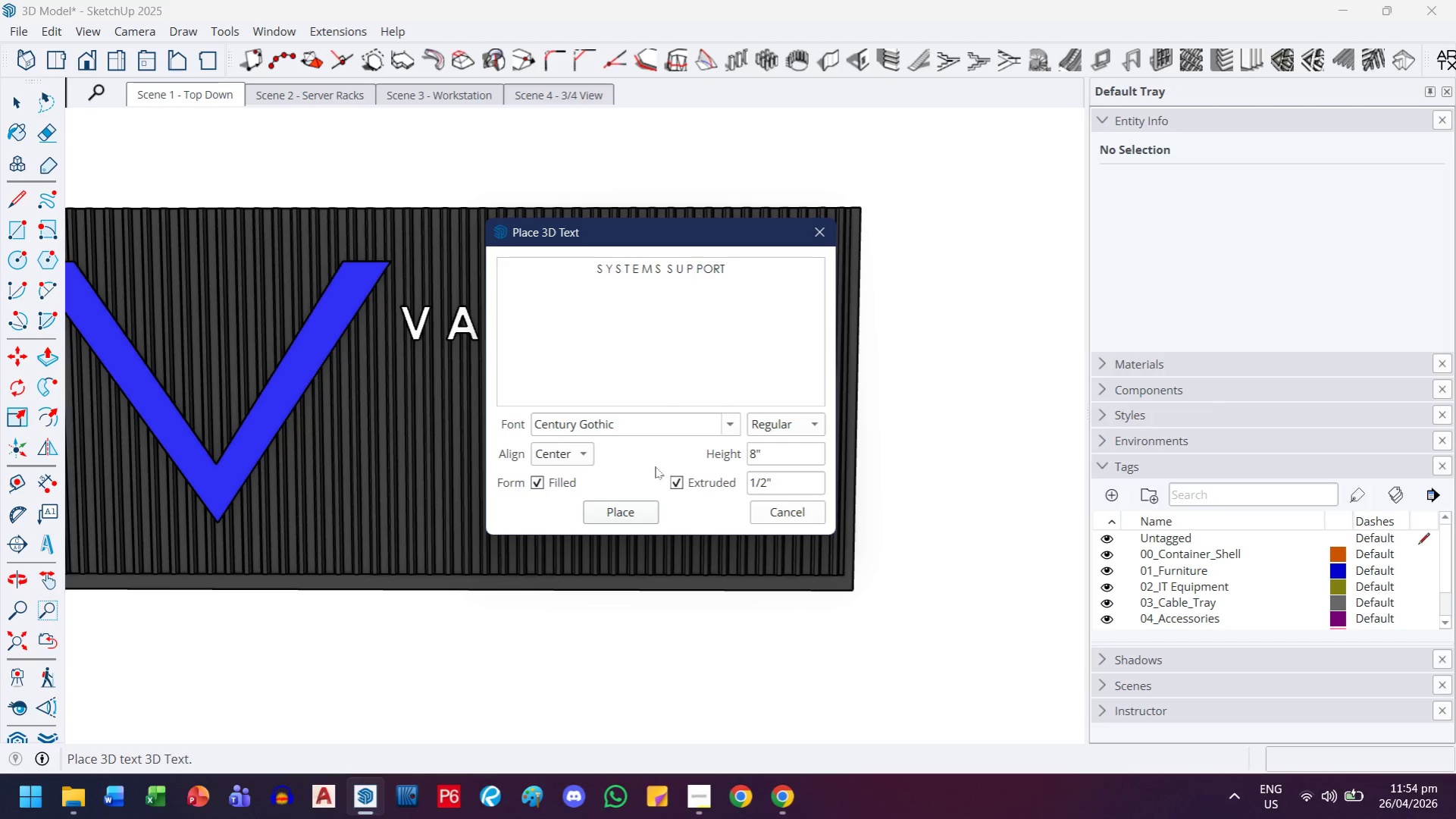 
key(ArrowRight)
 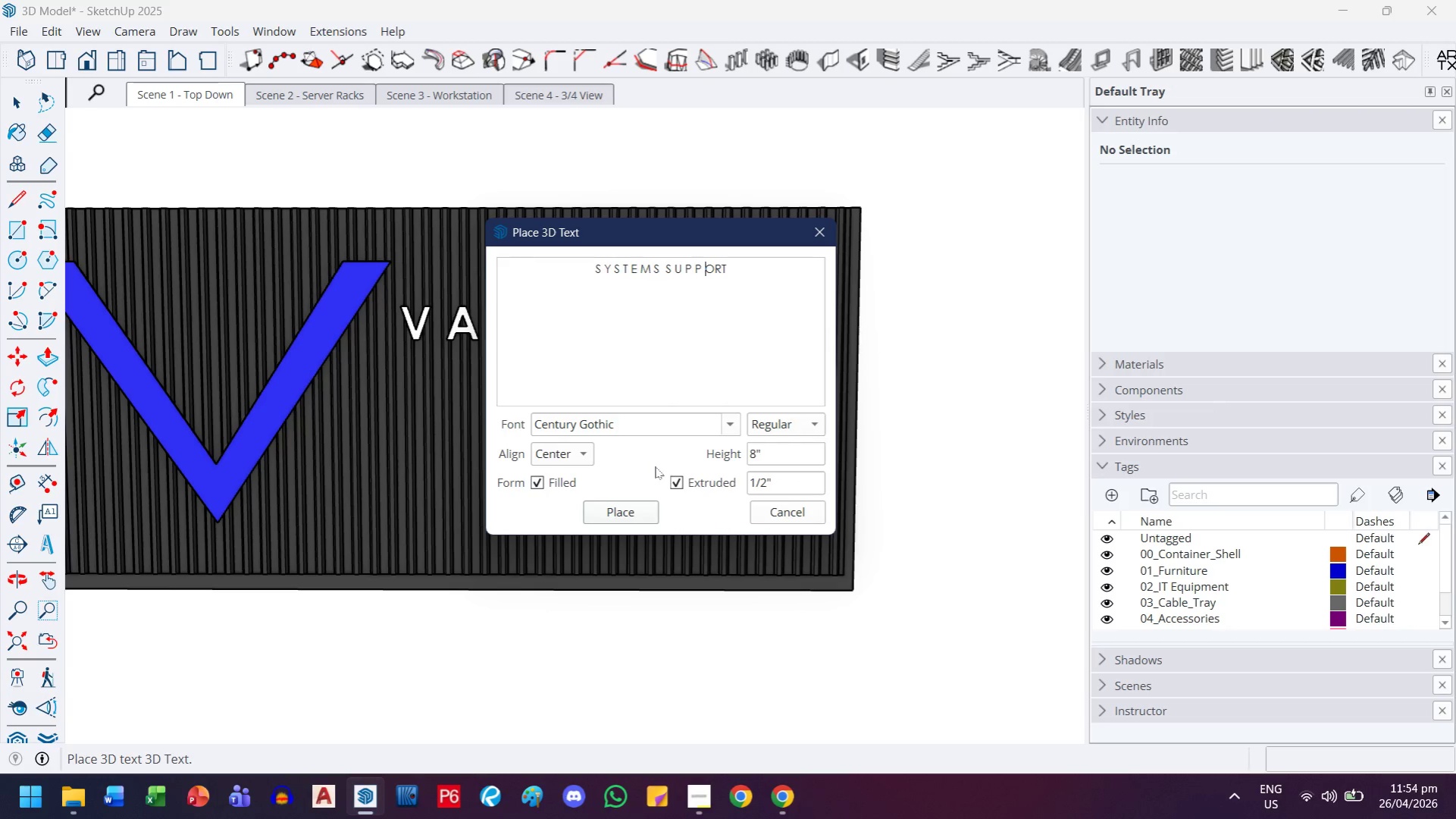 
key(Space)
 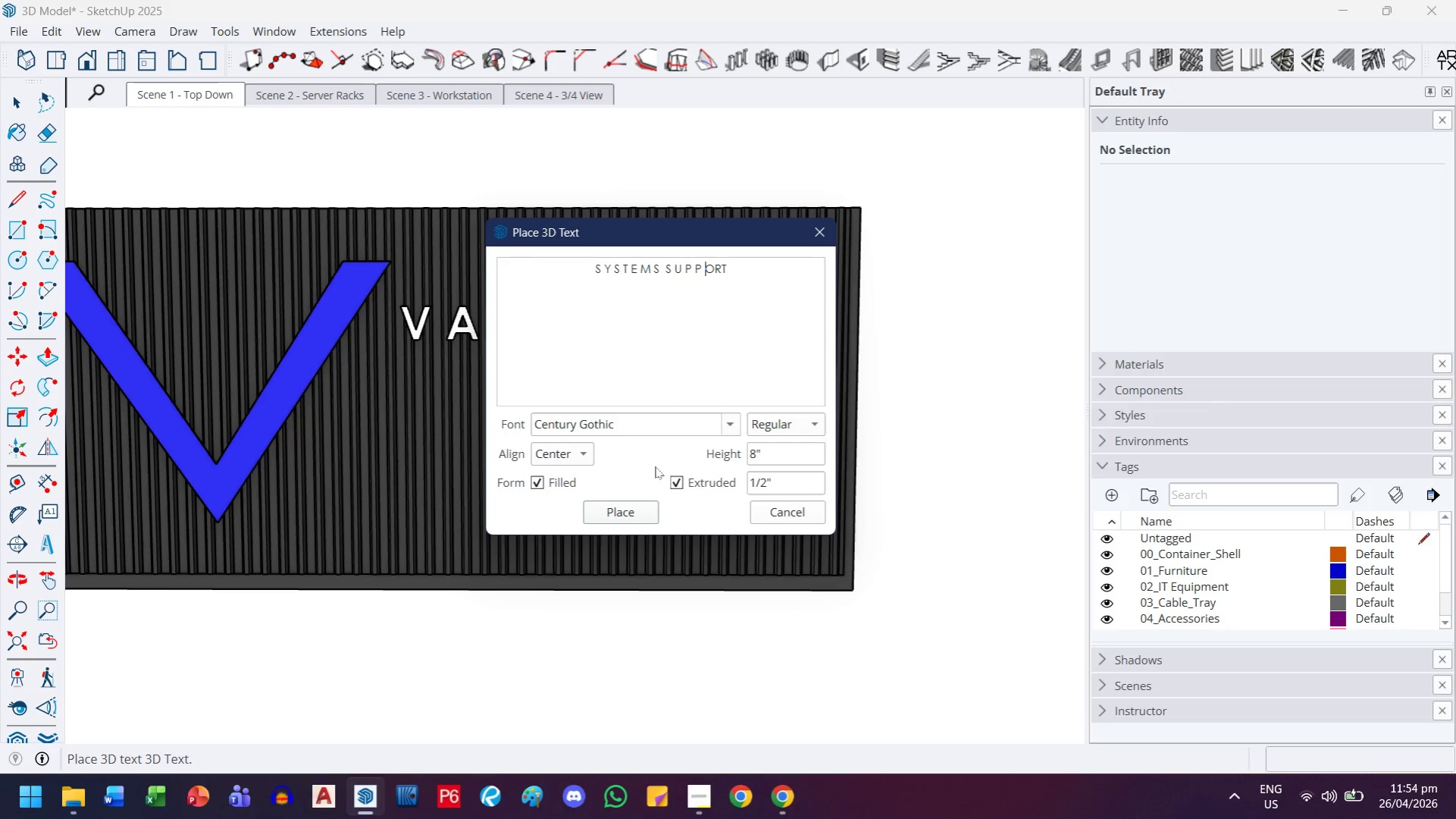 
key(ArrowRight)
 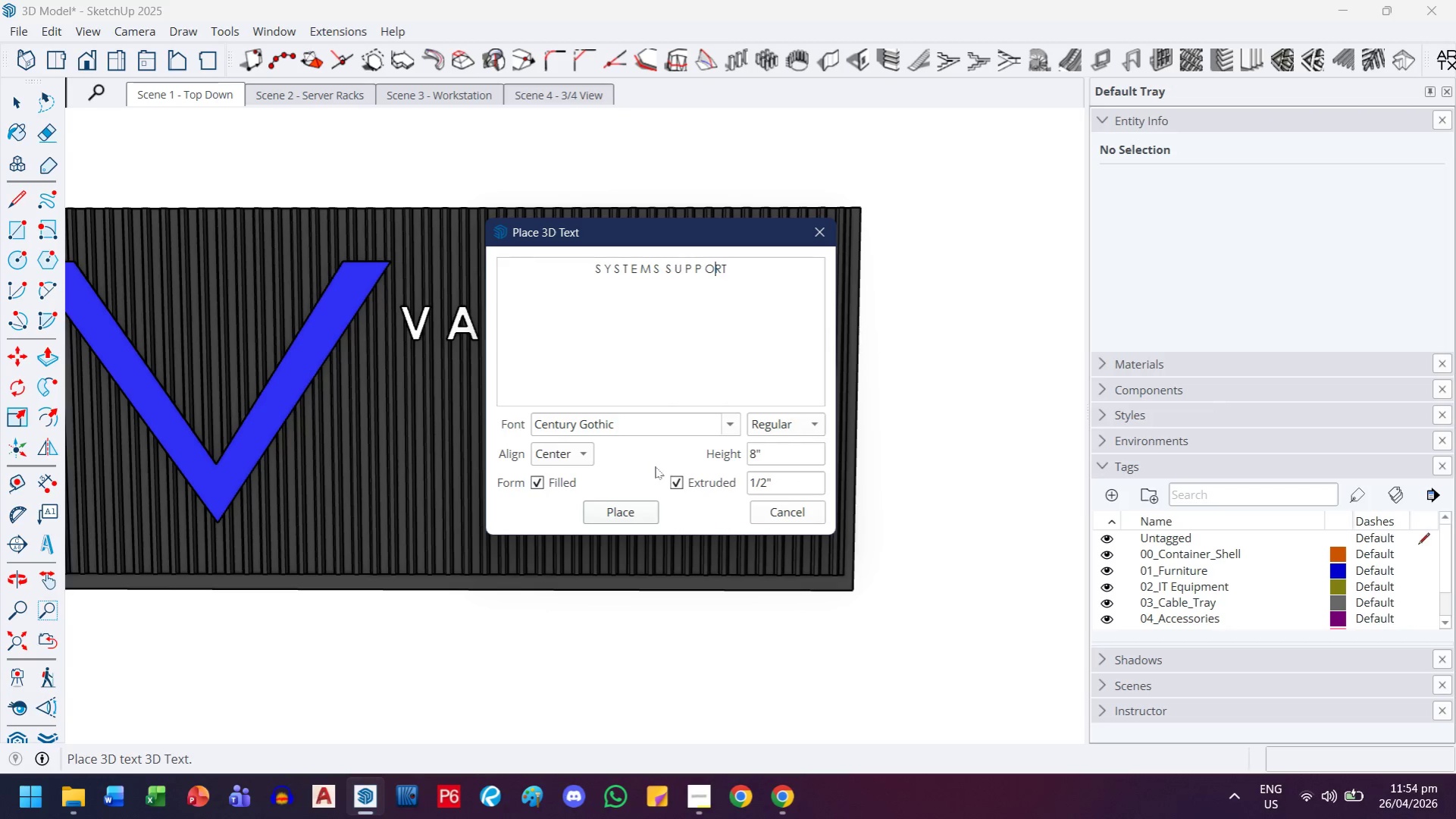 
key(Space)
 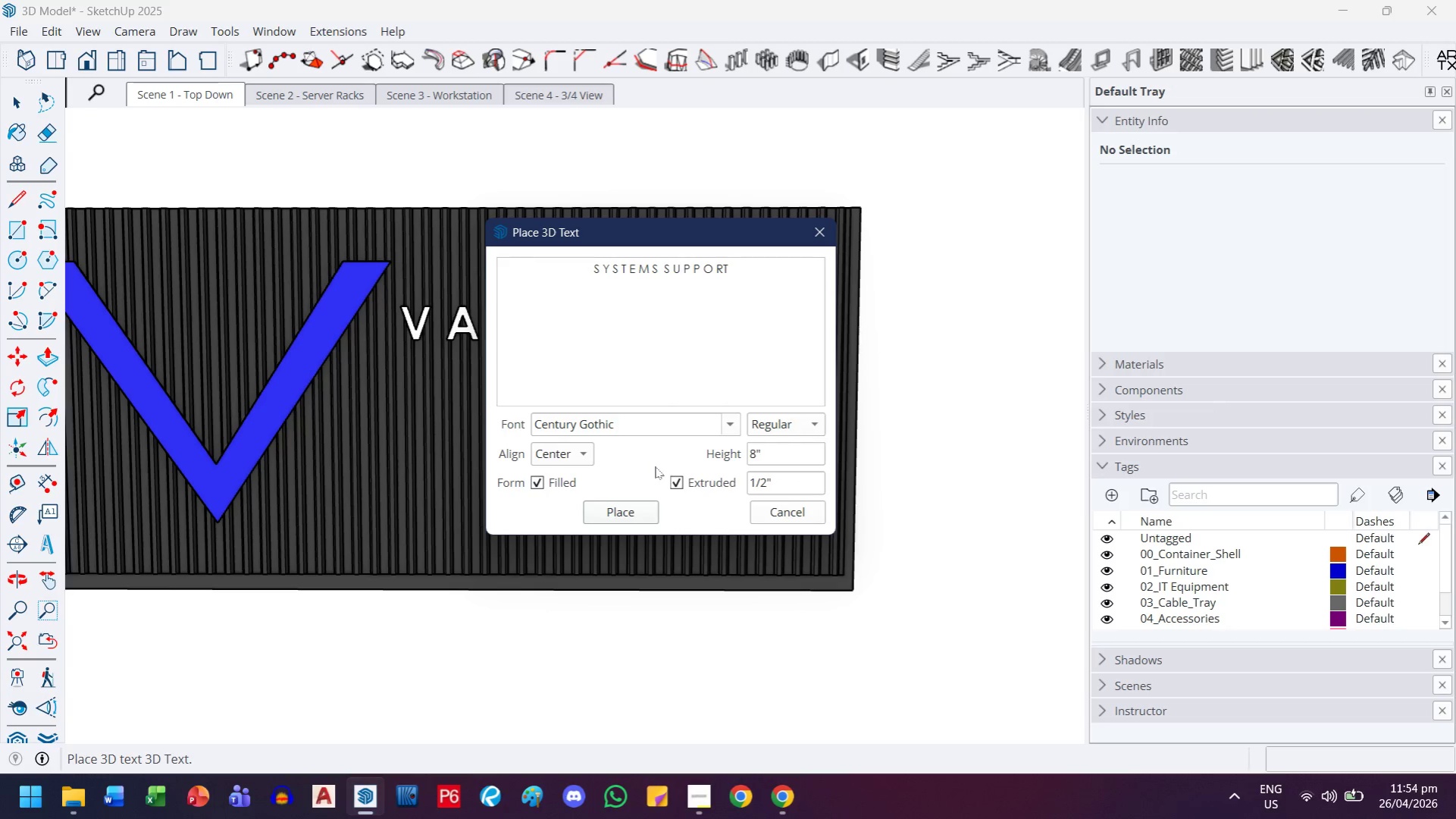 
key(ArrowRight)
 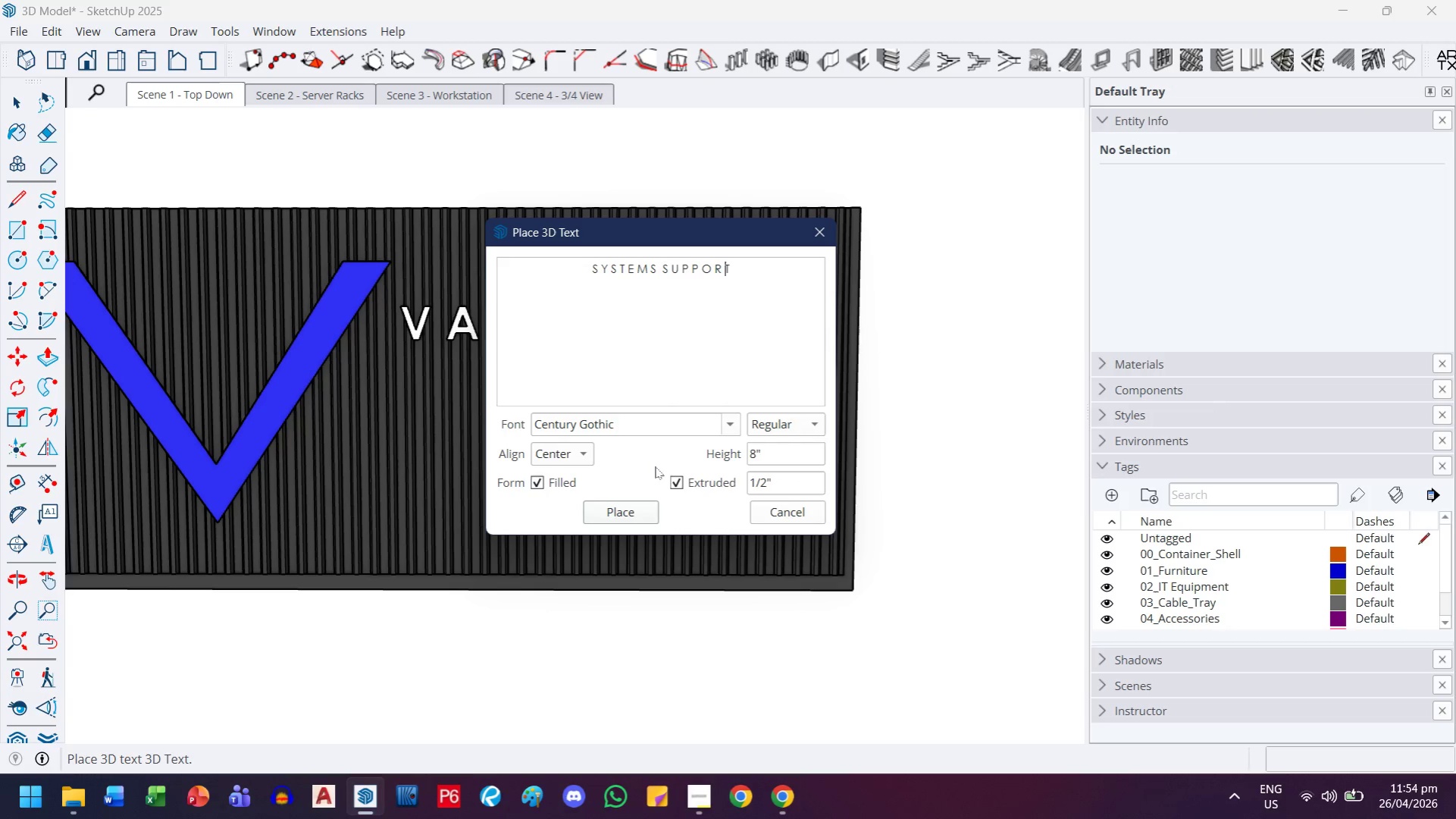 
key(Space)
 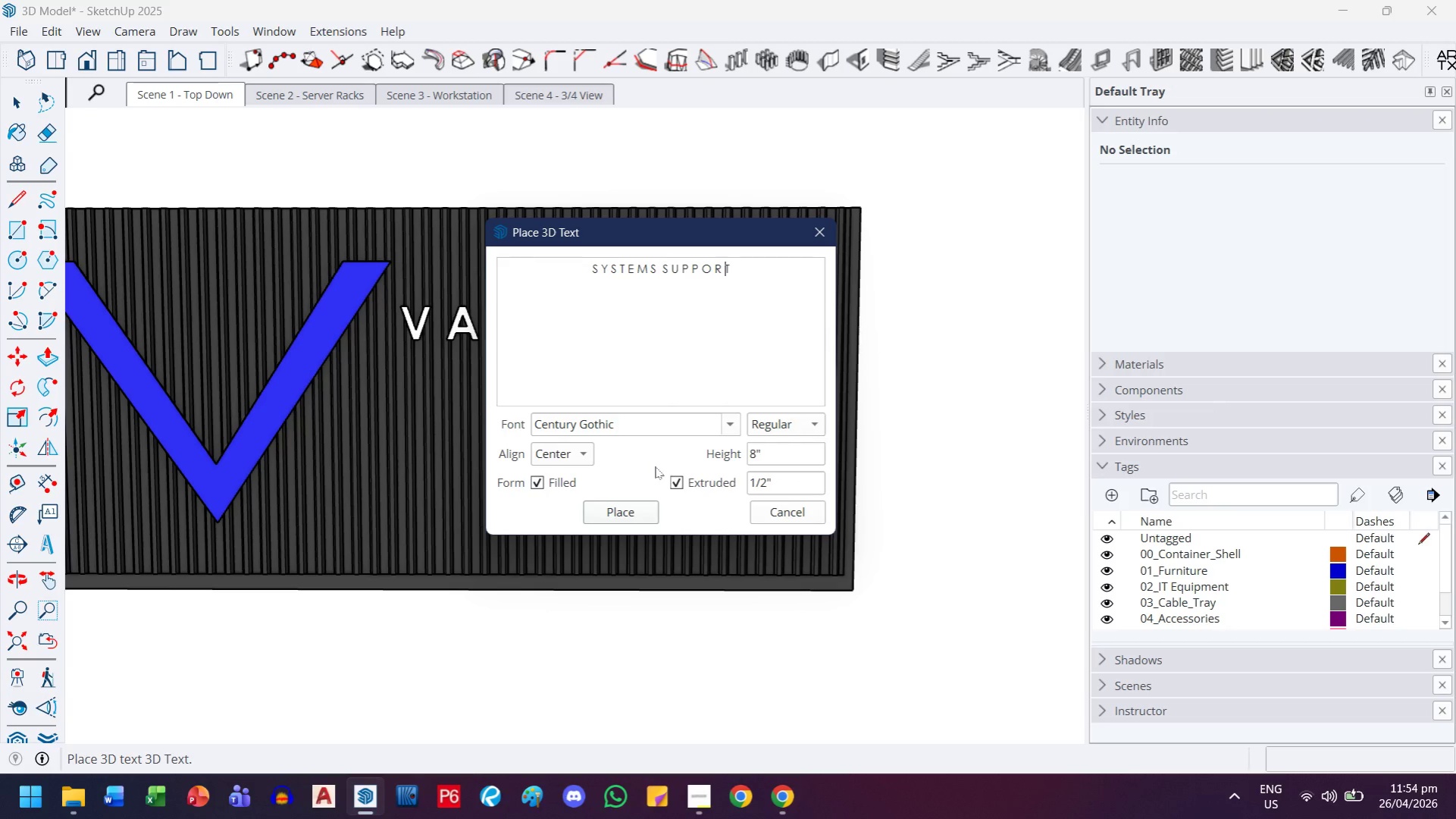 
key(ArrowRight)
 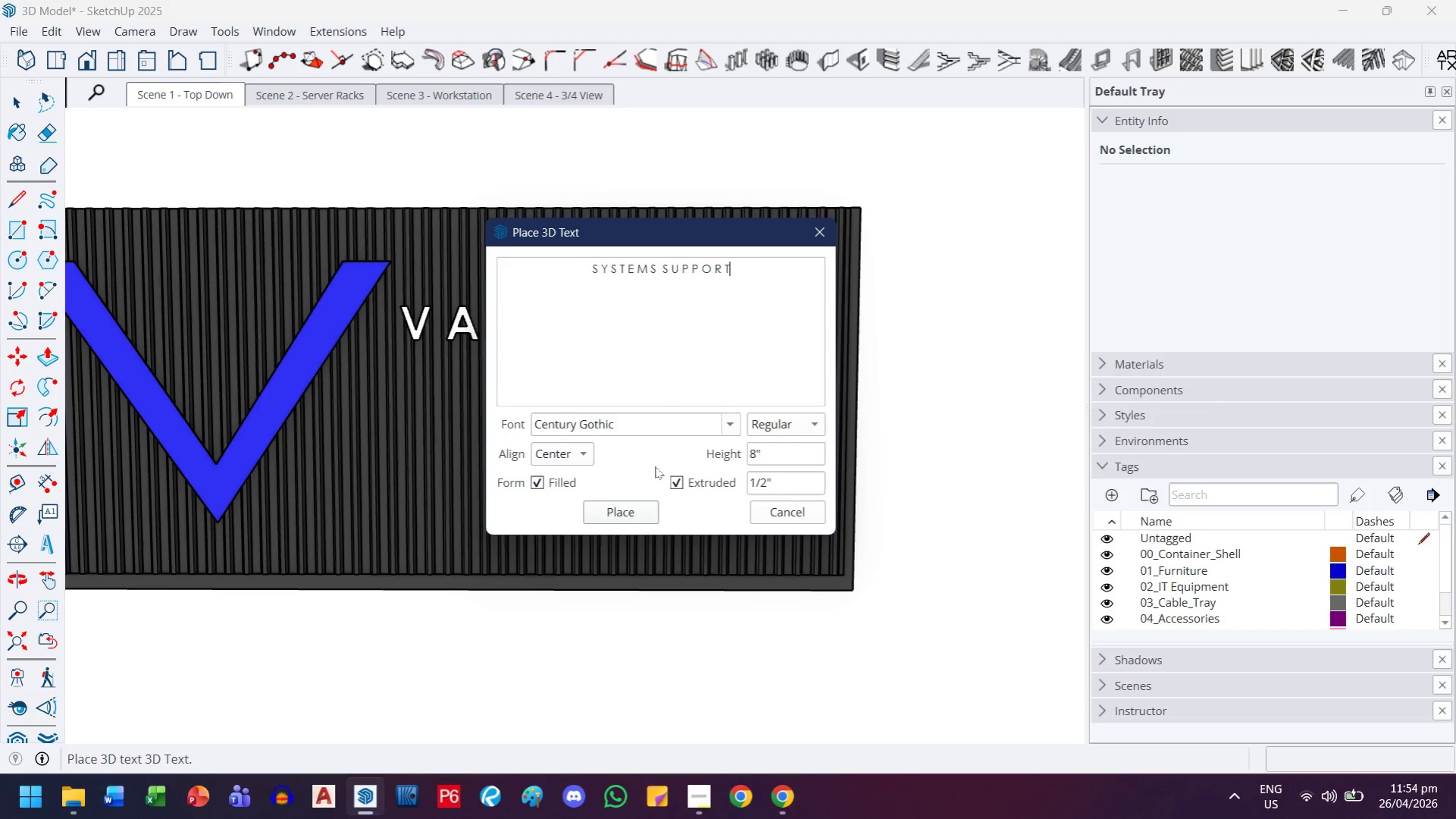 
key(Control+ControlLeft)
 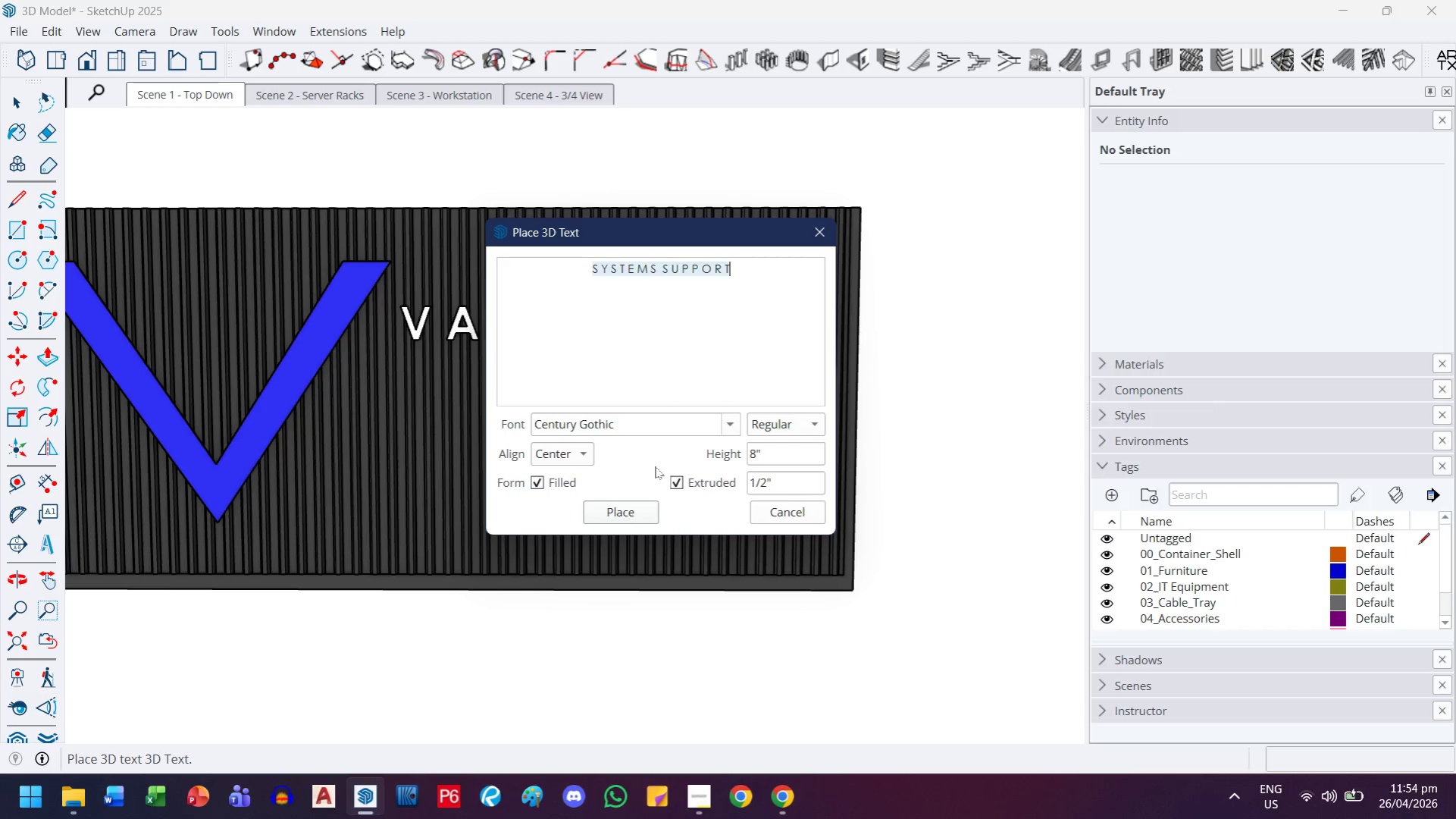 
key(Control+A)
 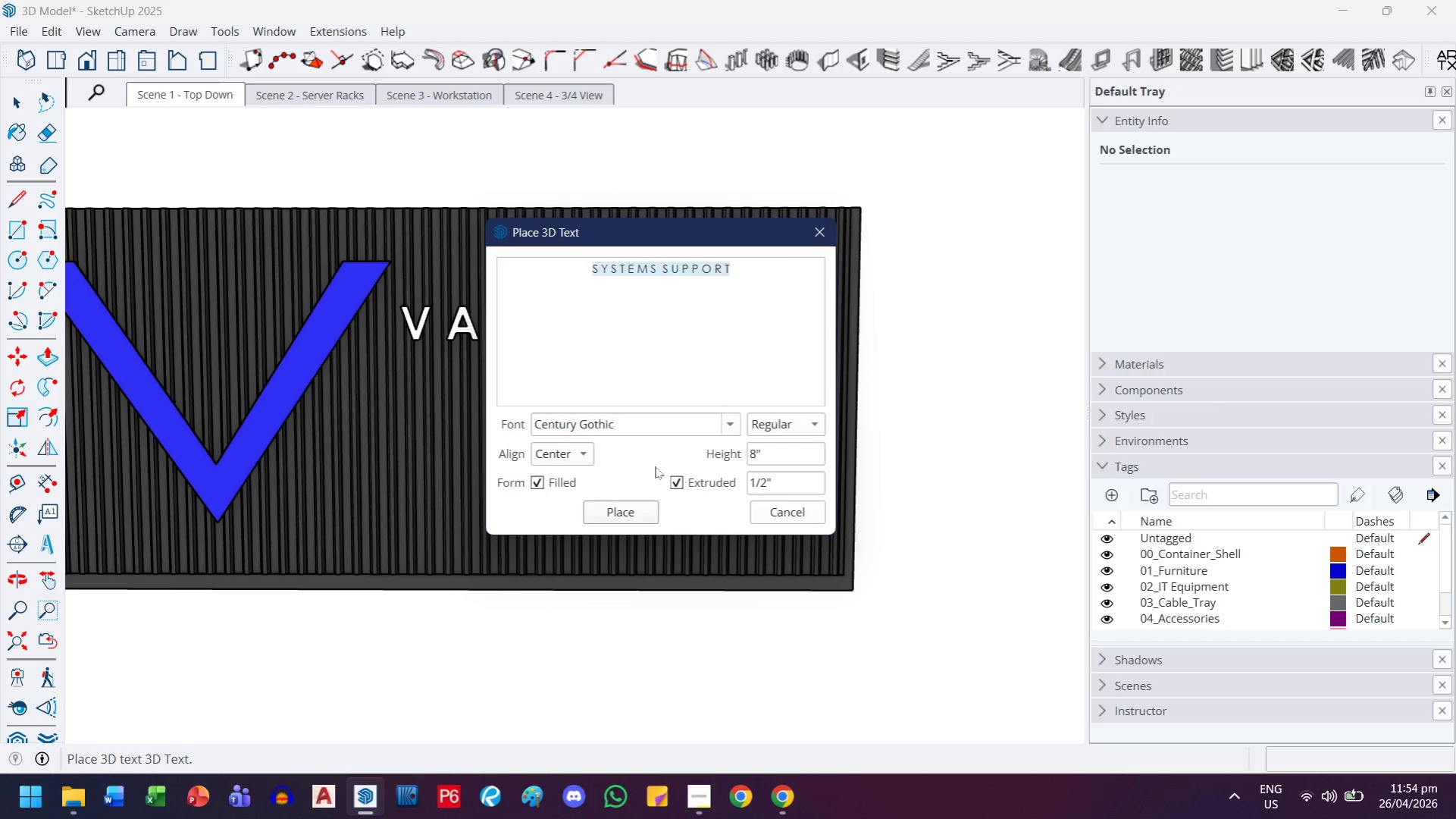 
key(Control+C)
 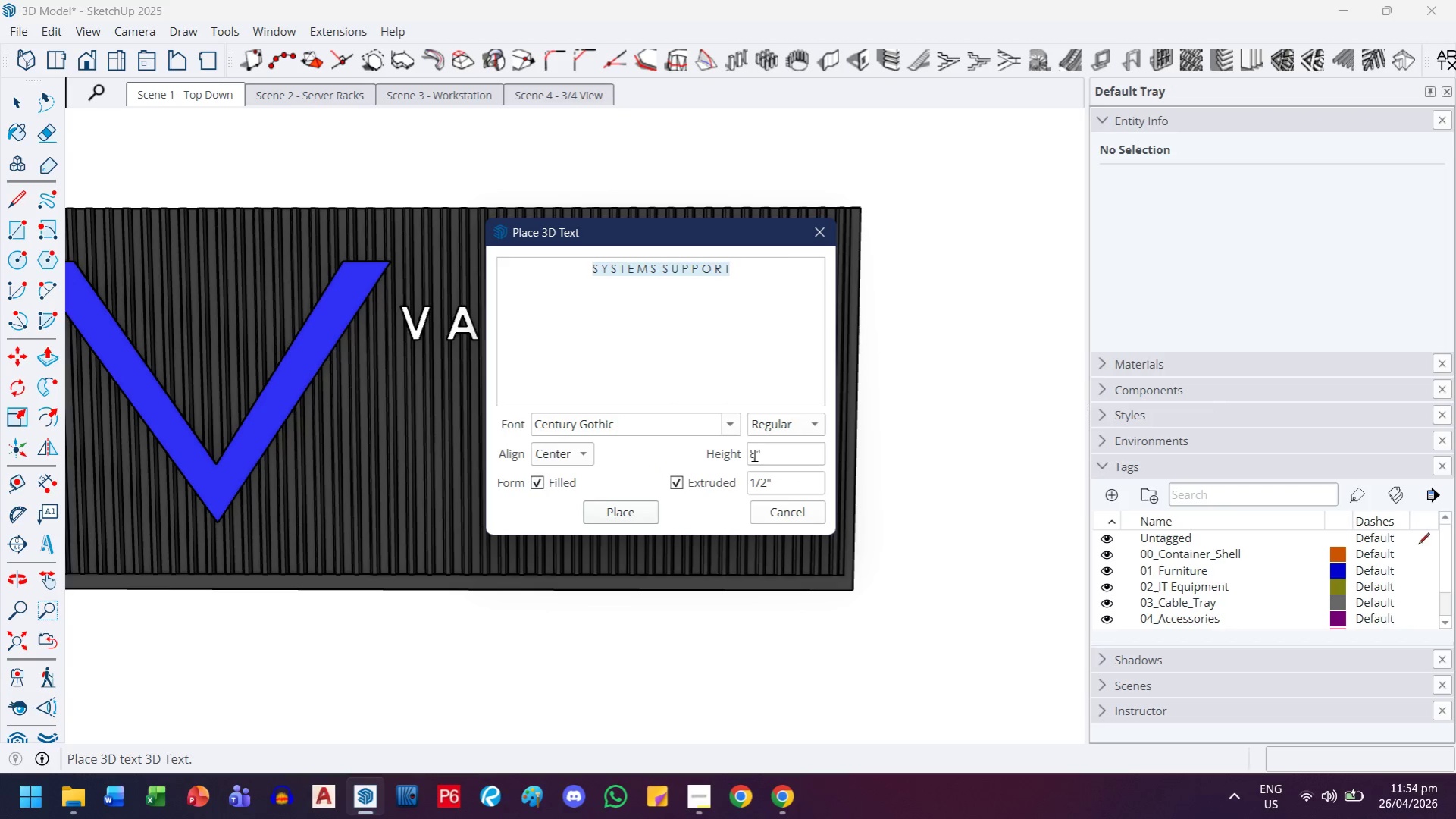 
left_click_drag(start_coordinate=[770, 461], to_coordinate=[734, 453])
 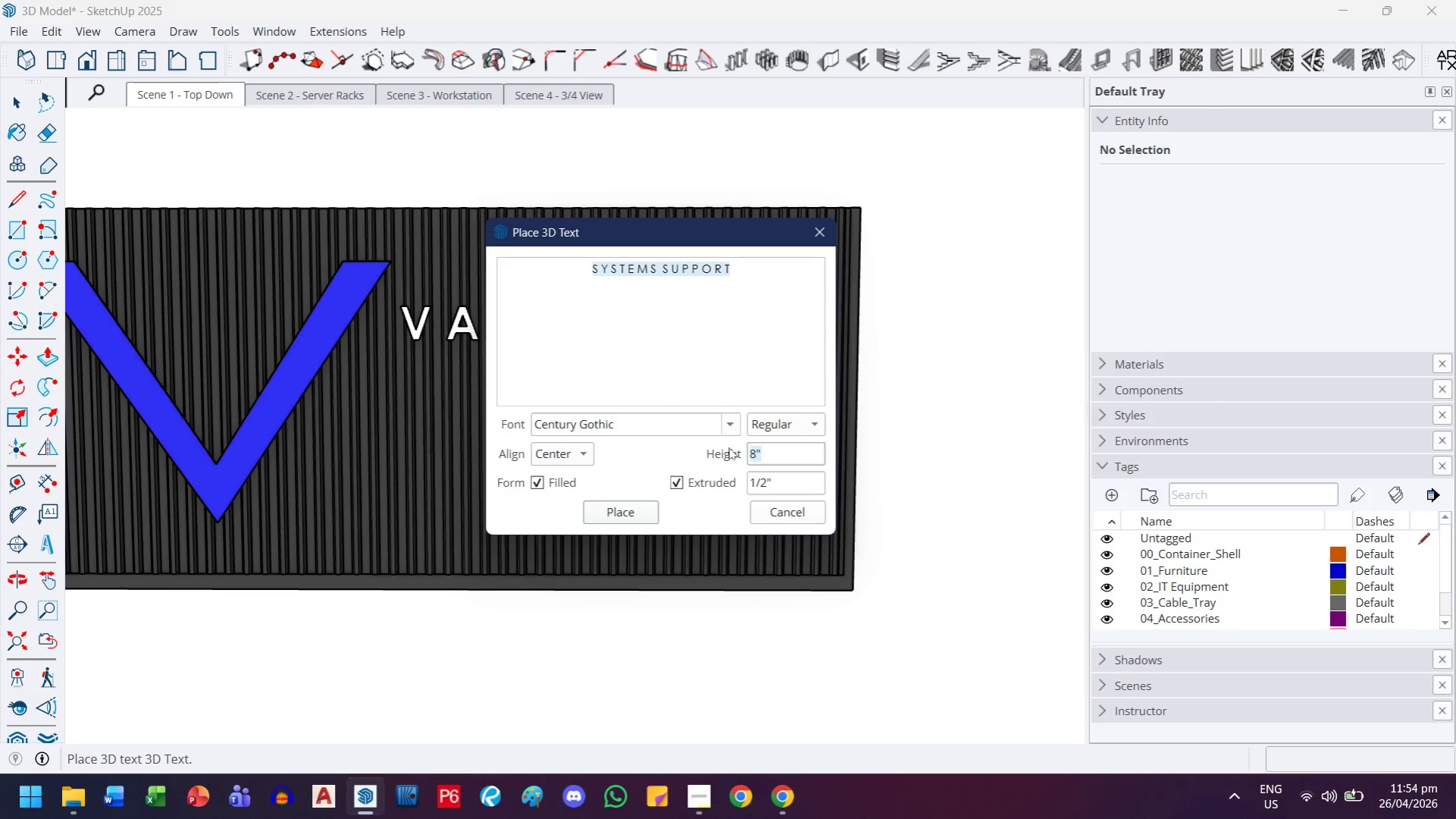 
key(6)
 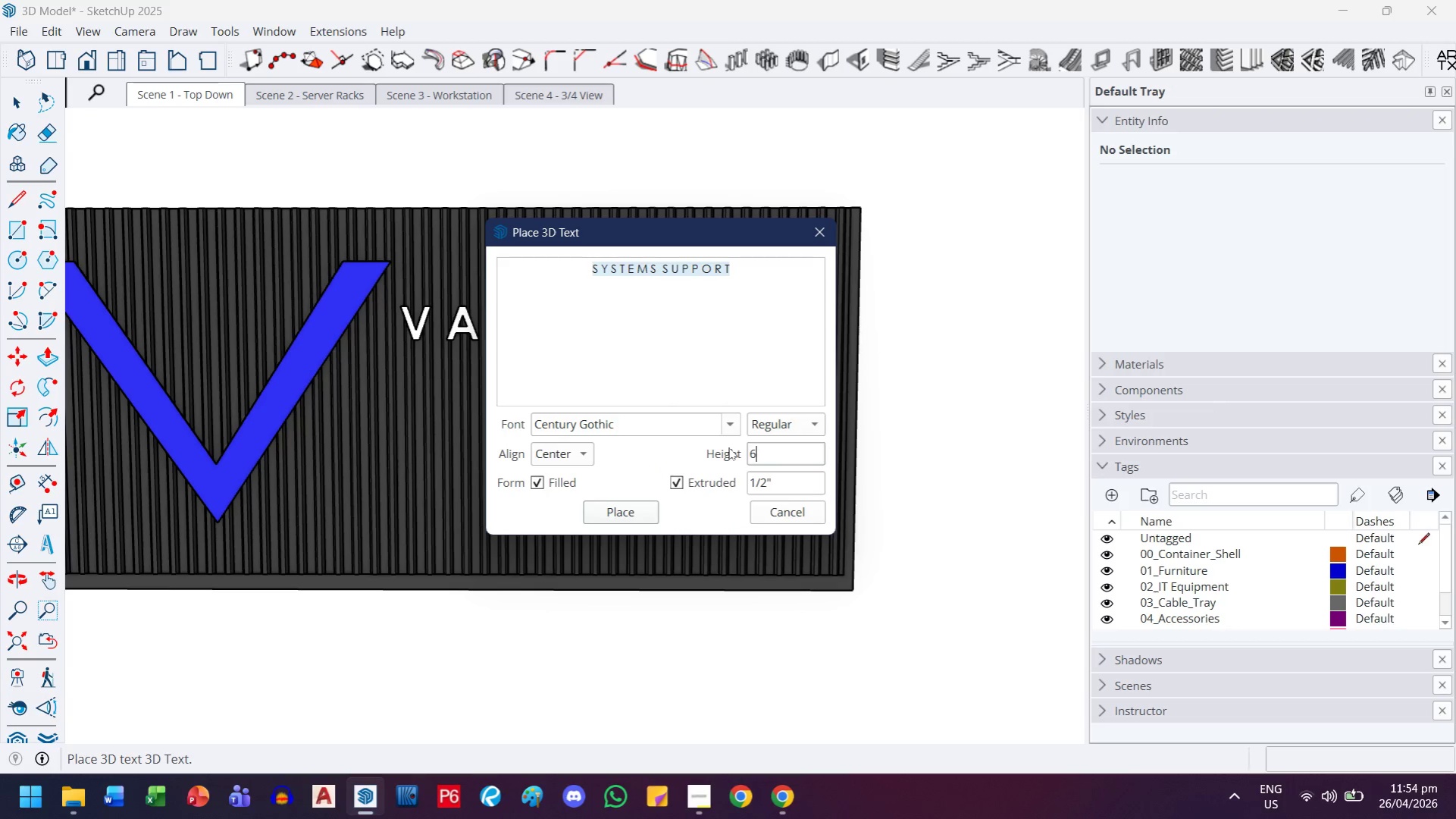 
key(Enter)
 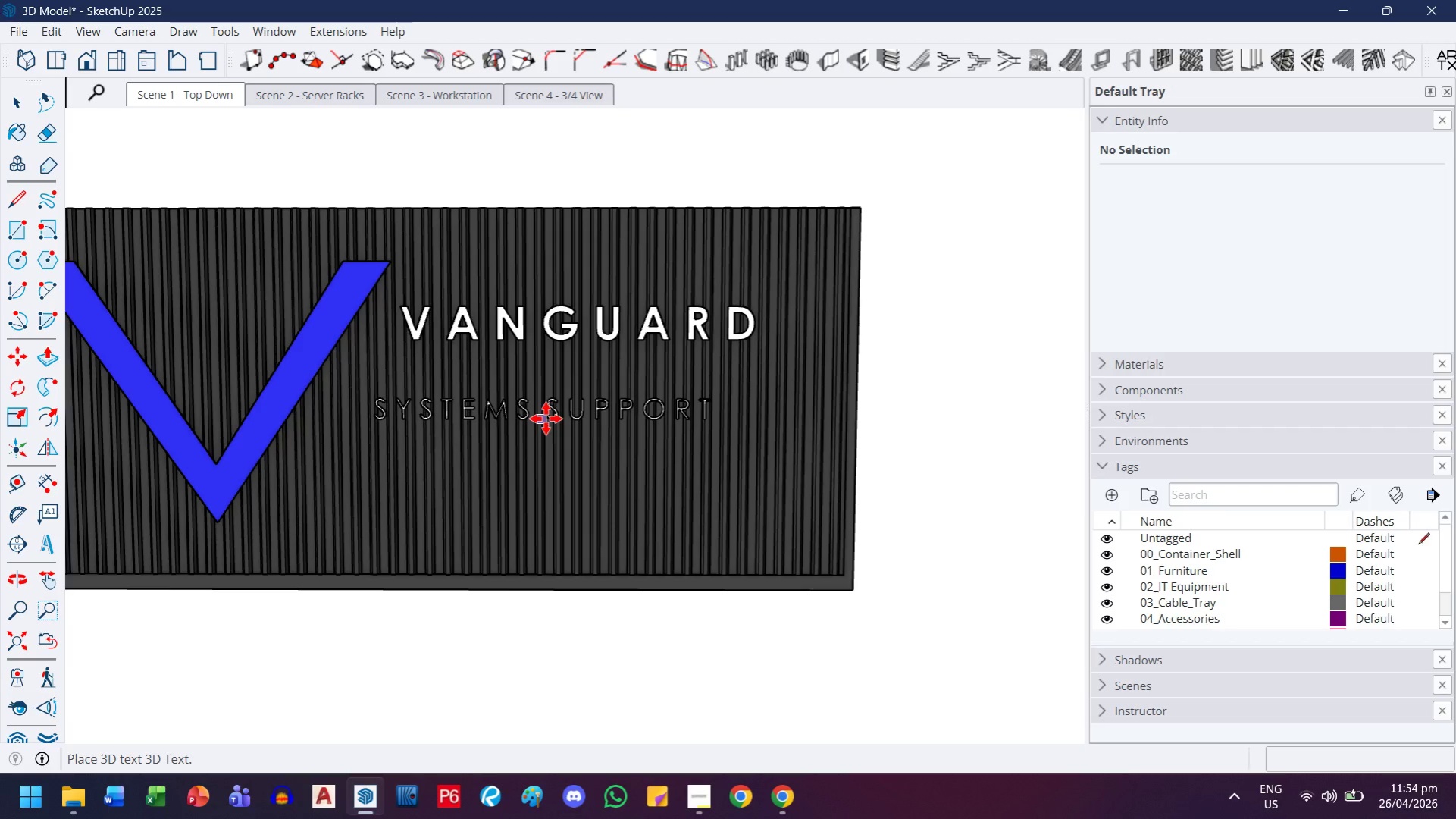 
scroll: coordinate [596, 382], scroll_direction: up, amount: 7.0
 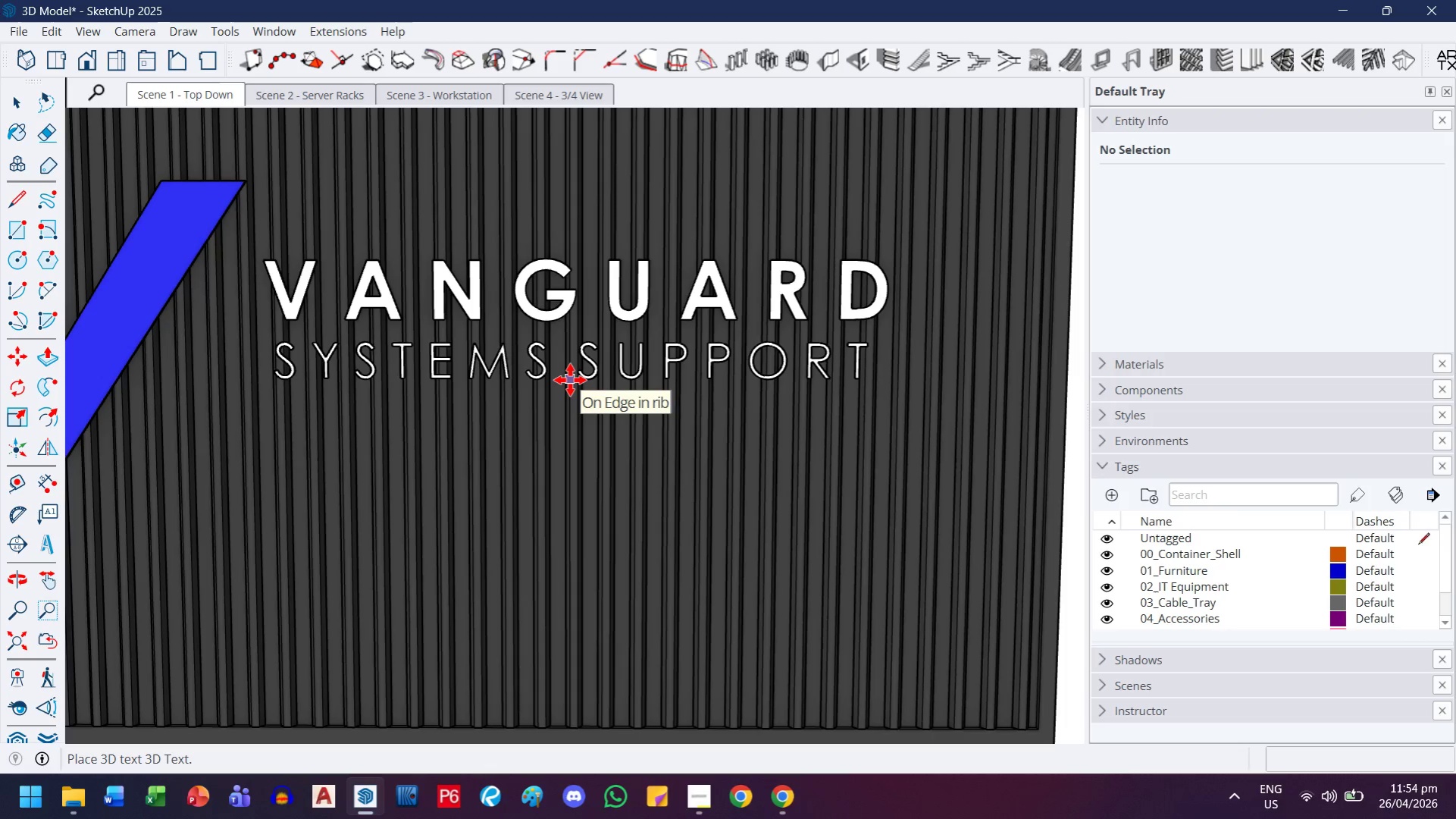 
wait(5.47)
 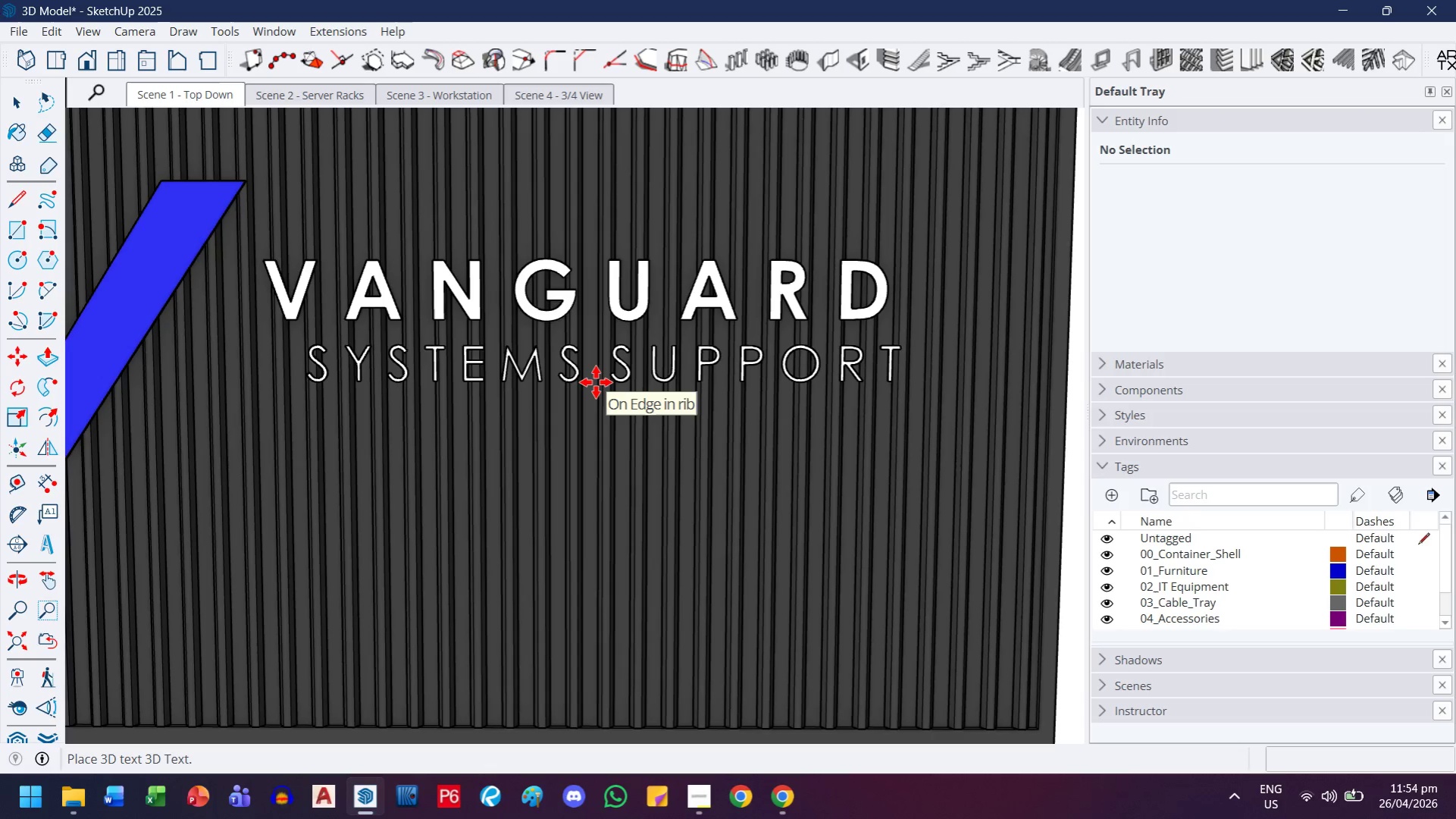 
scroll: coordinate [570, 380], scroll_direction: up, amount: 6.0
 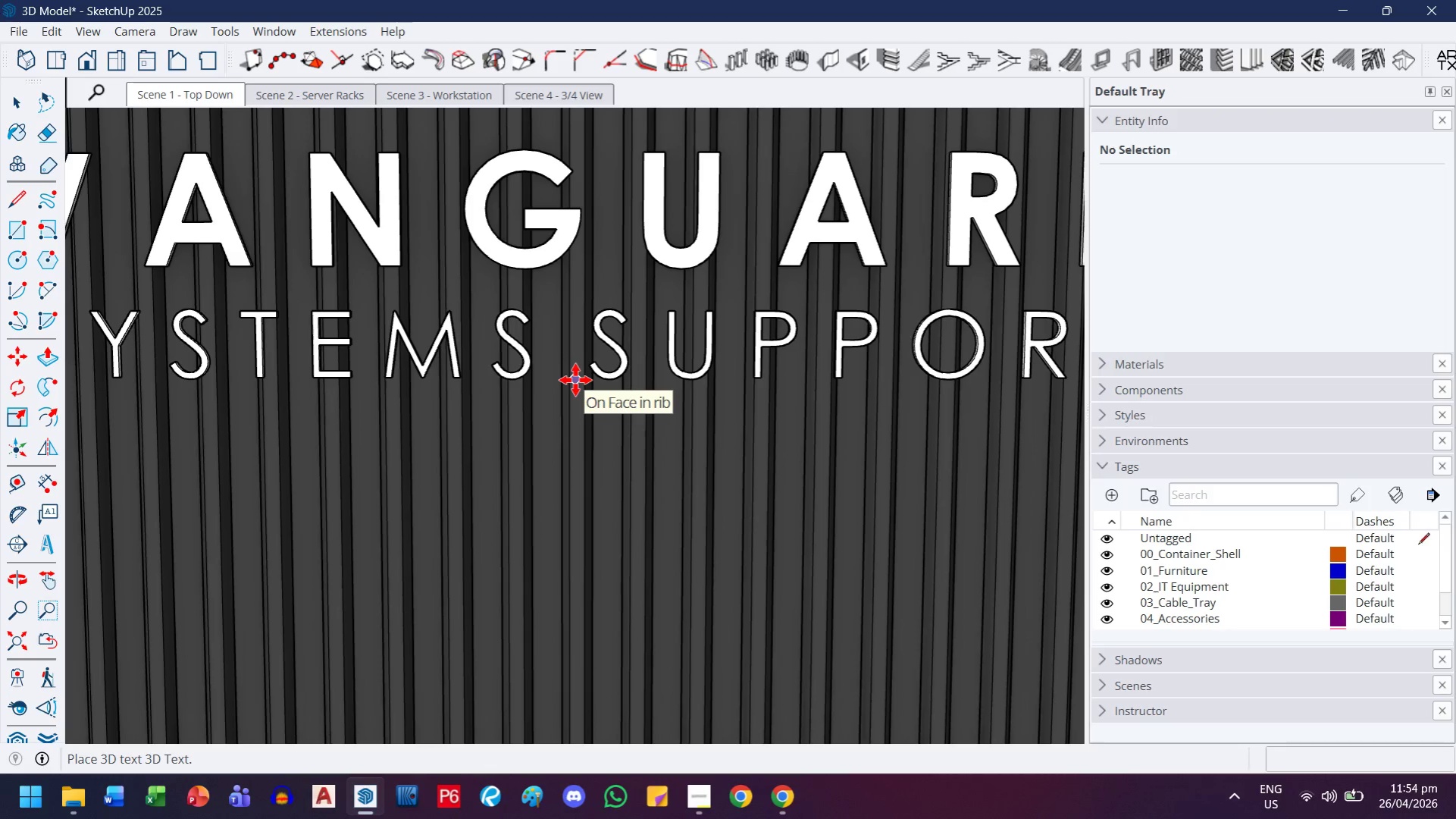 
left_click([575, 380])
 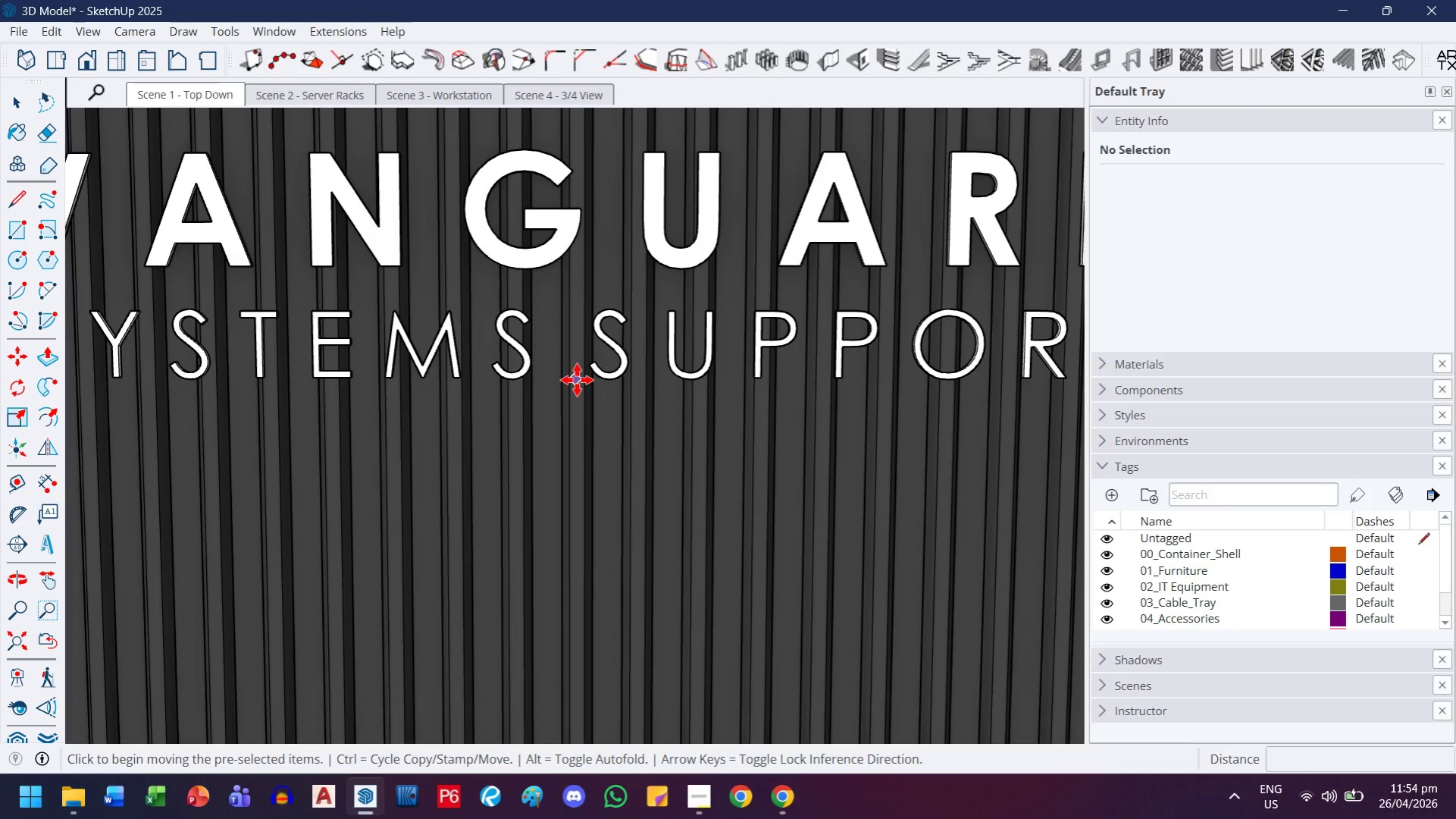 
scroll: coordinate [588, 393], scroll_direction: down, amount: 11.0
 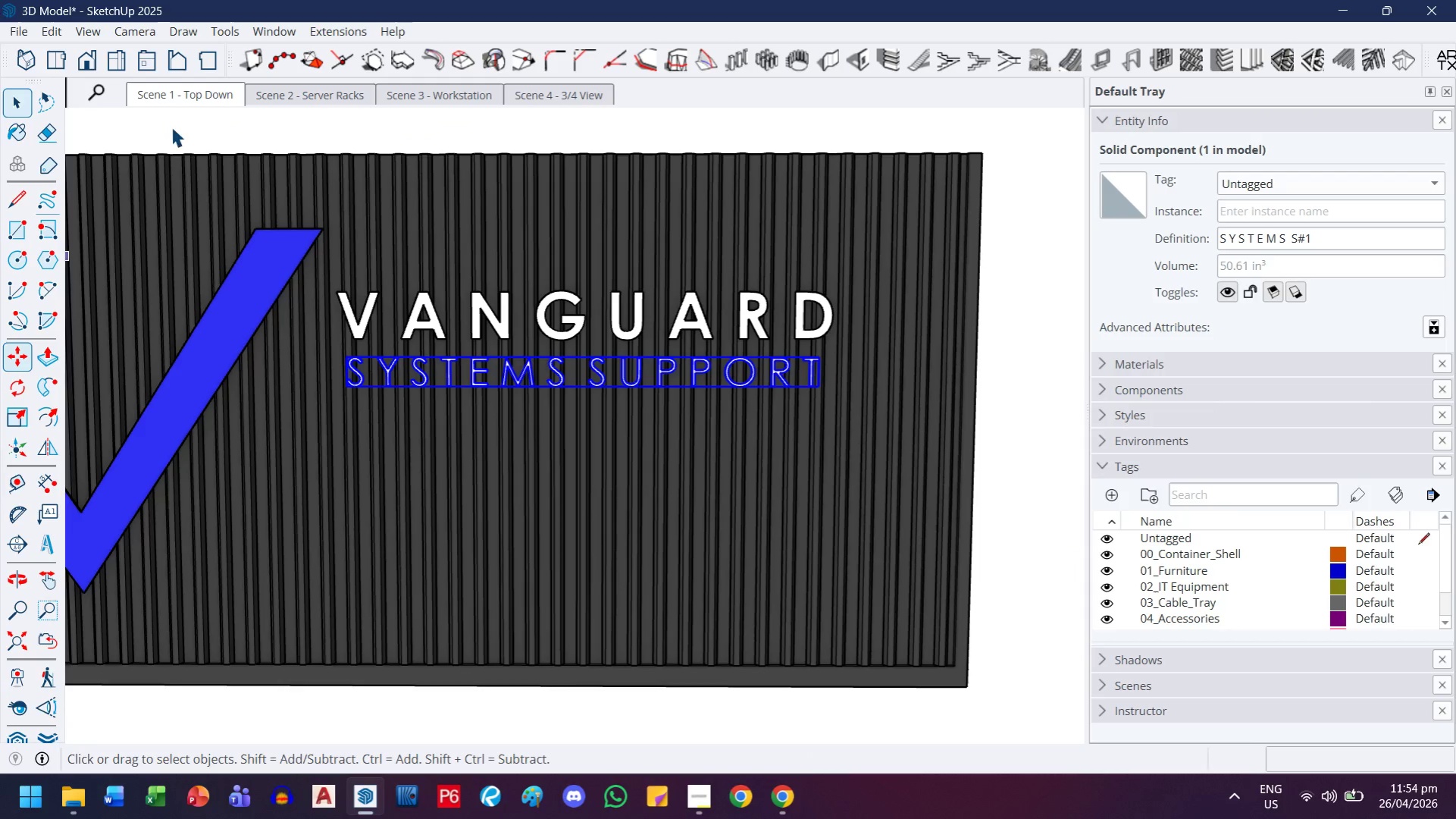 
double_click([351, 146])
 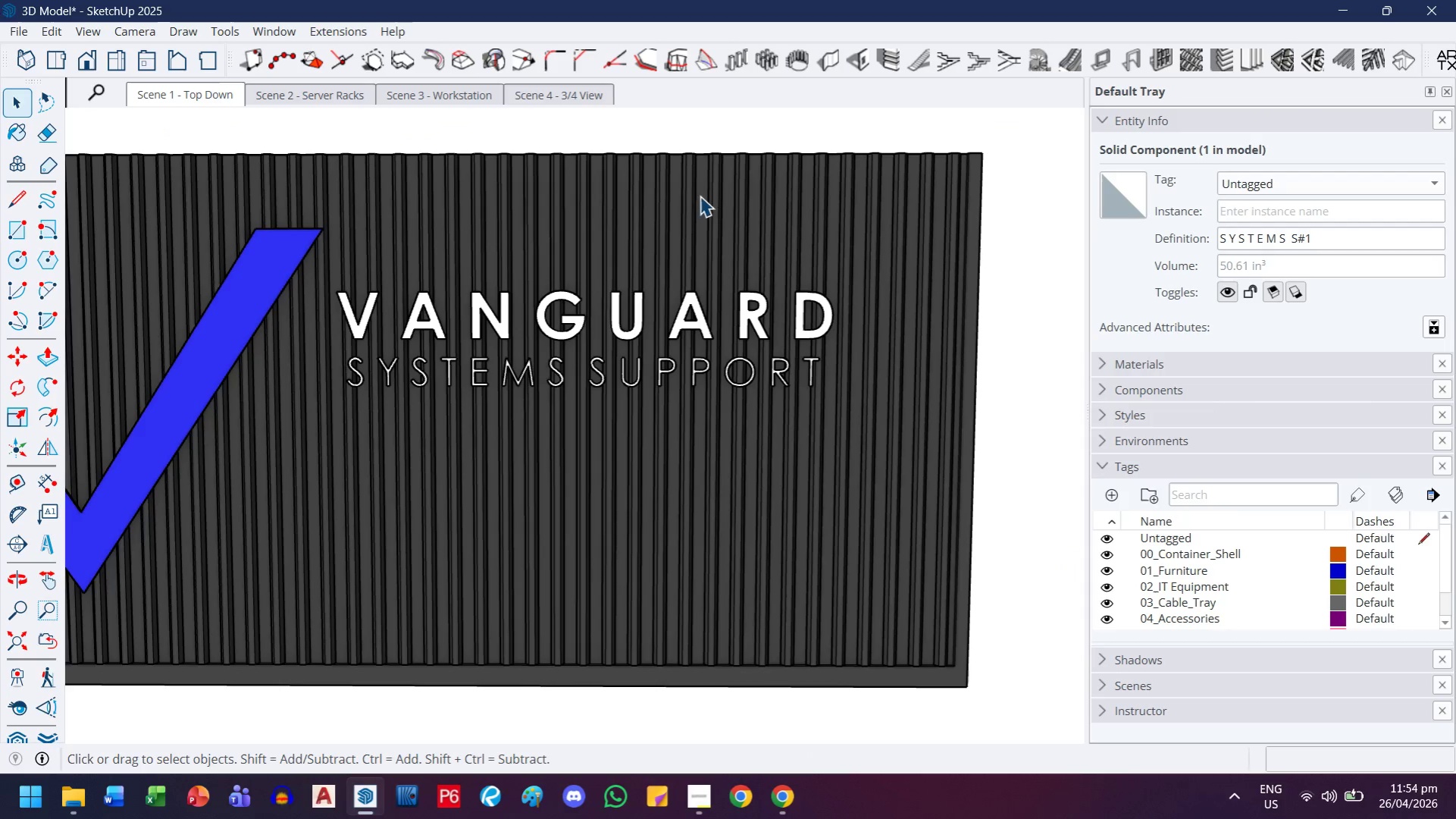 
scroll: coordinate [706, 209], scroll_direction: down, amount: 3.0
 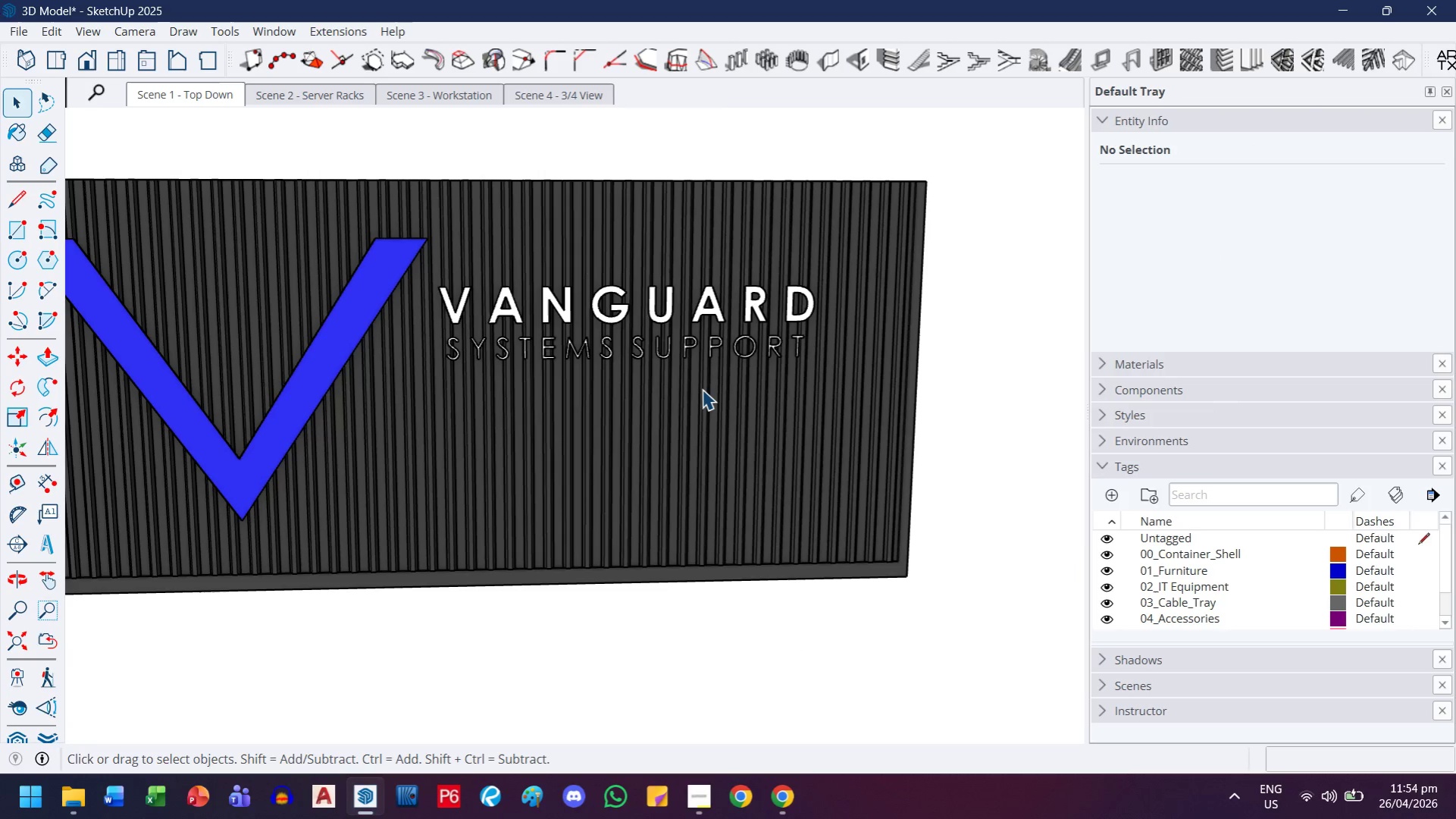 
scroll: coordinate [702, 389], scroll_direction: up, amount: 2.0
 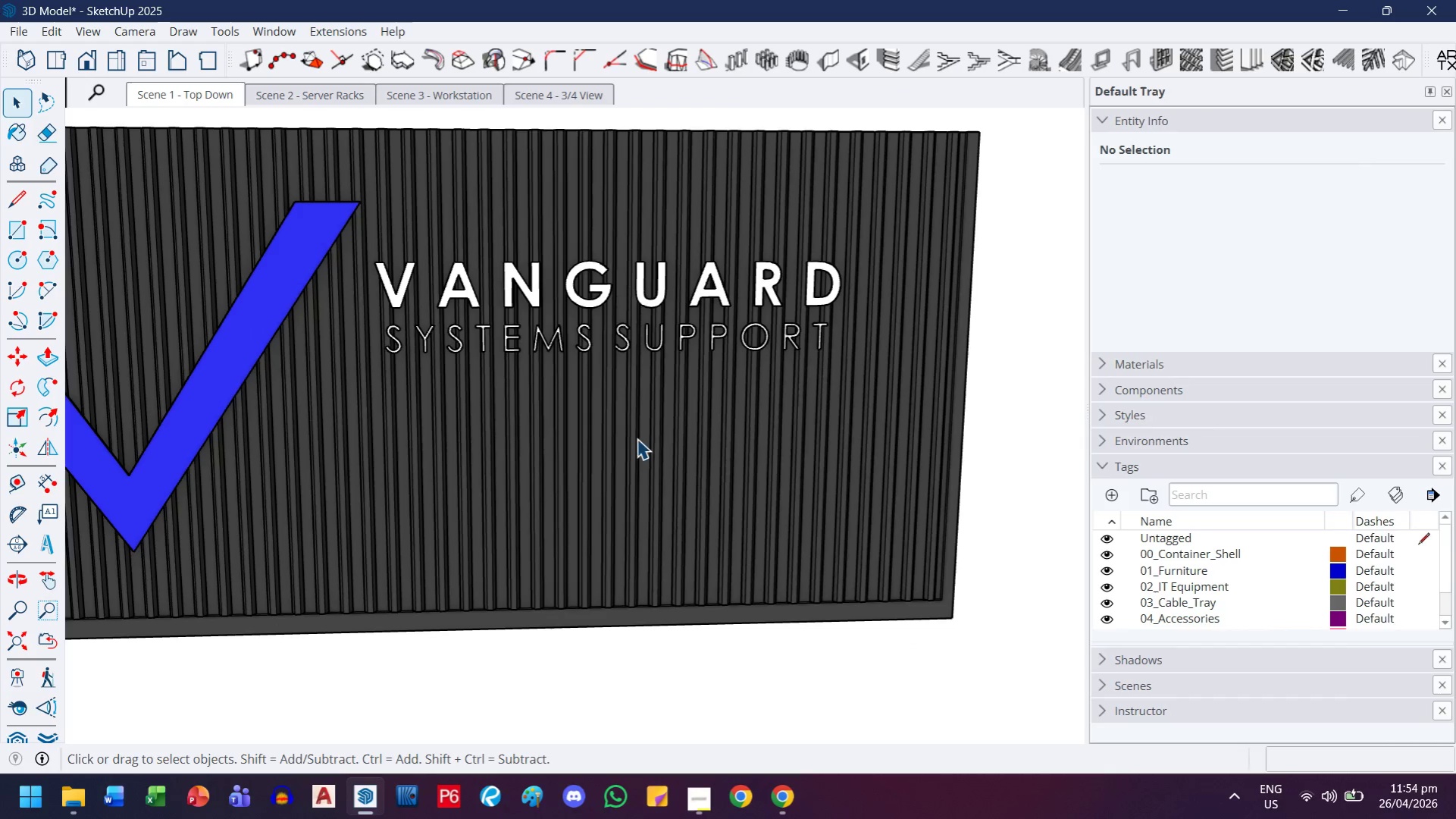 
wait(11.29)
 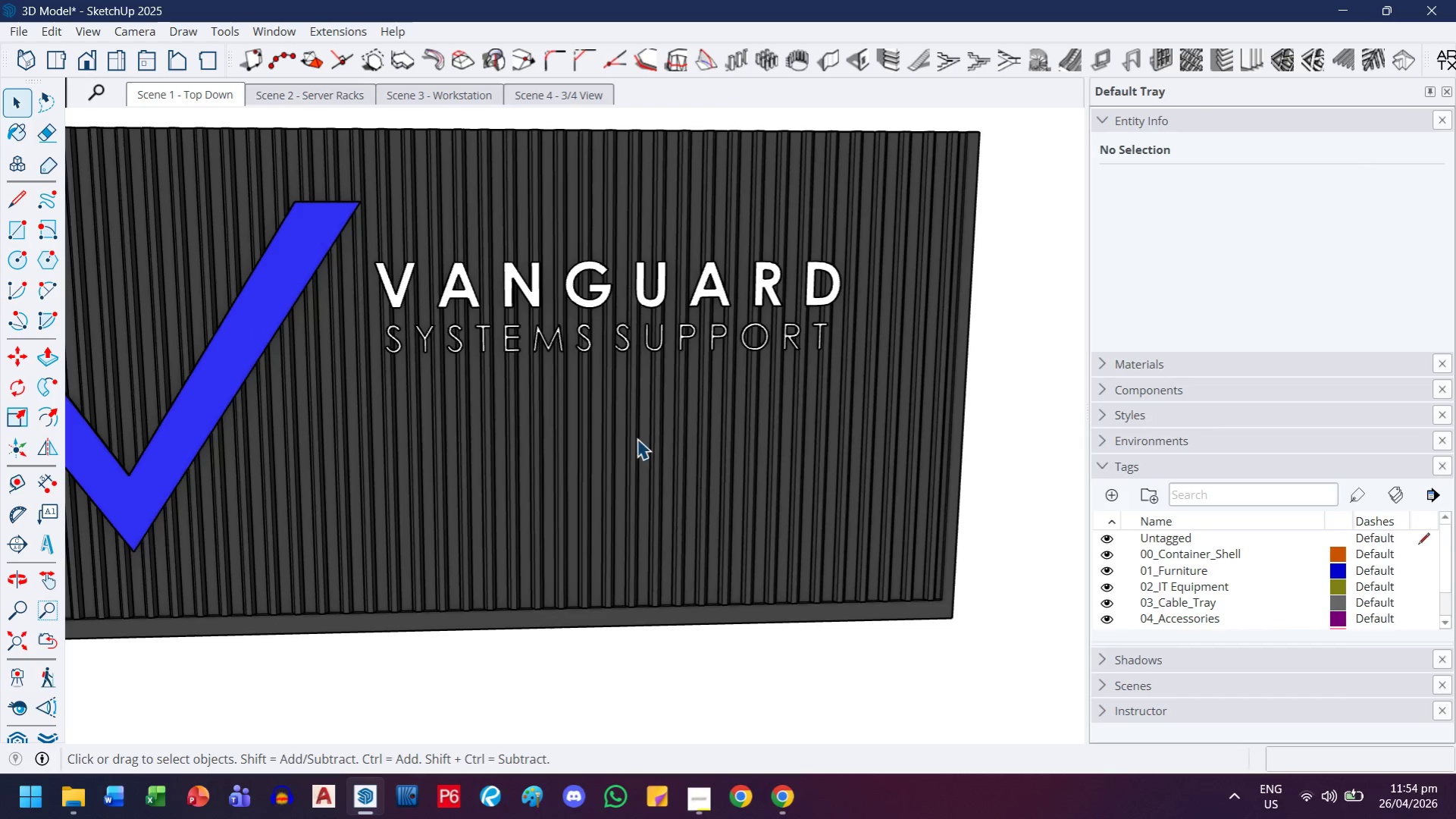 
mouse_move([39, 528])
 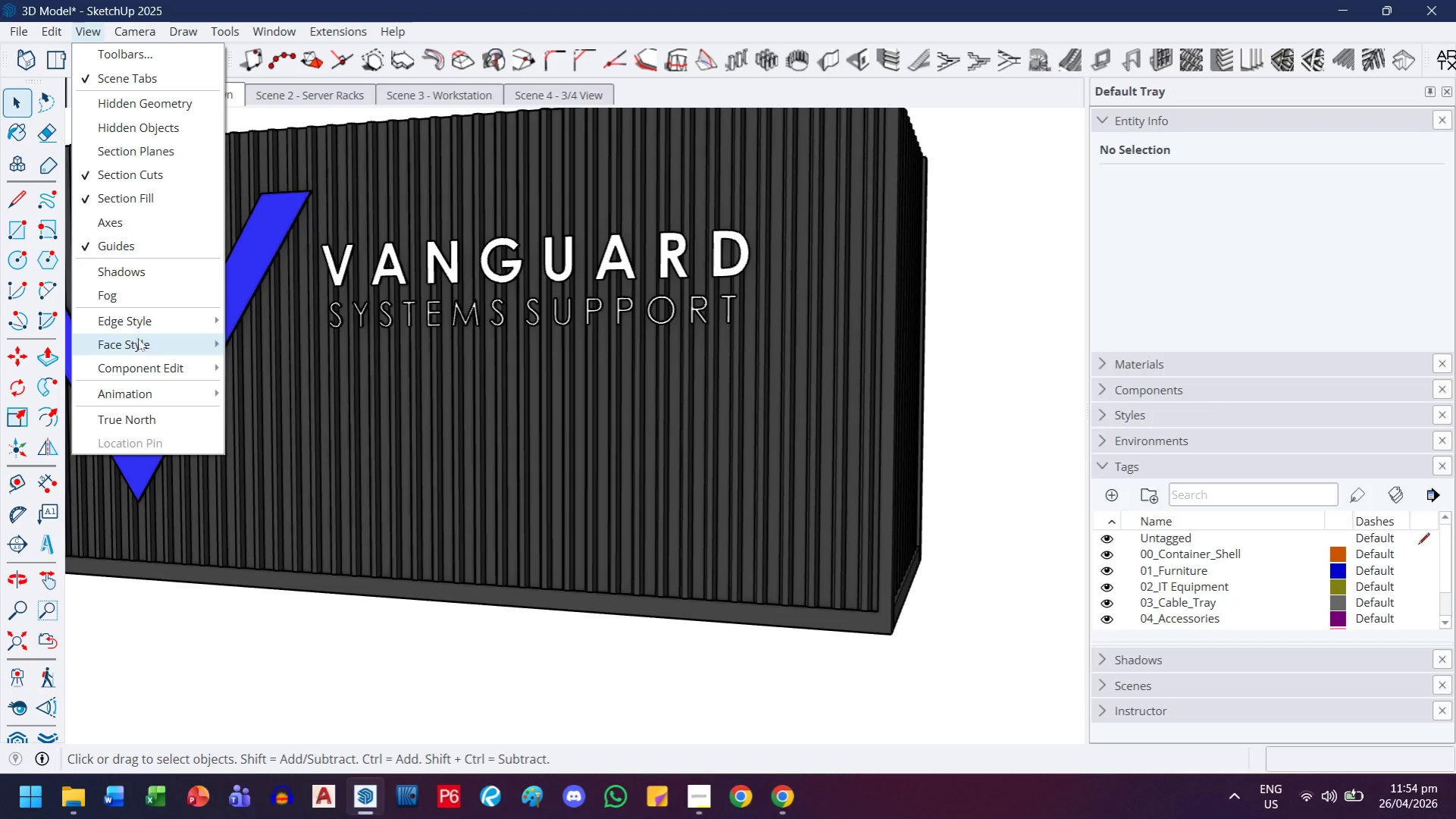 
left_click([245, 316])
 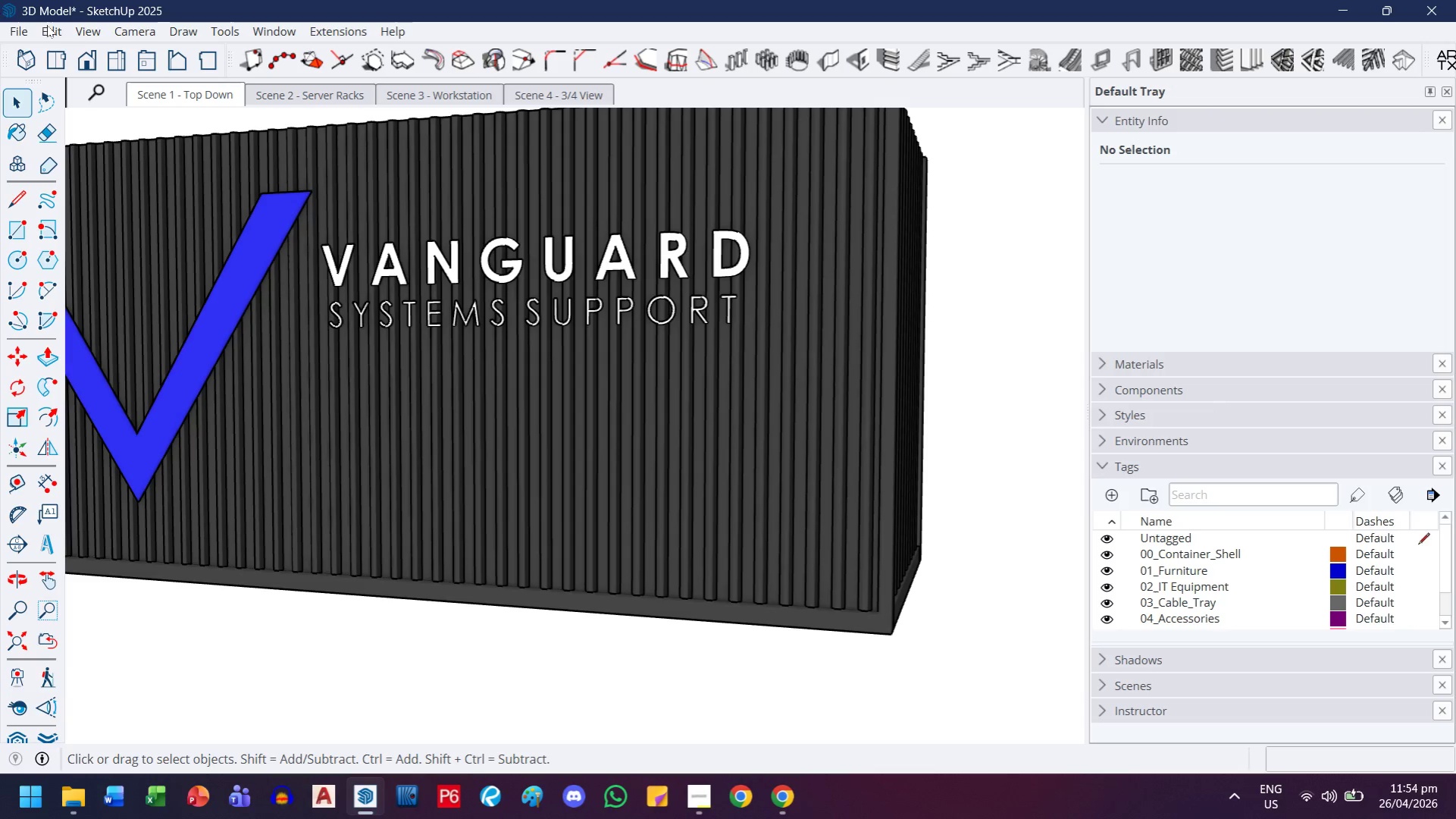 
left_click([80, 33])
 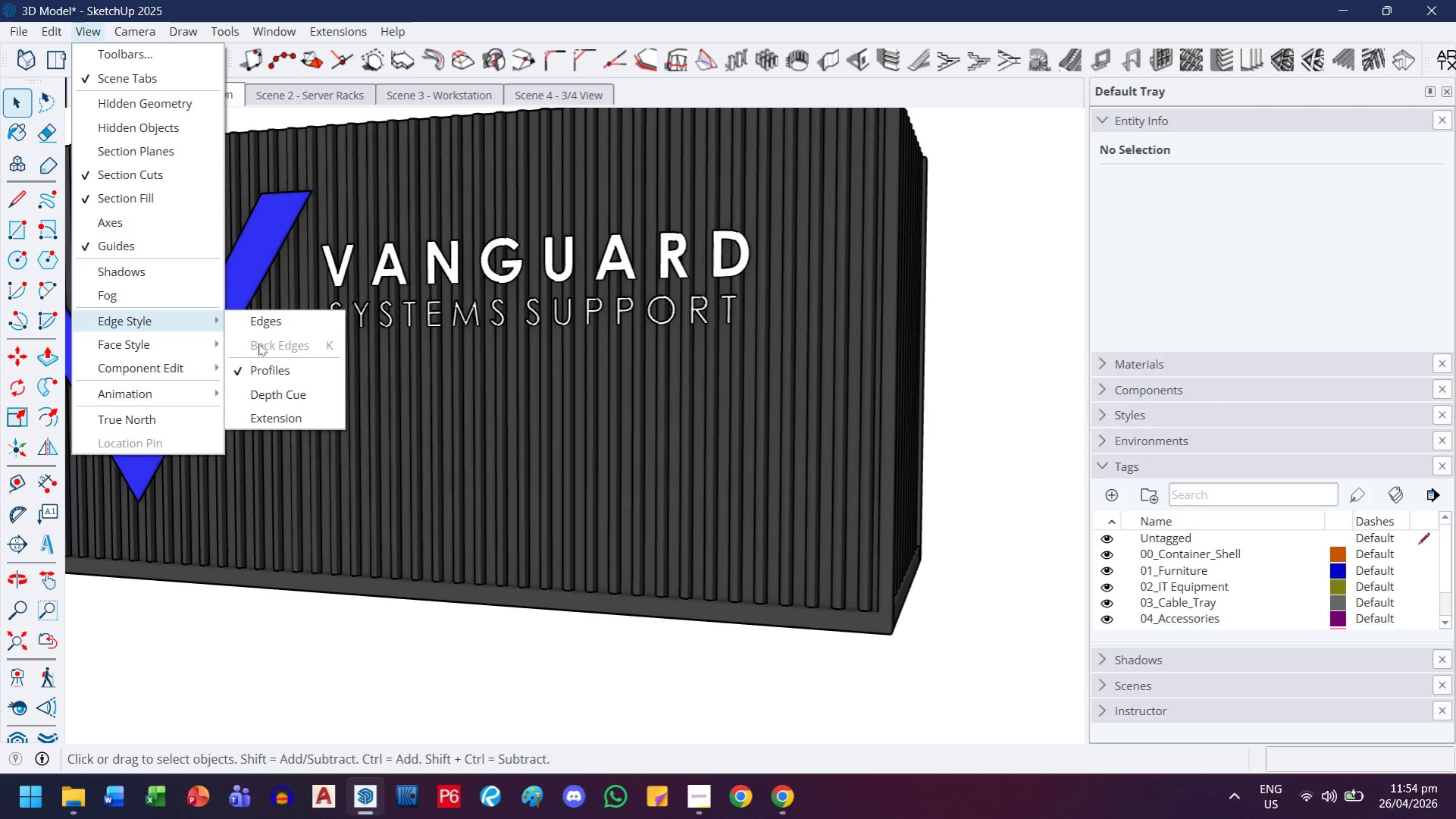 
left_click([260, 367])
 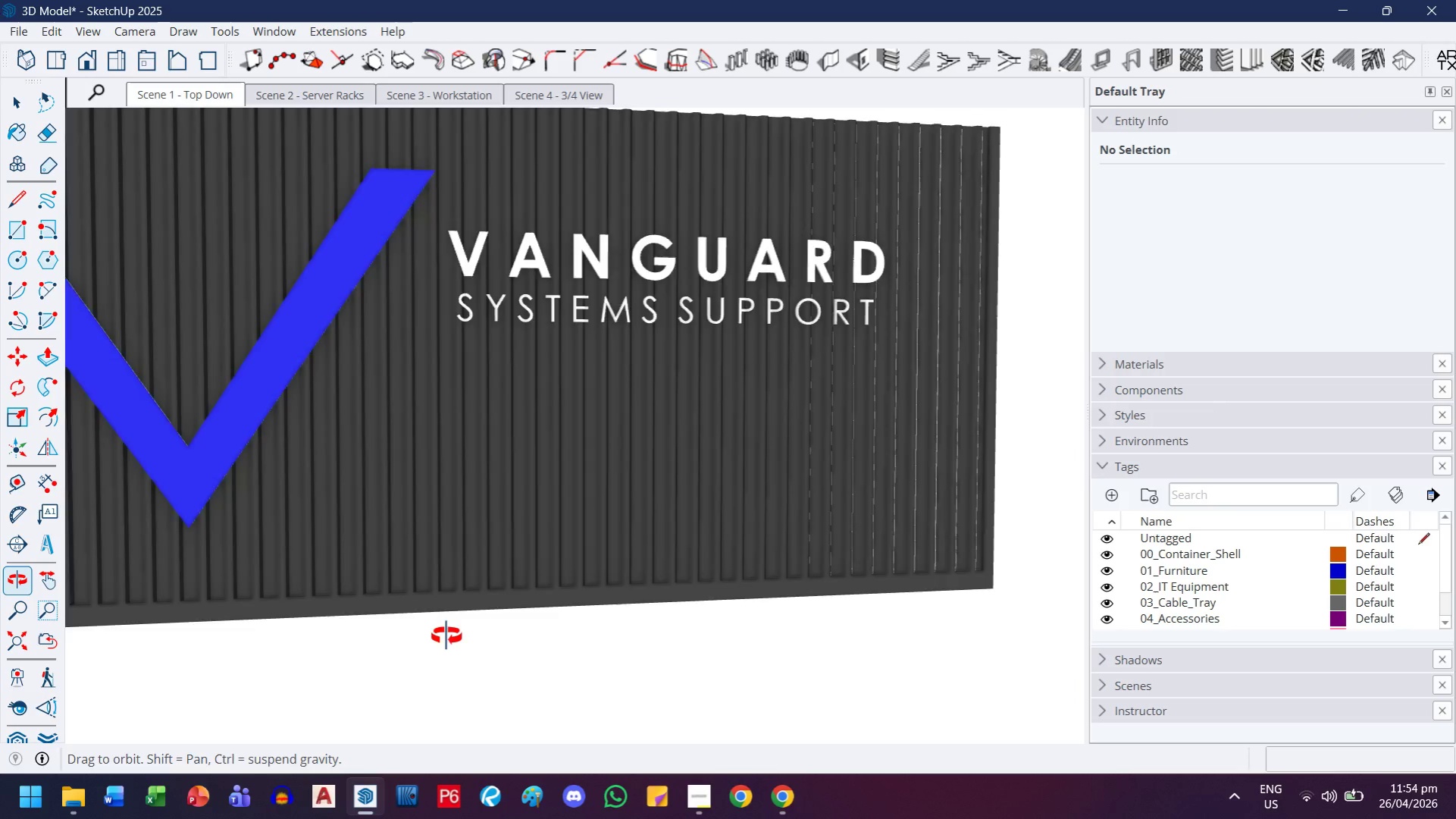 
scroll: coordinate [376, 463], scroll_direction: down, amount: 6.0
 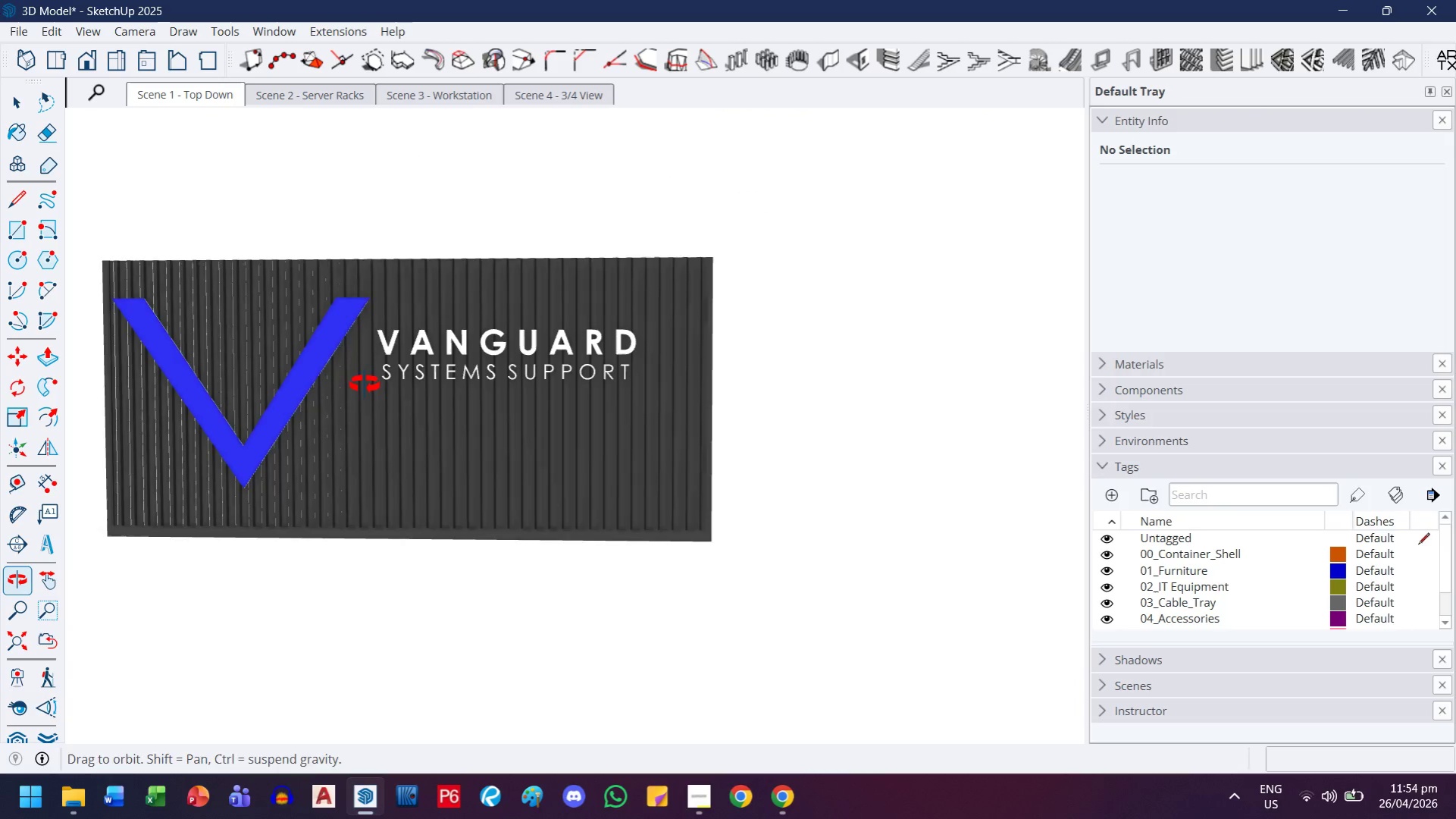 
scroll: coordinate [514, 372], scroll_direction: up, amount: 4.0
 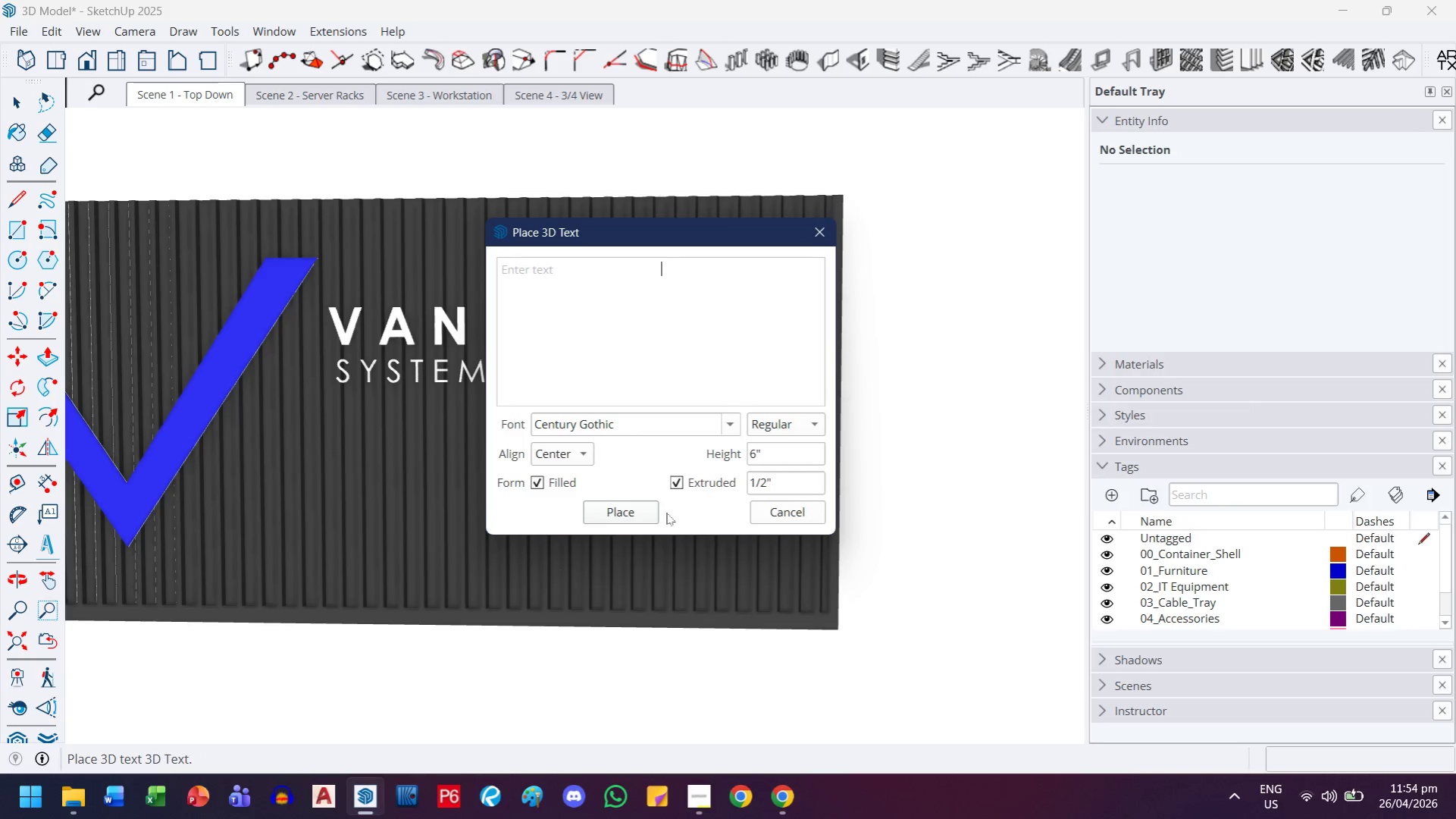 
type(MOBILE NOC U)
key(Backspace)
type(UNIT)
 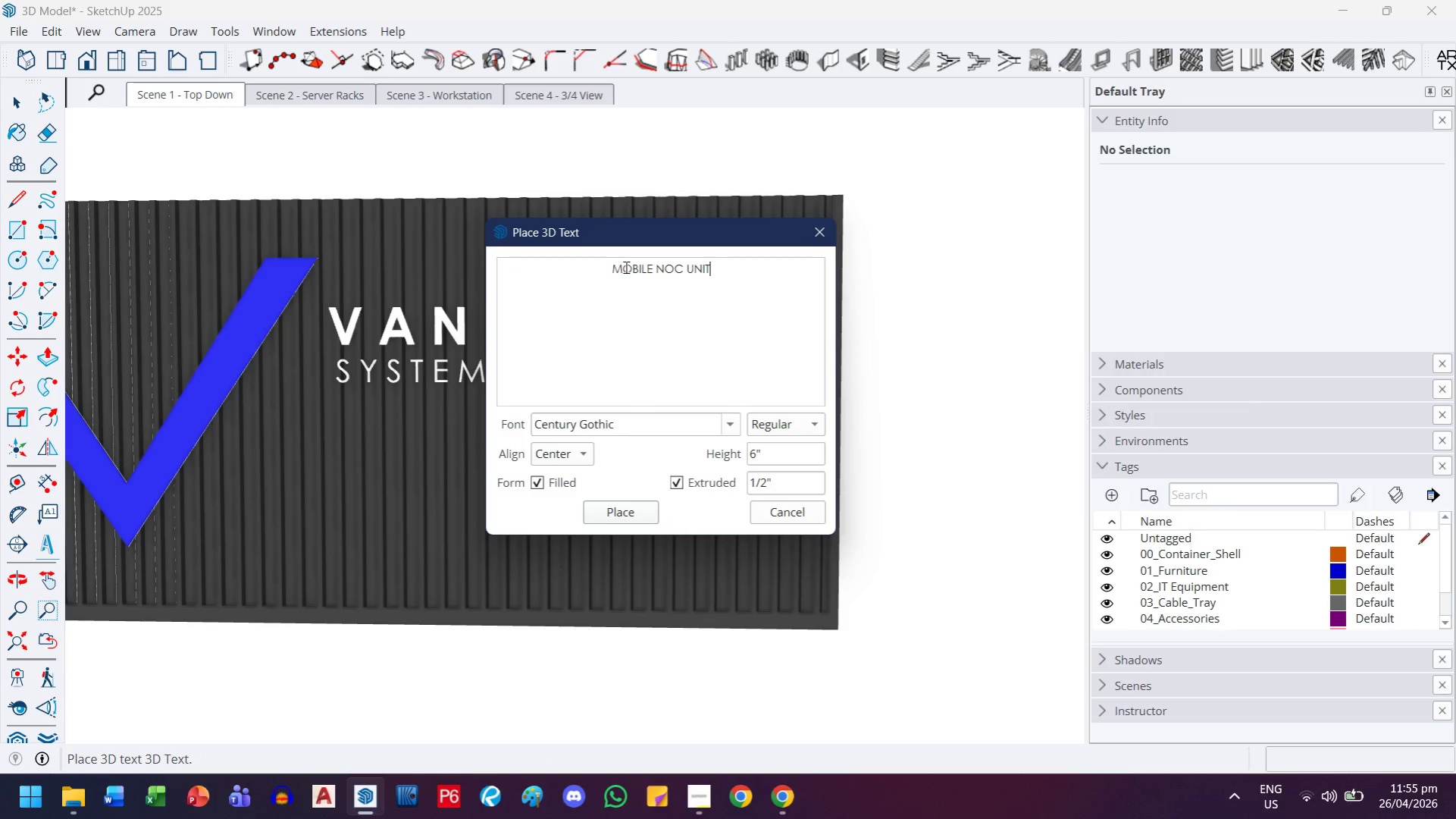 
left_click_drag(start_coordinate=[813, 450], to_coordinate=[715, 450])
 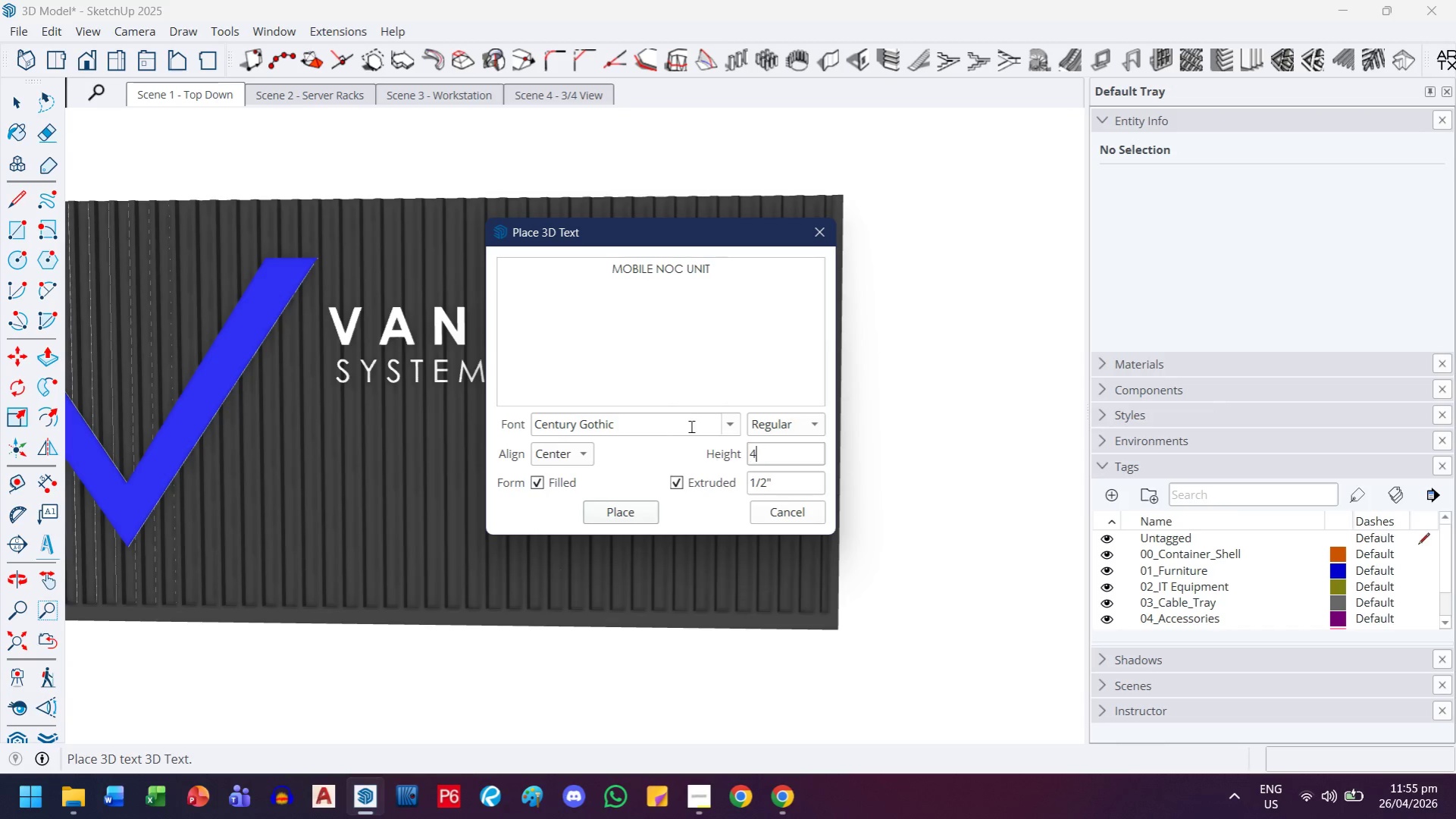 
key(4)
 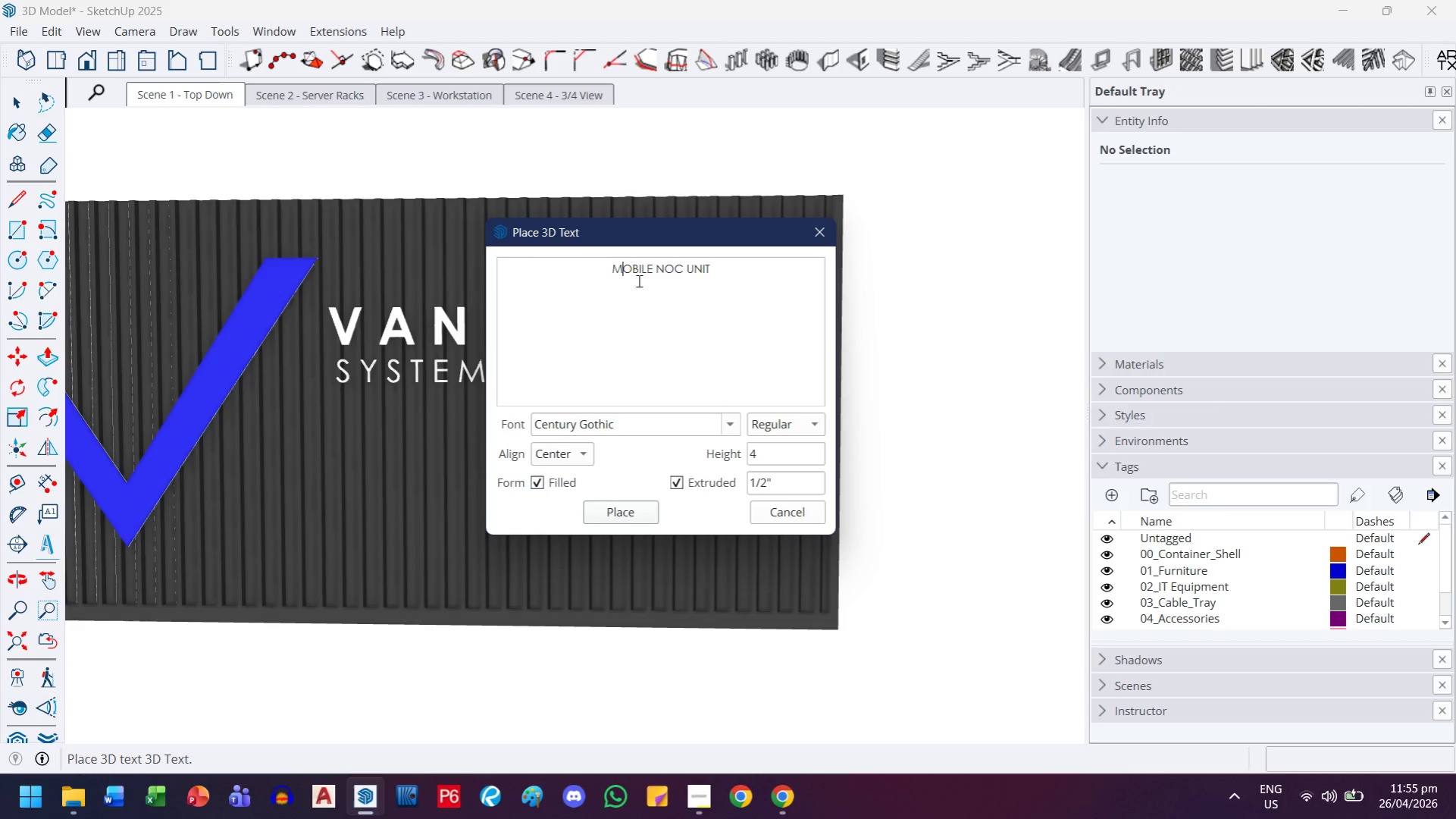 
key(Space)
 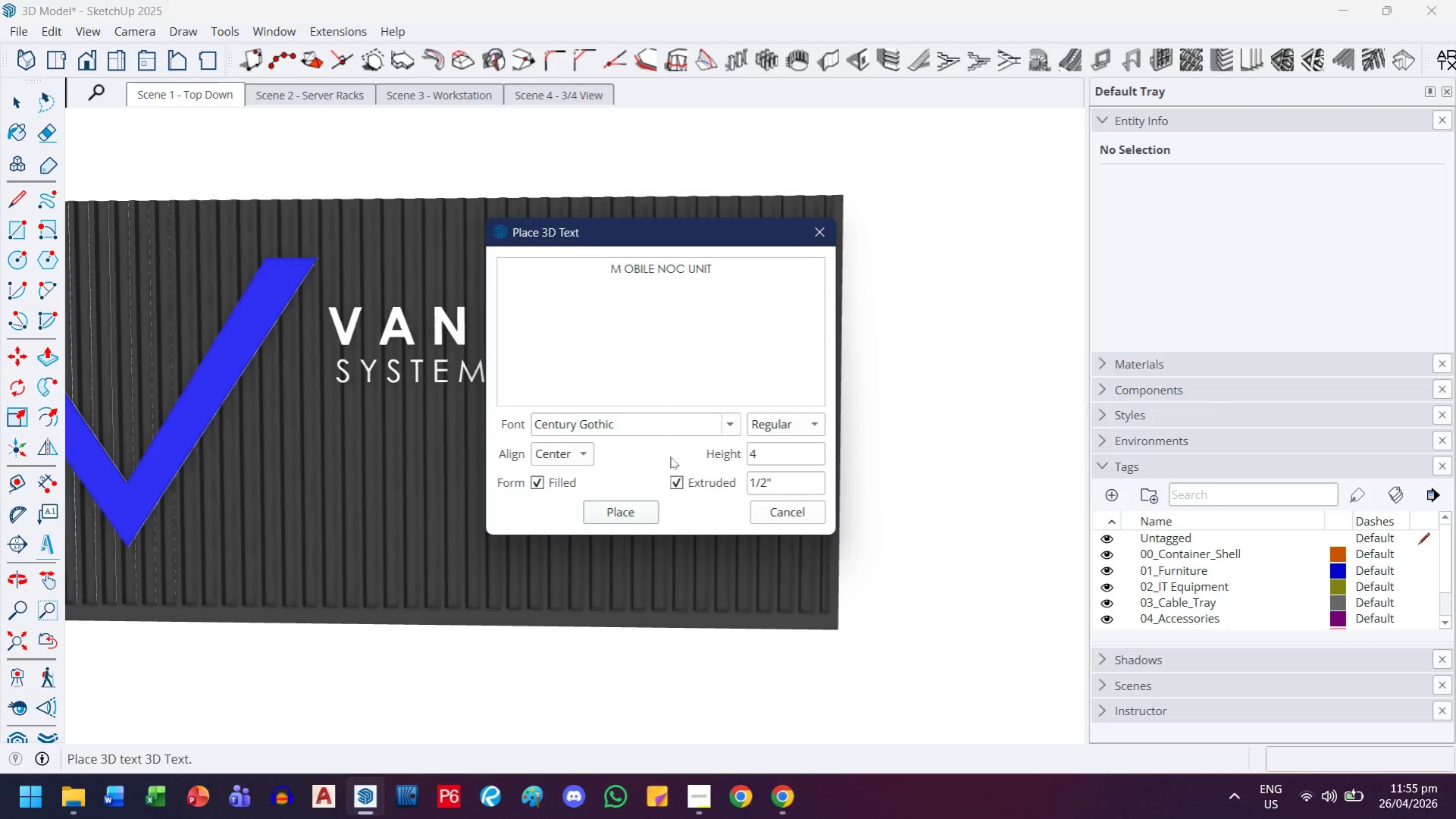 
key(ArrowRight)
 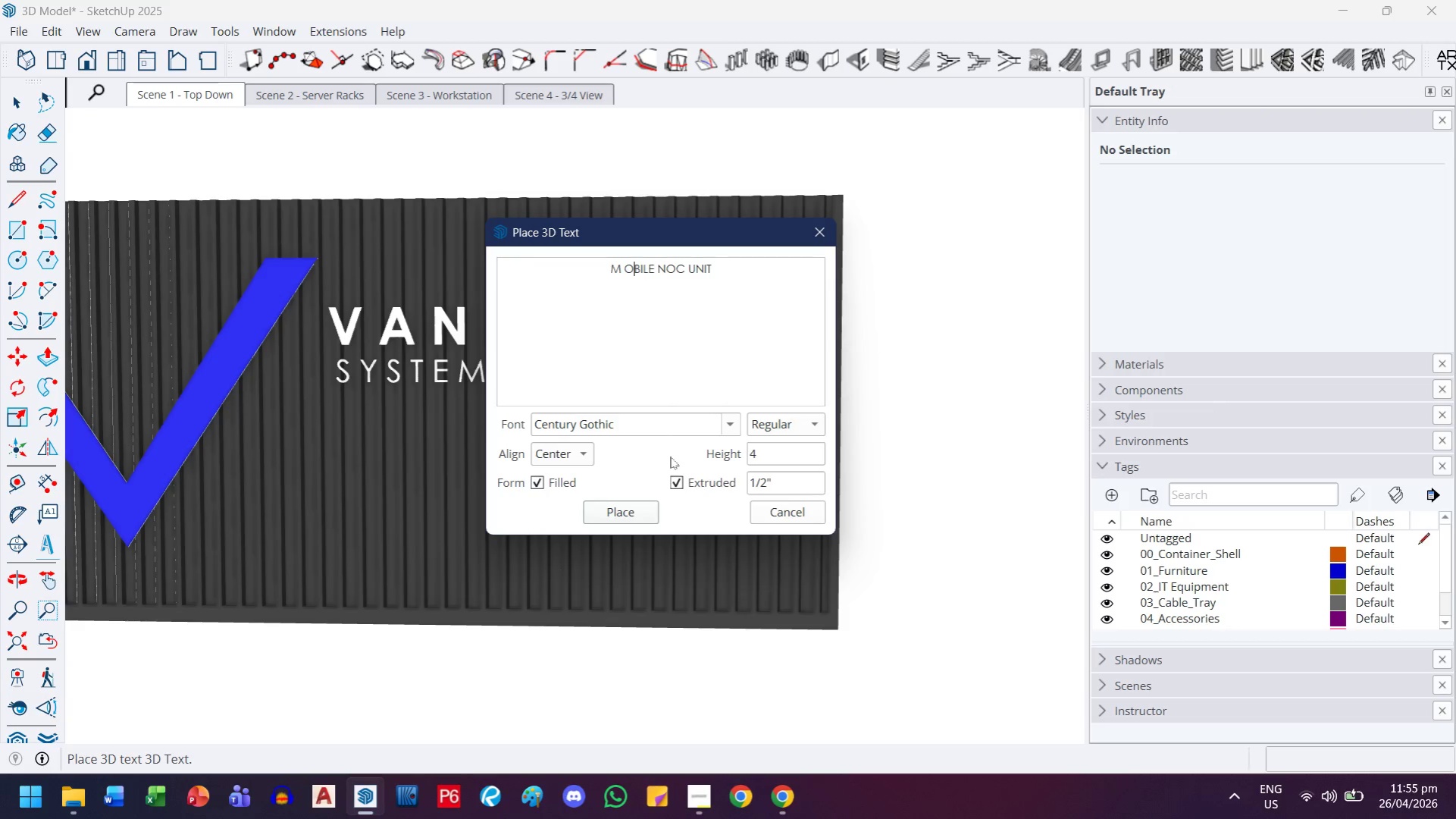 
key(Space)
 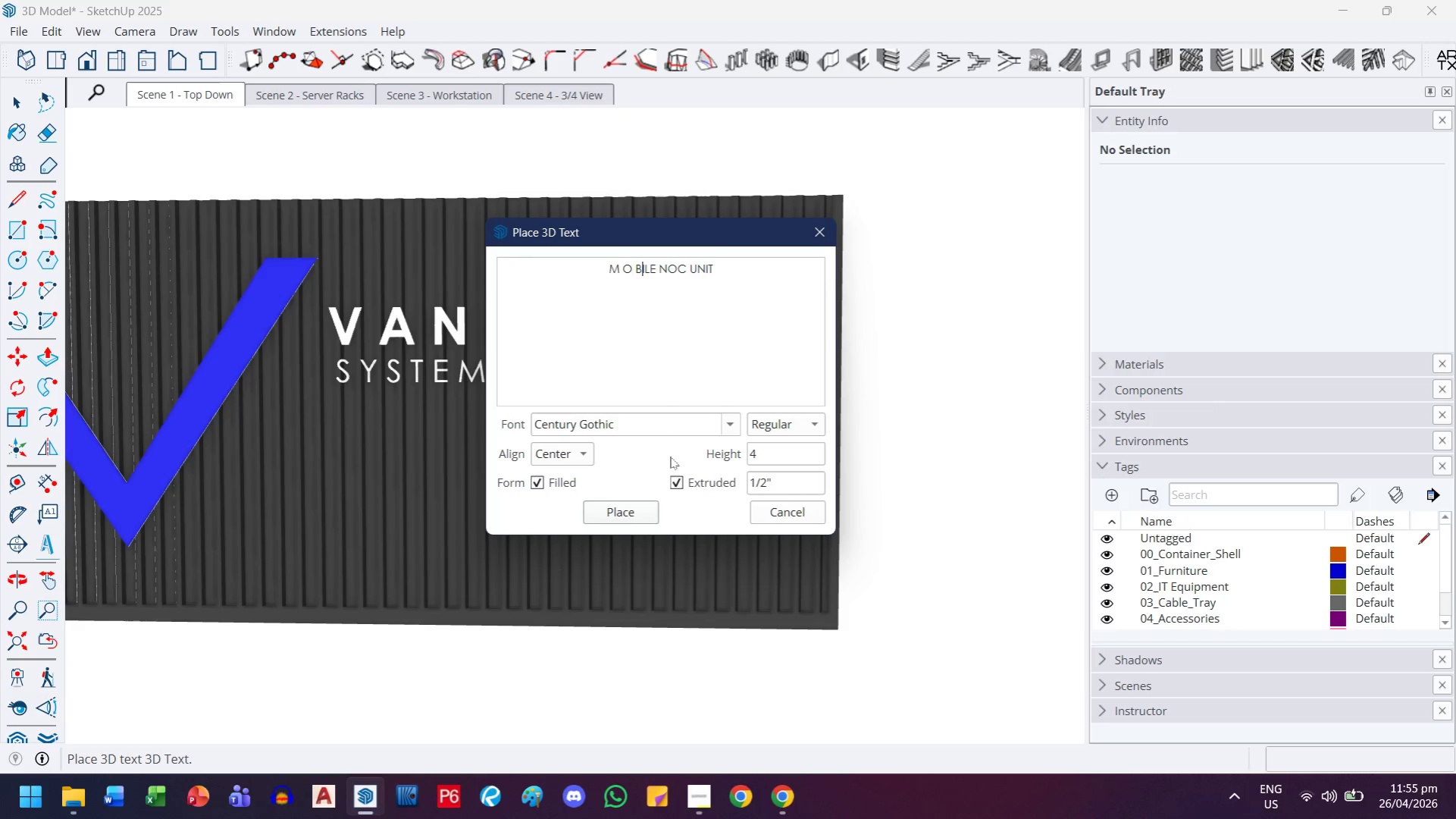 
key(ArrowRight)
 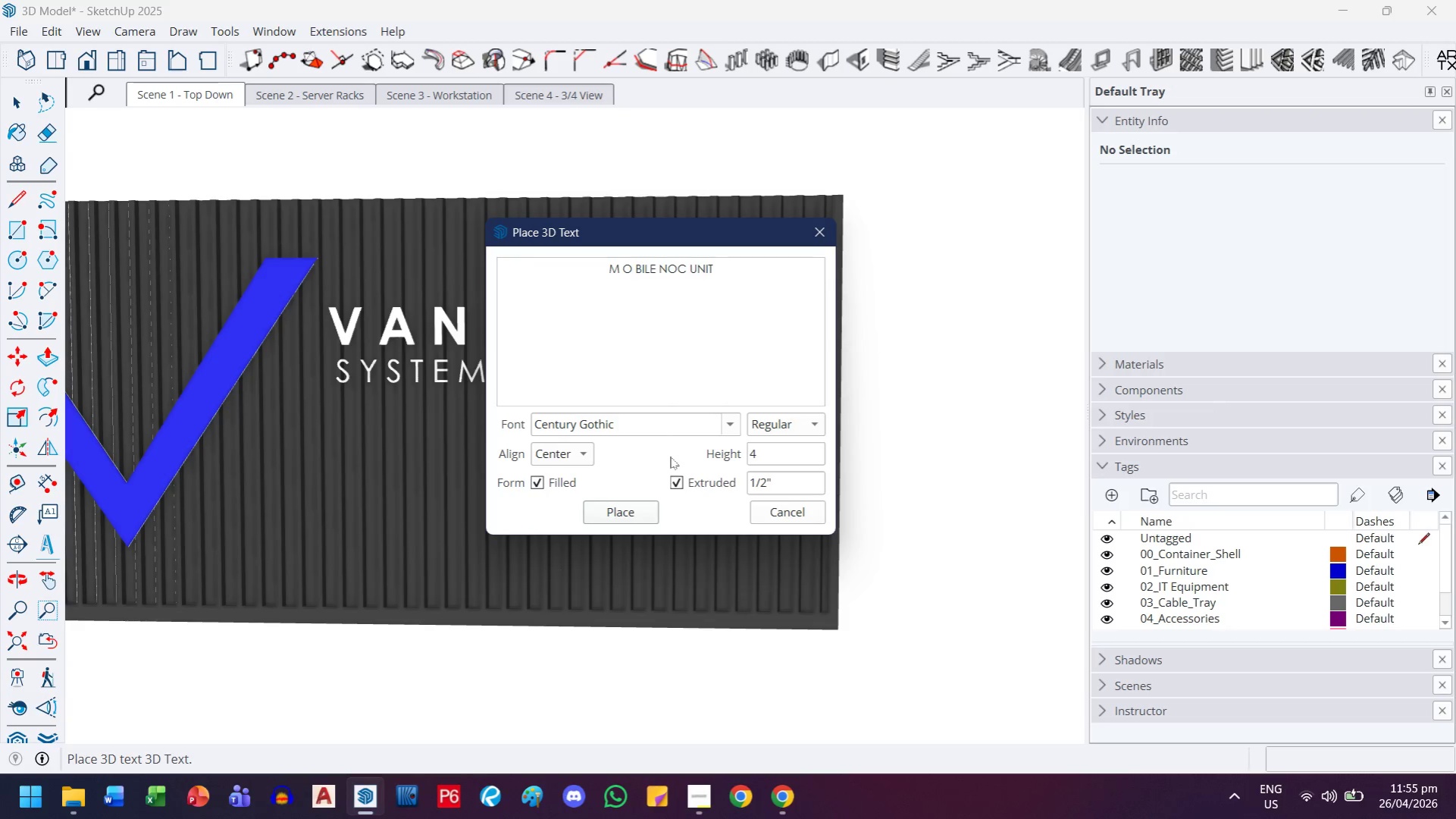 
key(Space)
 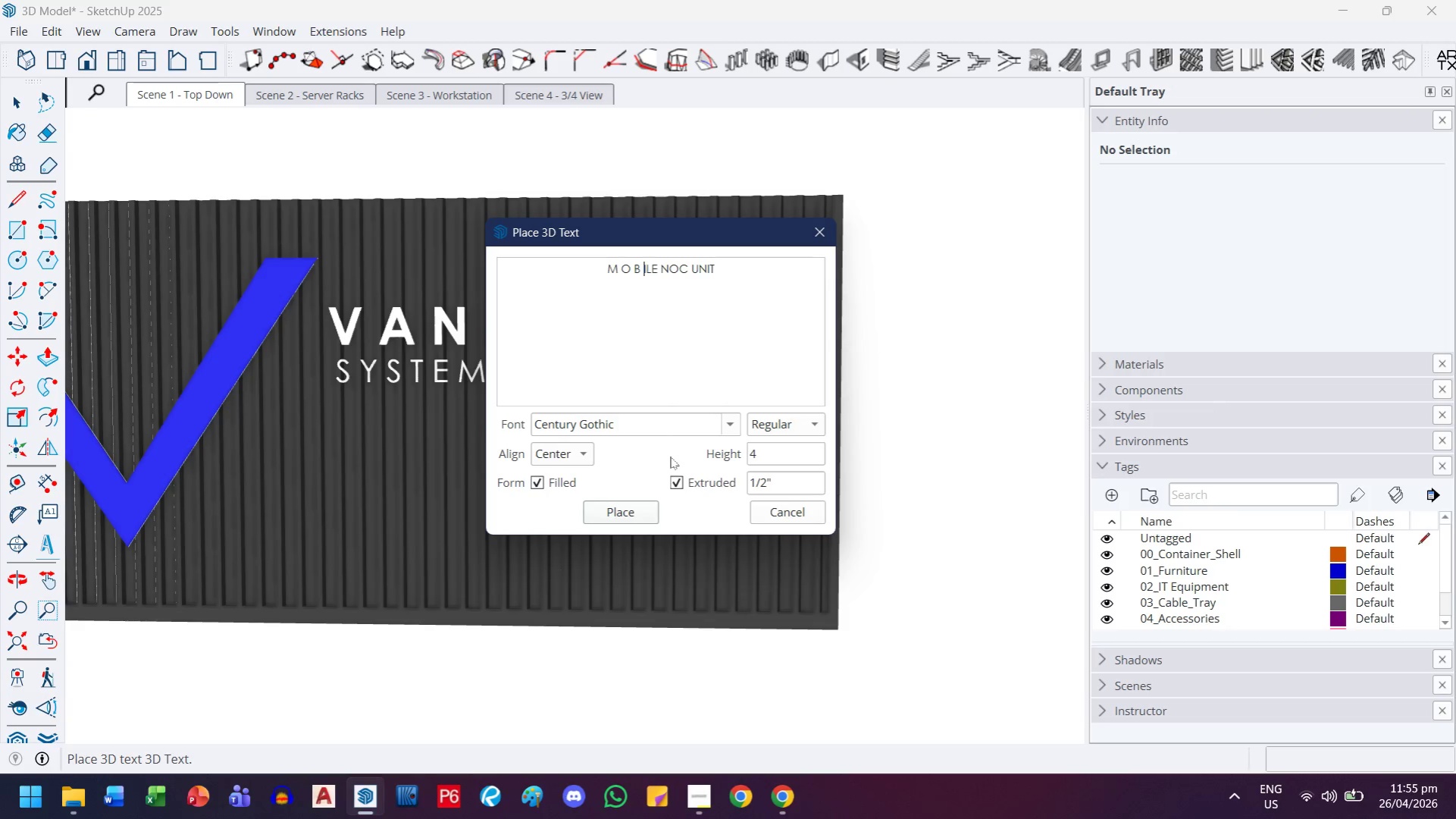 
key(ArrowRight)
 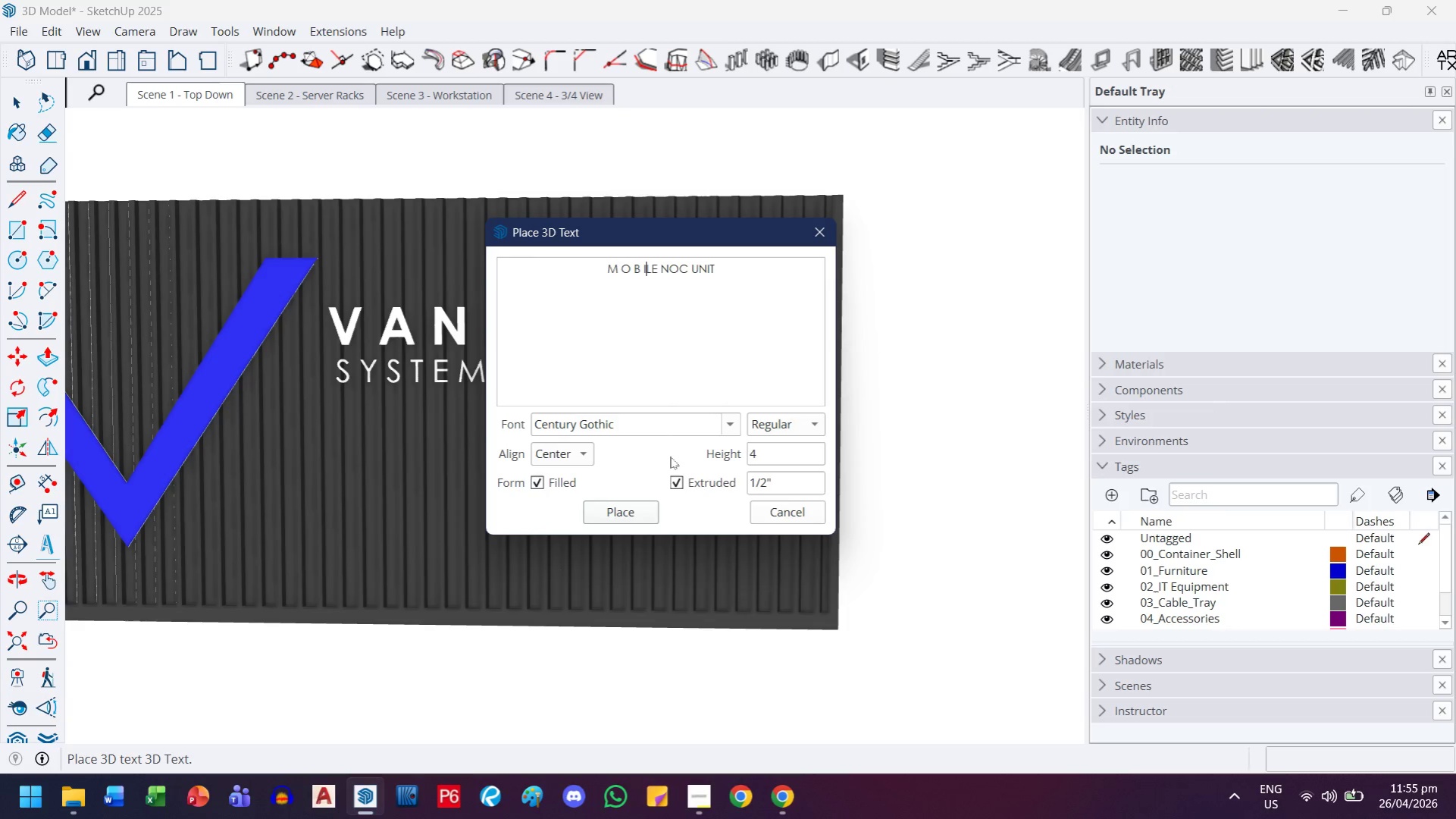 
key(Space)
 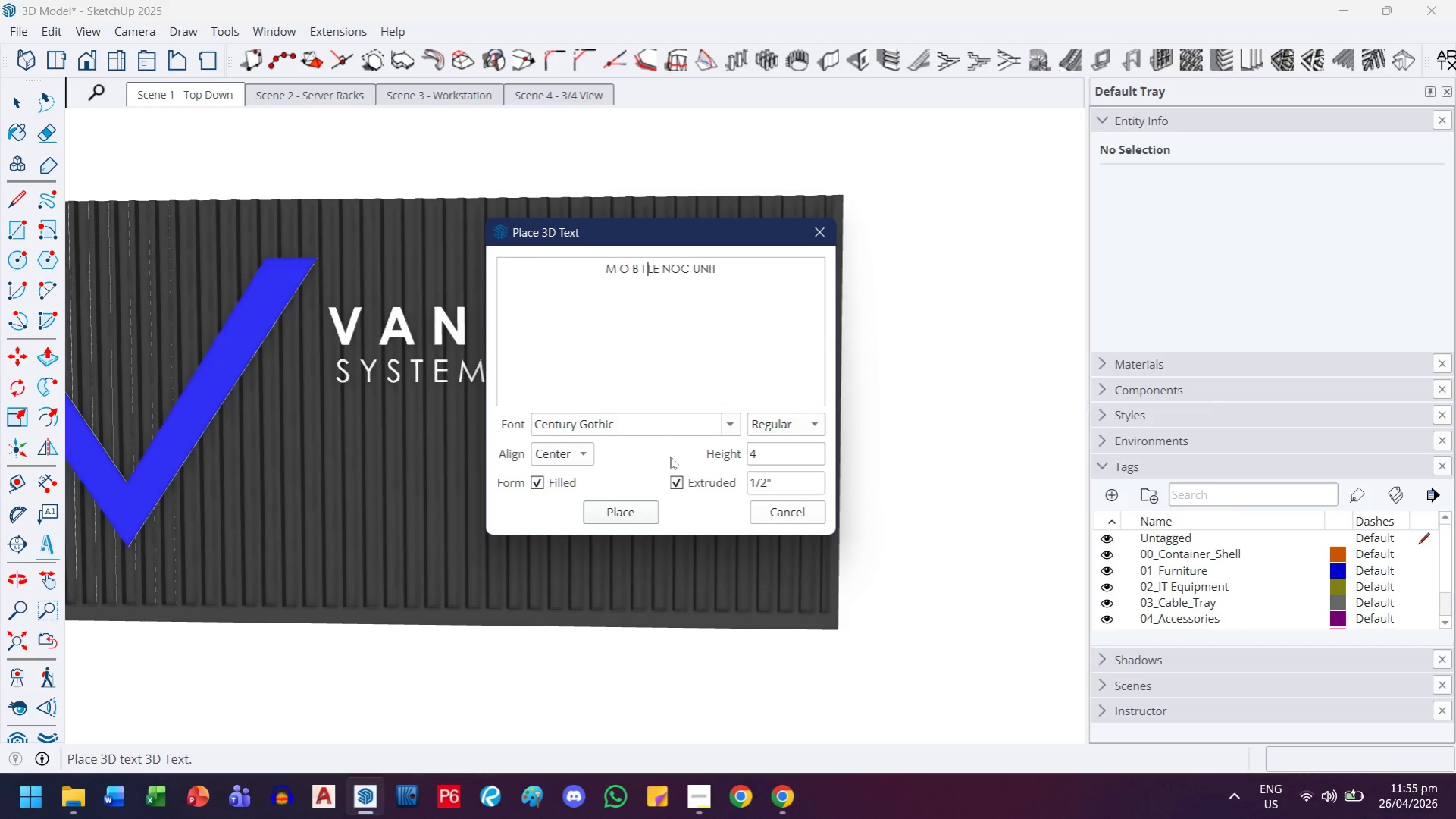 
key(ArrowRight)
 